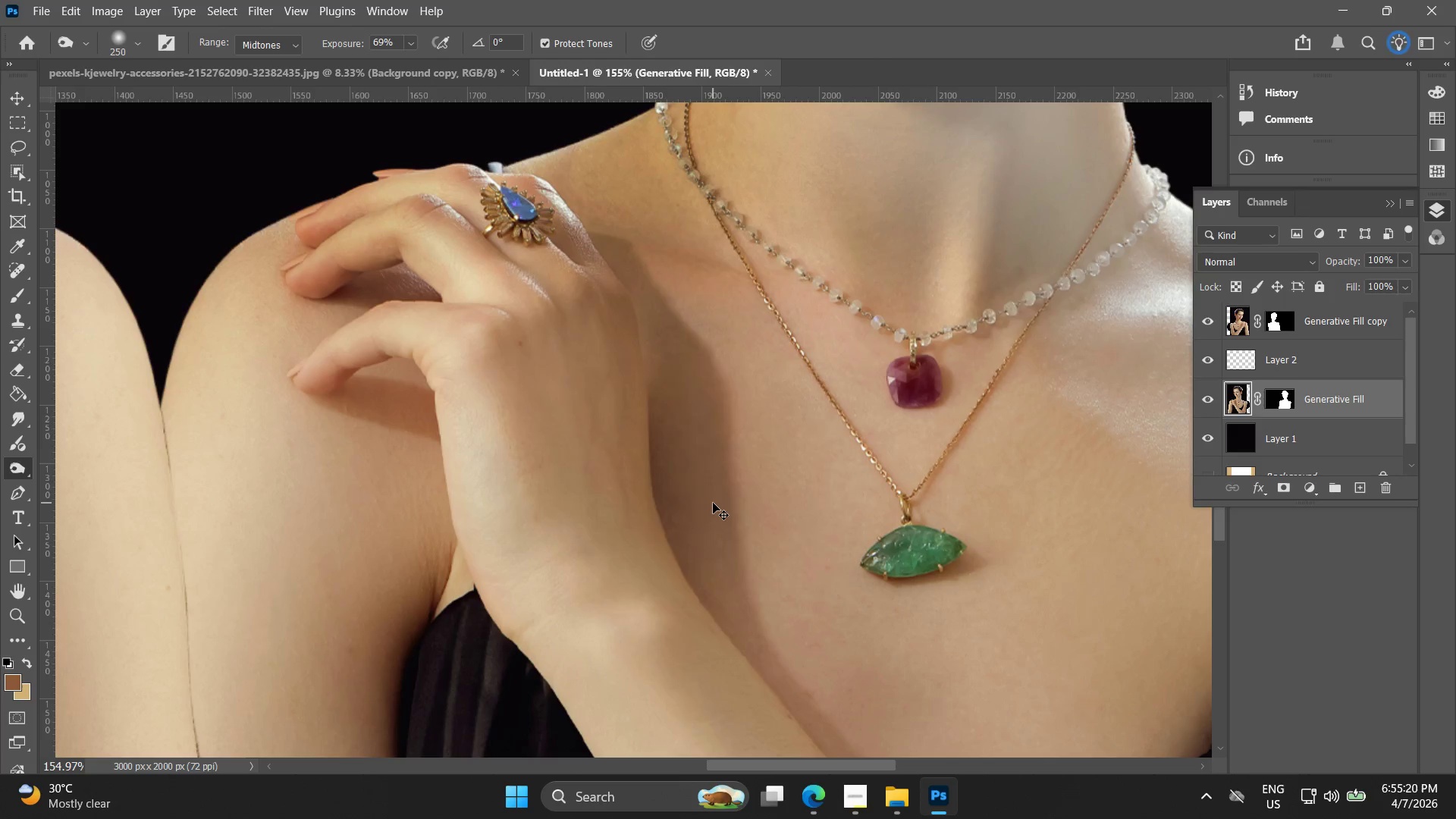 
key(Control+Z)
 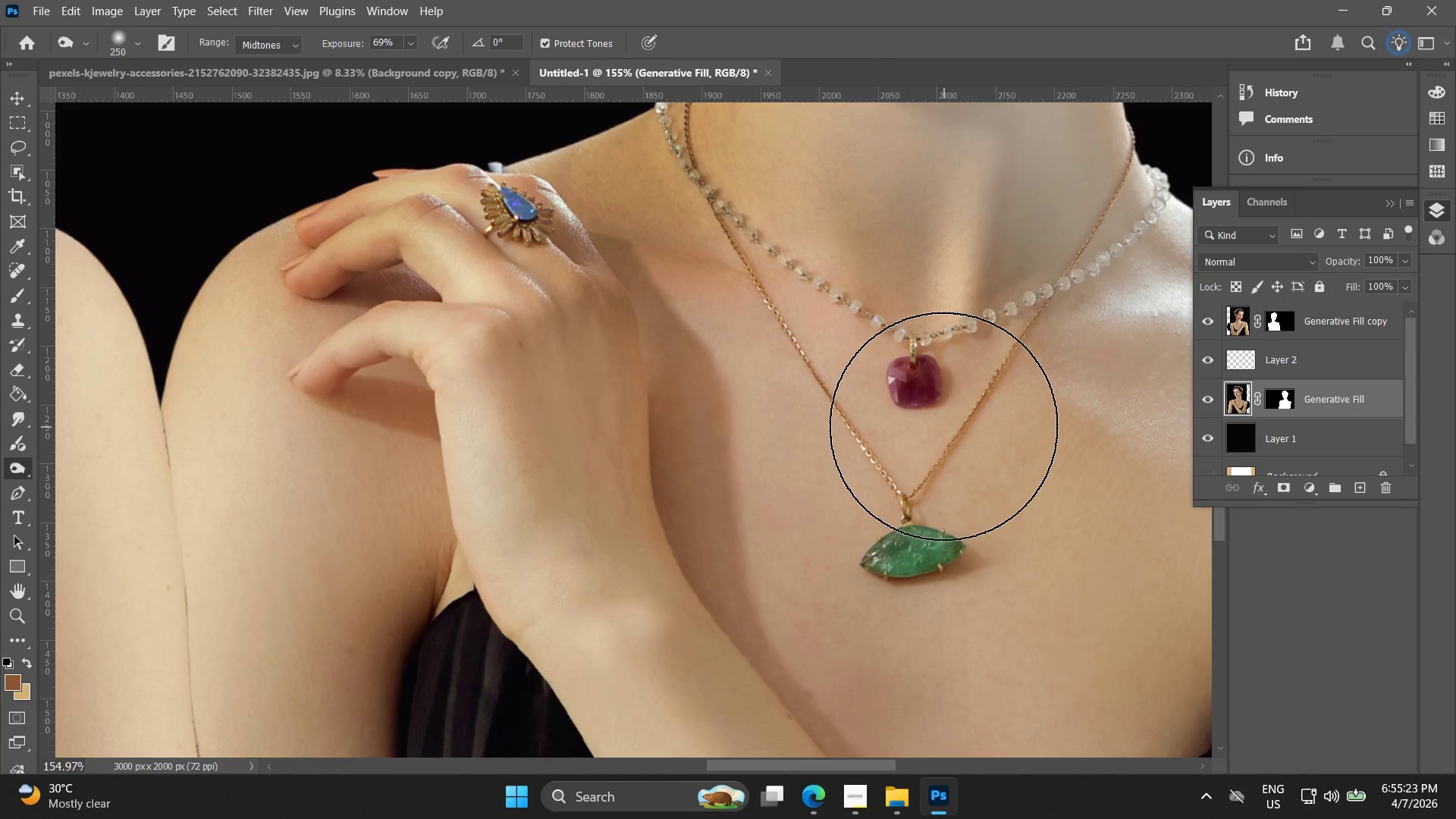 
hold_key(key=AltLeft, duration=1.5)
scroll: coordinate [692, 392], scroll_direction: down, amount: 11.0
 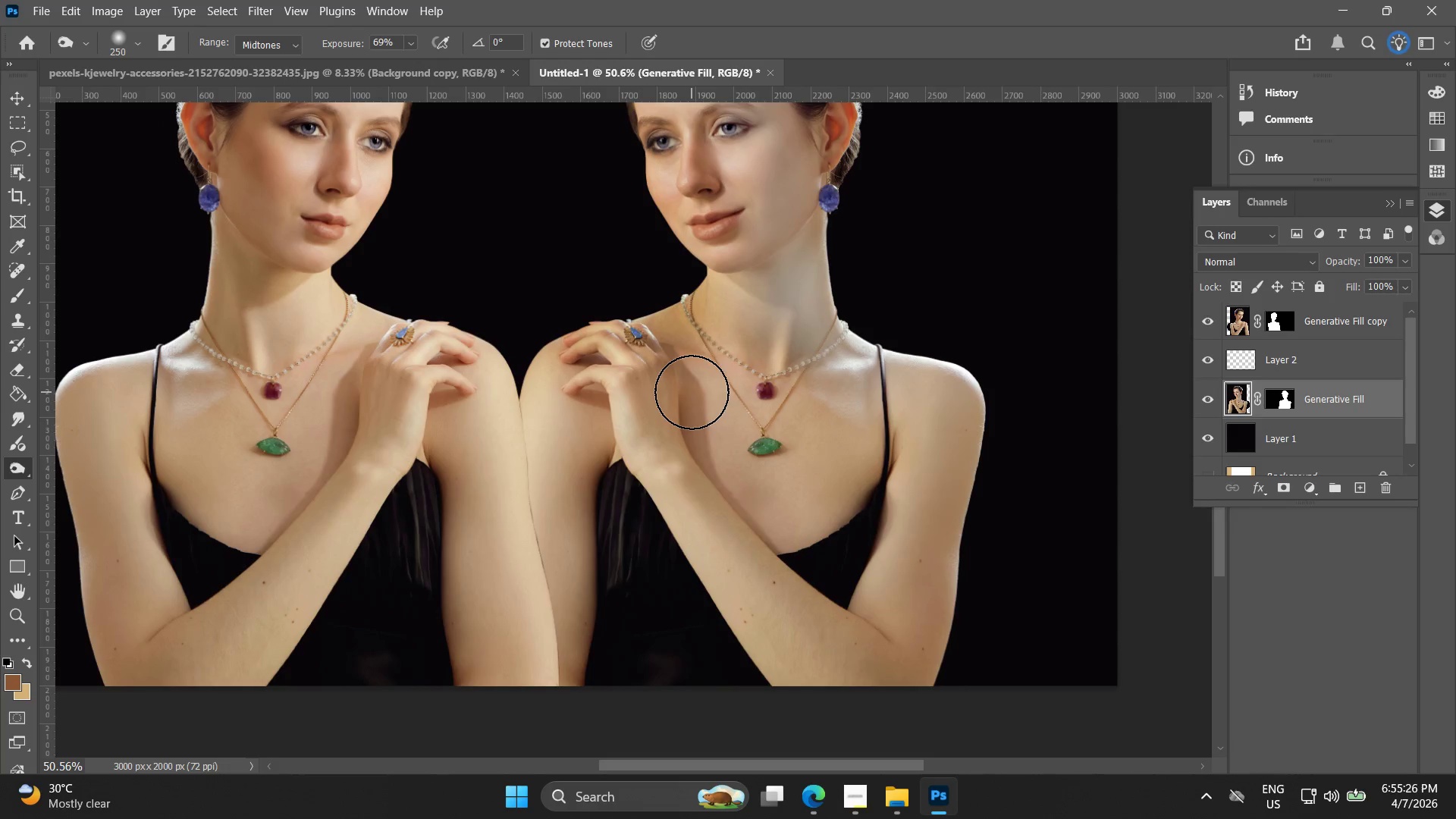 
hold_key(key=AltLeft, duration=0.61)
scroll: coordinate [689, 394], scroll_direction: up, amount: 10.0
 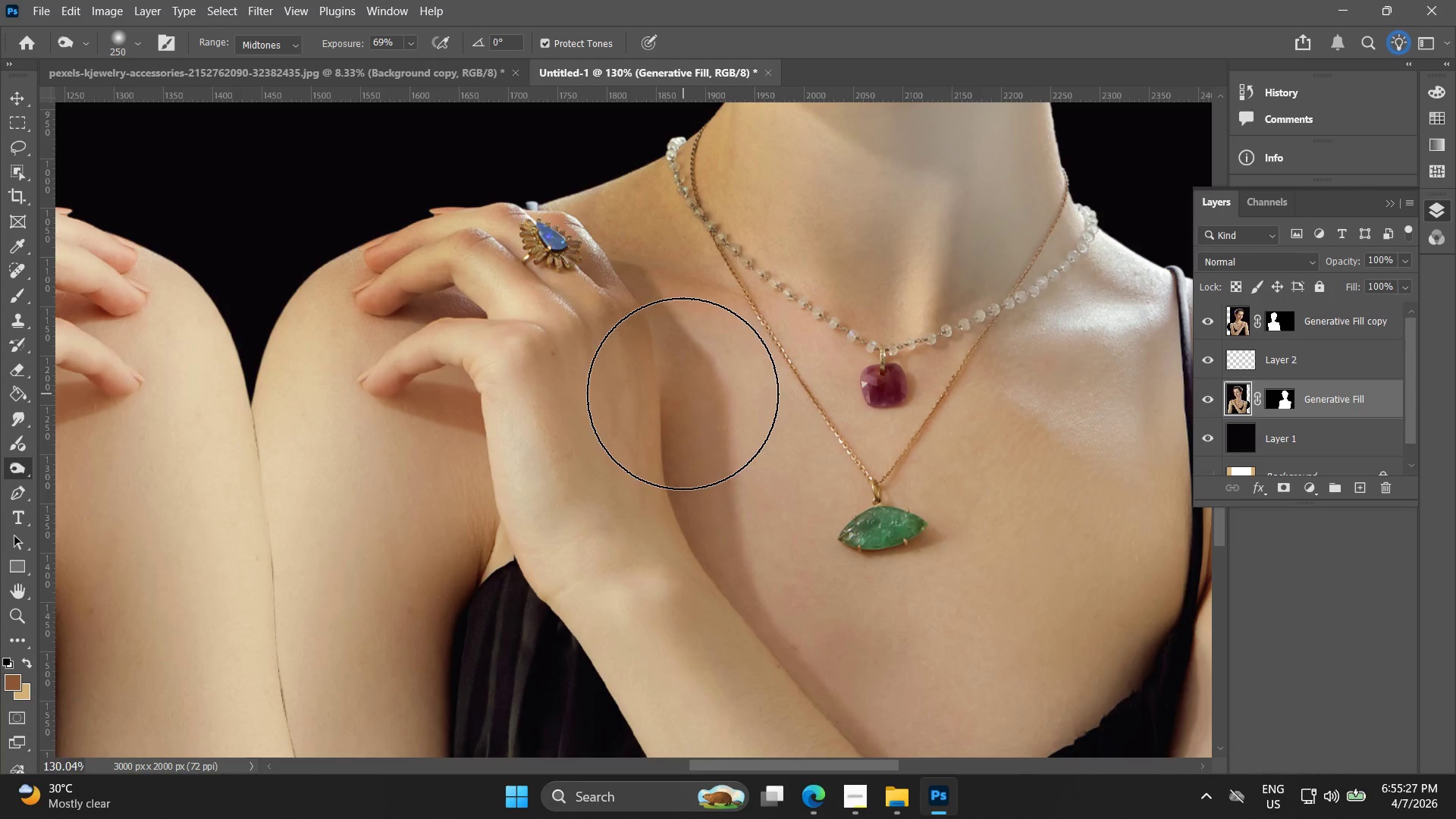 
left_click([18, 323])
 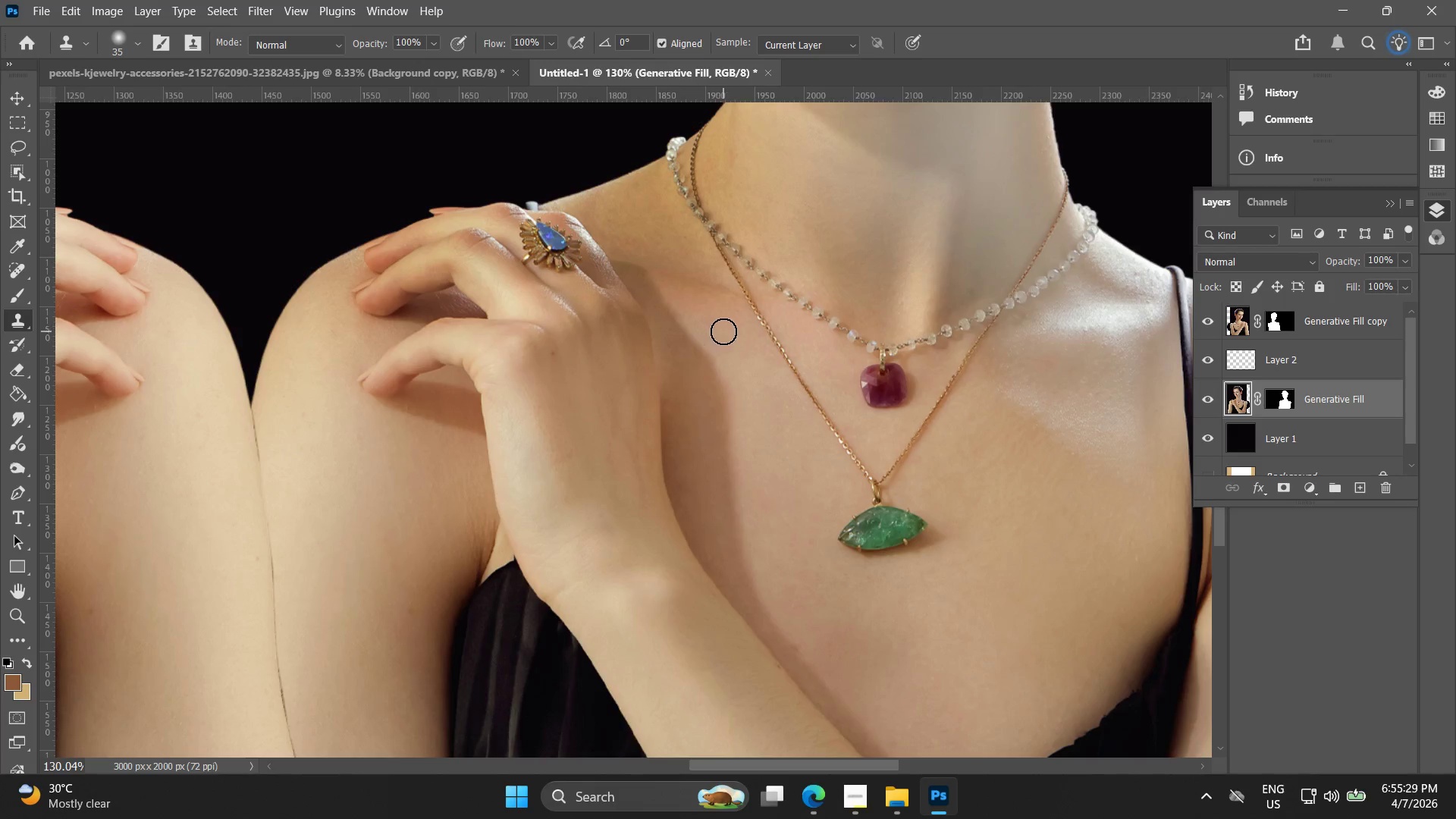 
left_click_drag(start_coordinate=[701, 360], to_coordinate=[740, 475])
 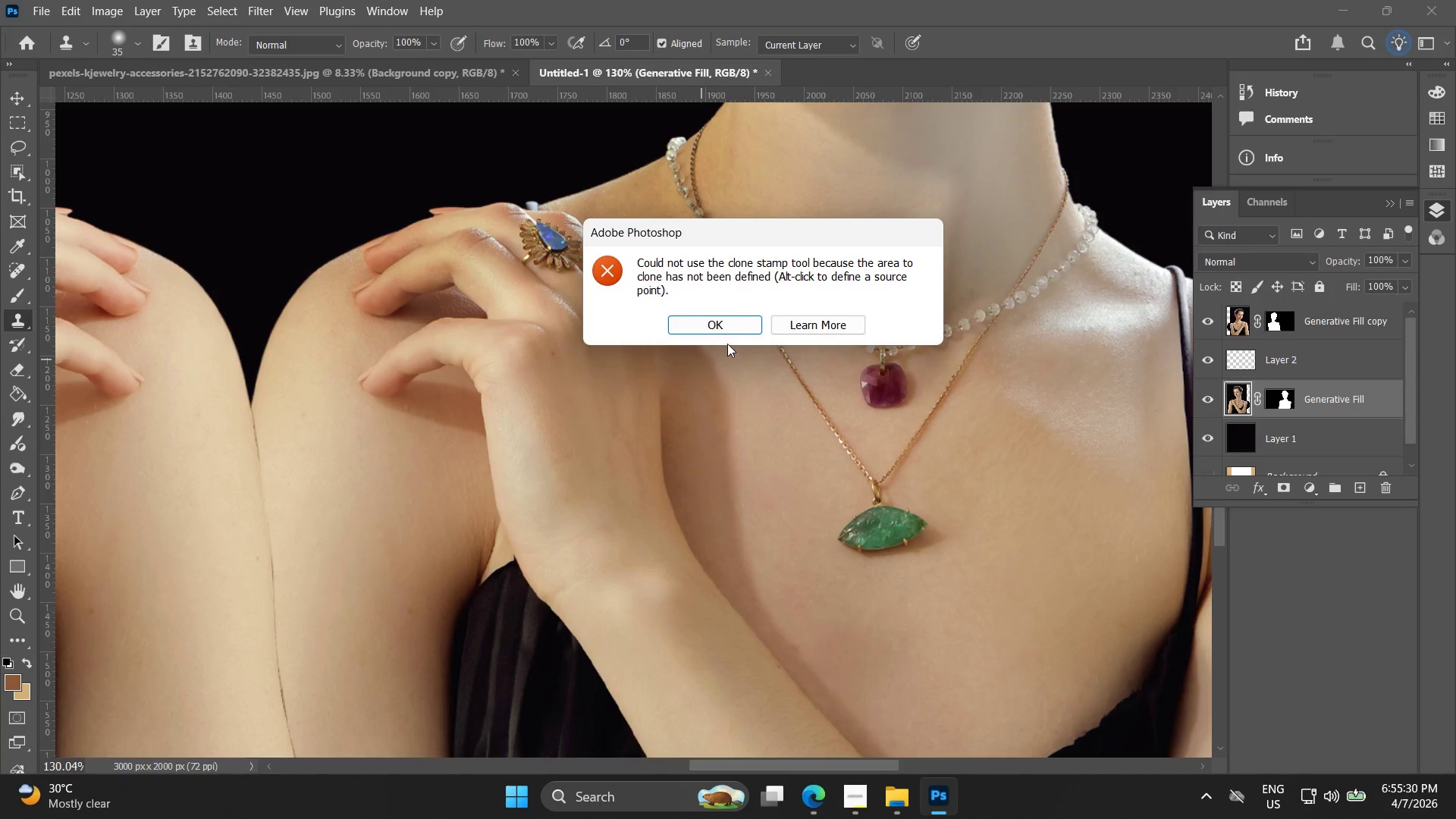 
left_click([742, 323])
 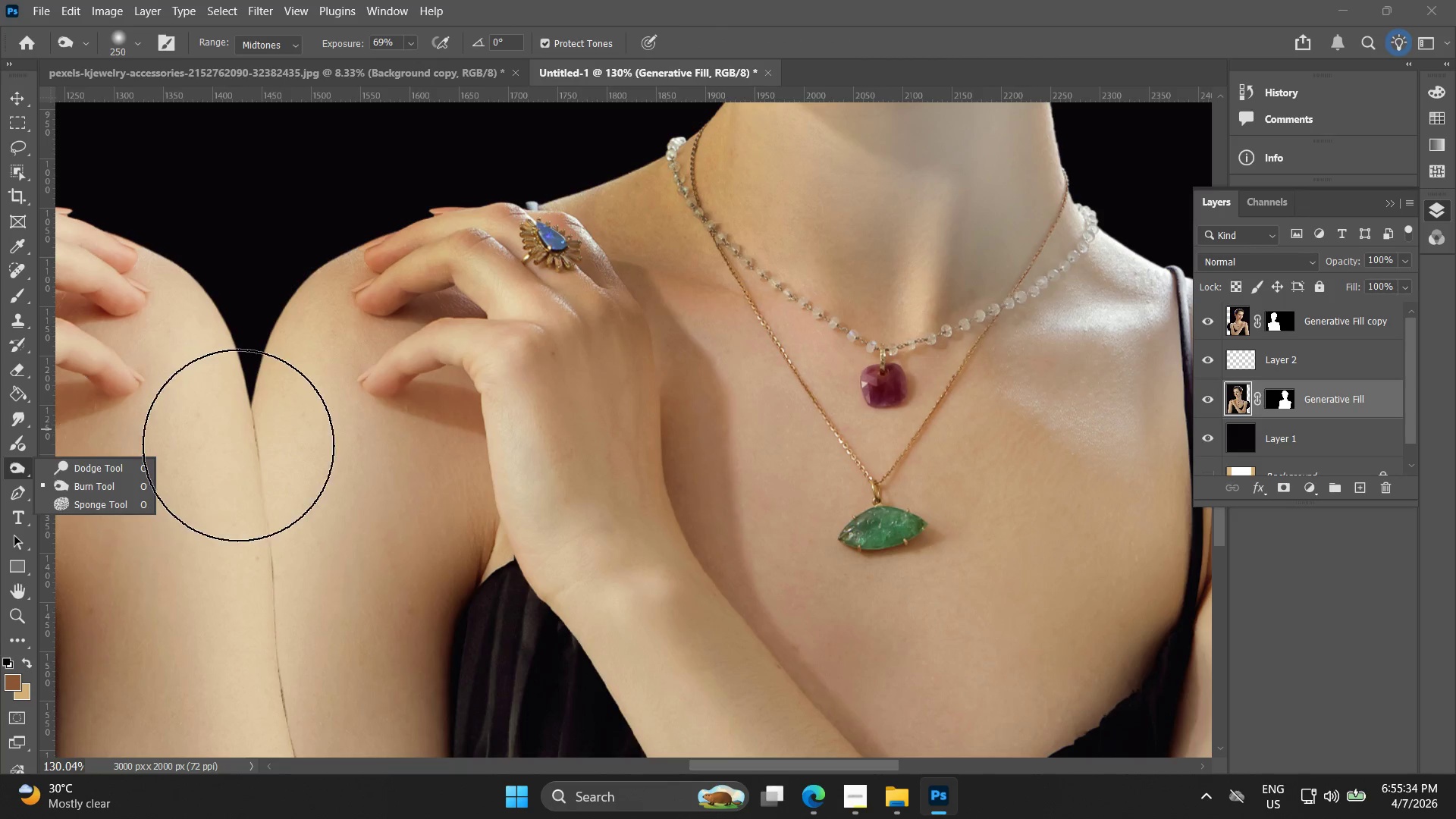 
wait(5.33)
 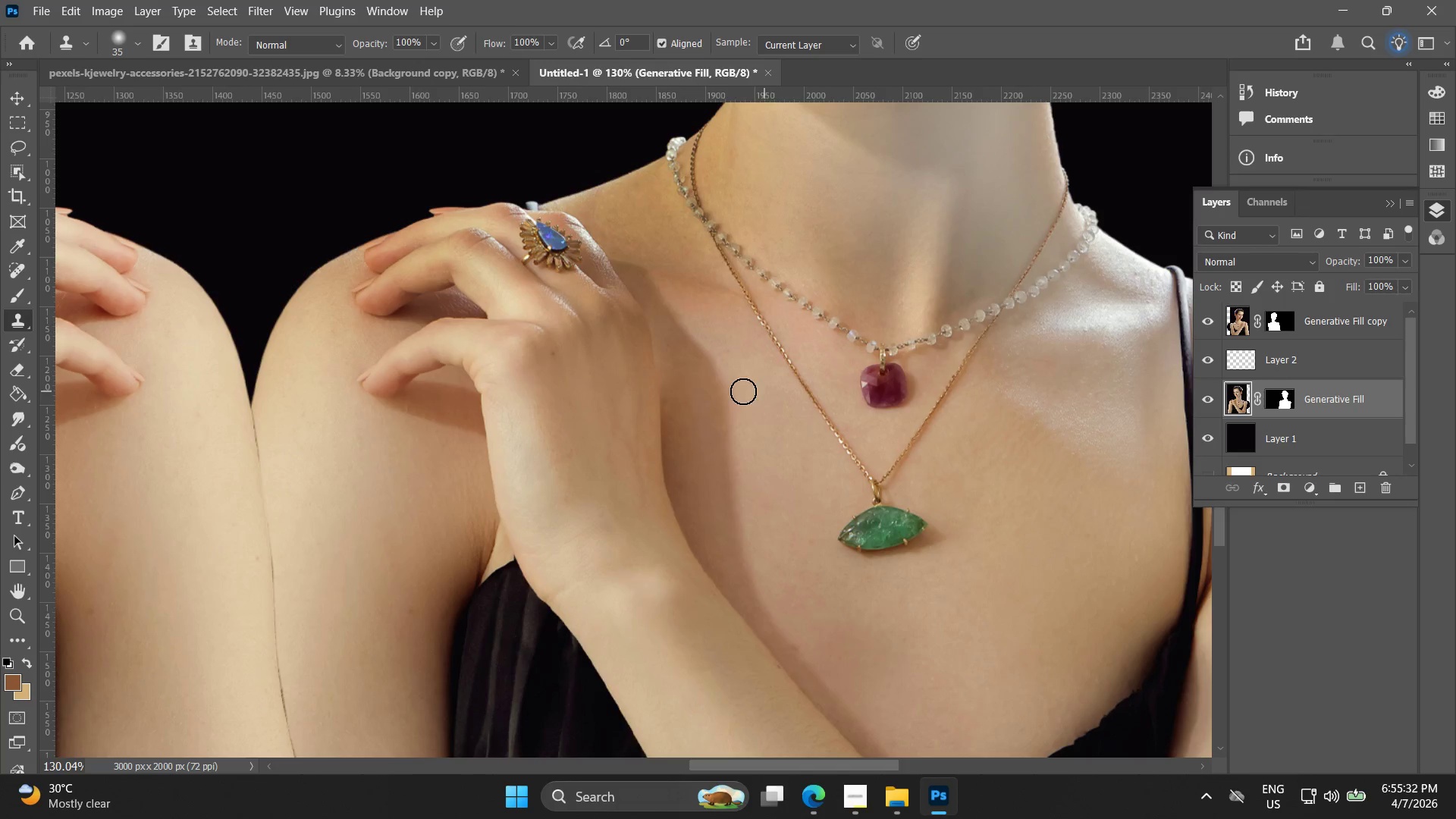 
left_click_drag(start_coordinate=[682, 388], to_coordinate=[701, 506])
 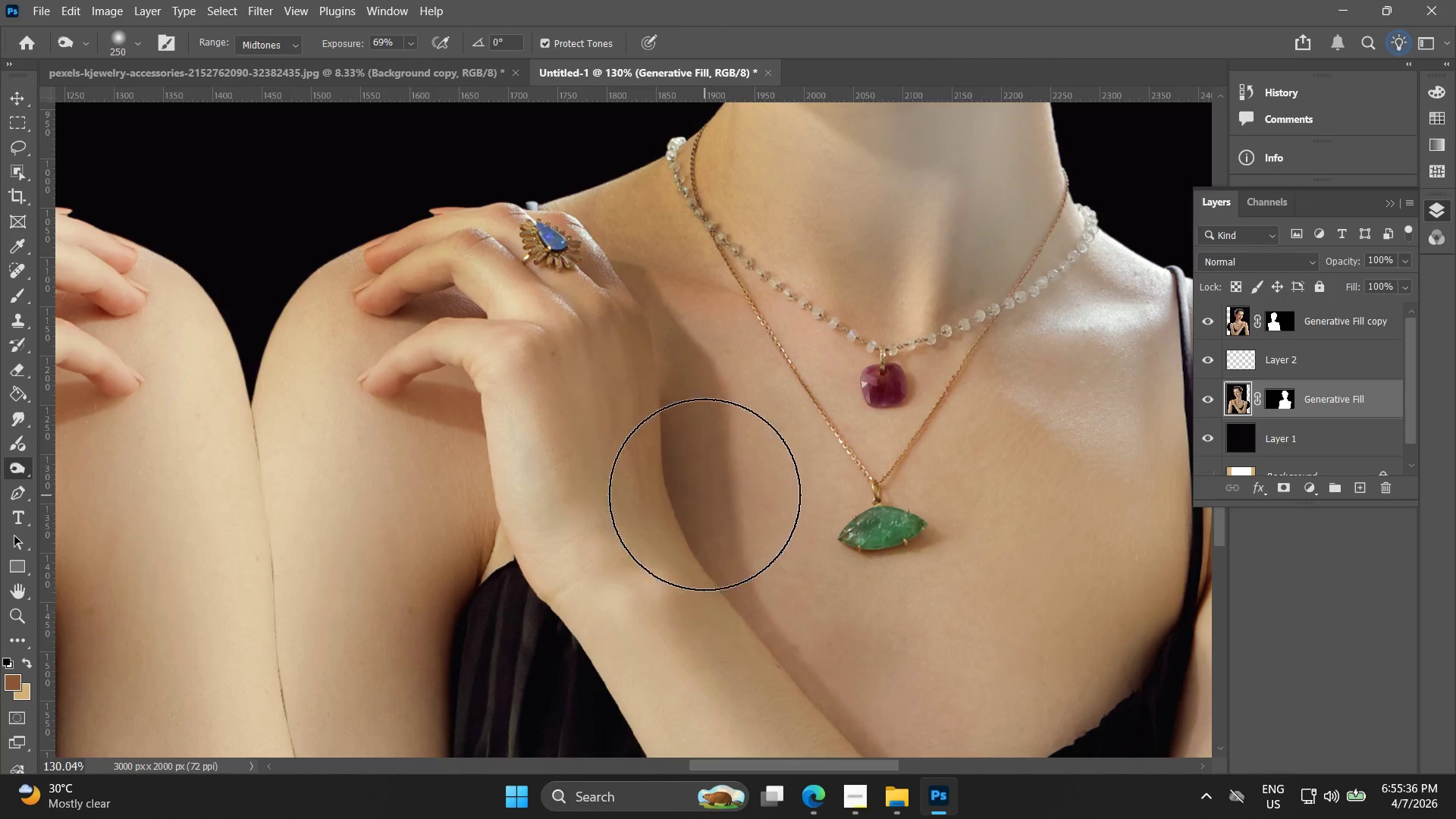 
key(Control+ControlLeft)
 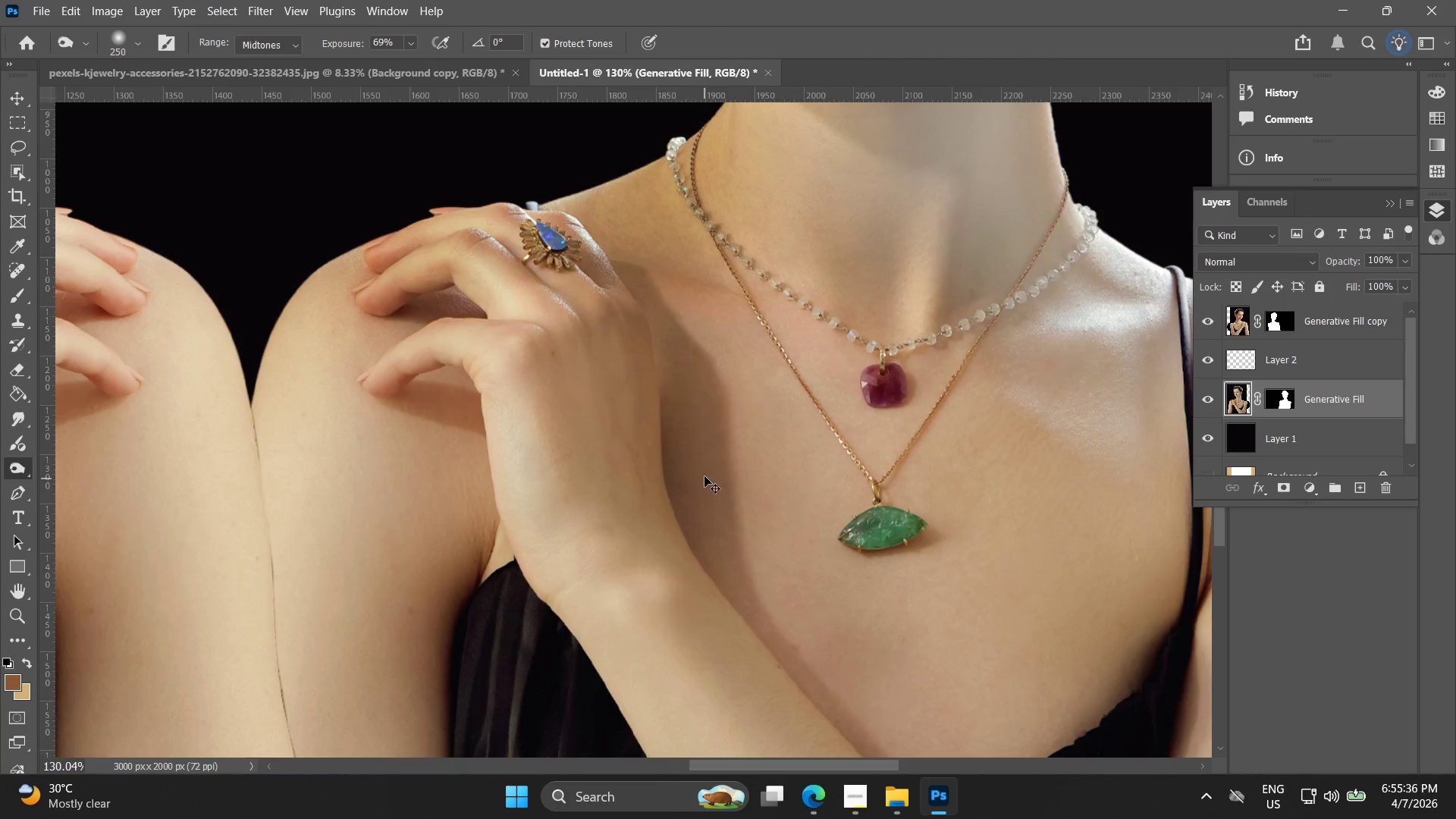 
key(Control+Z)
 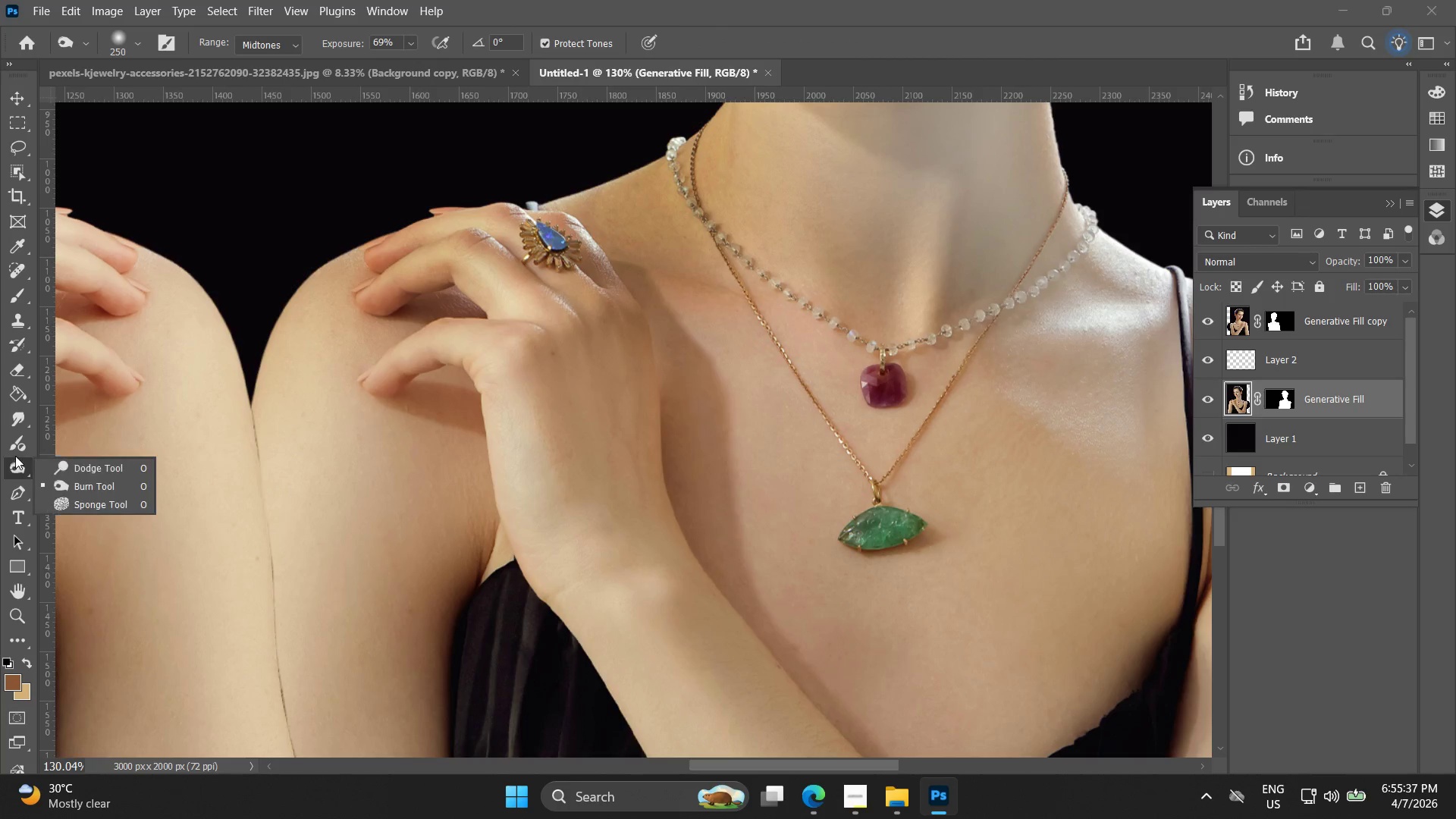 
right_click([15, 414])
 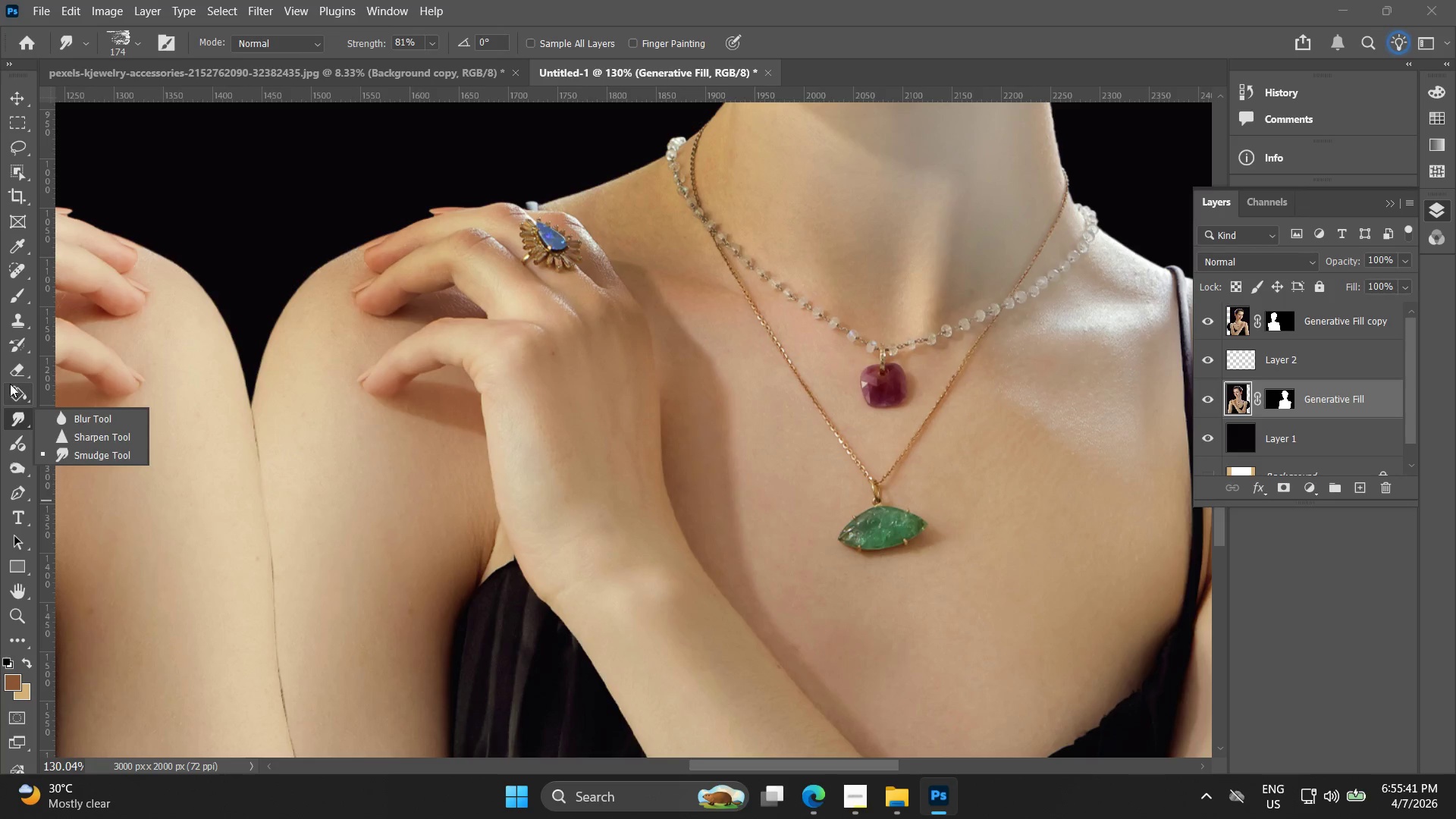 
left_click([22, 377])
 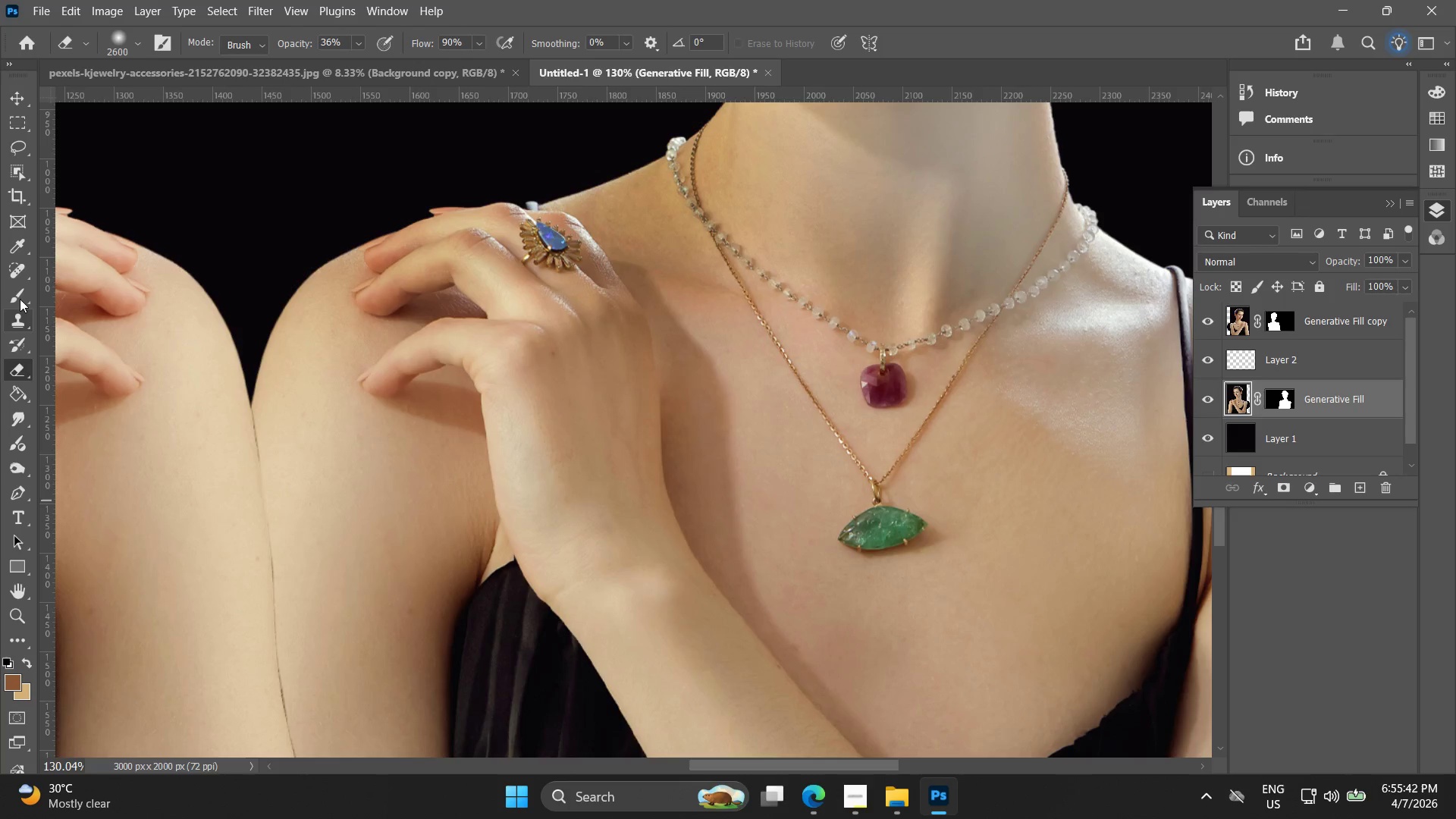 
left_click([20, 298])
 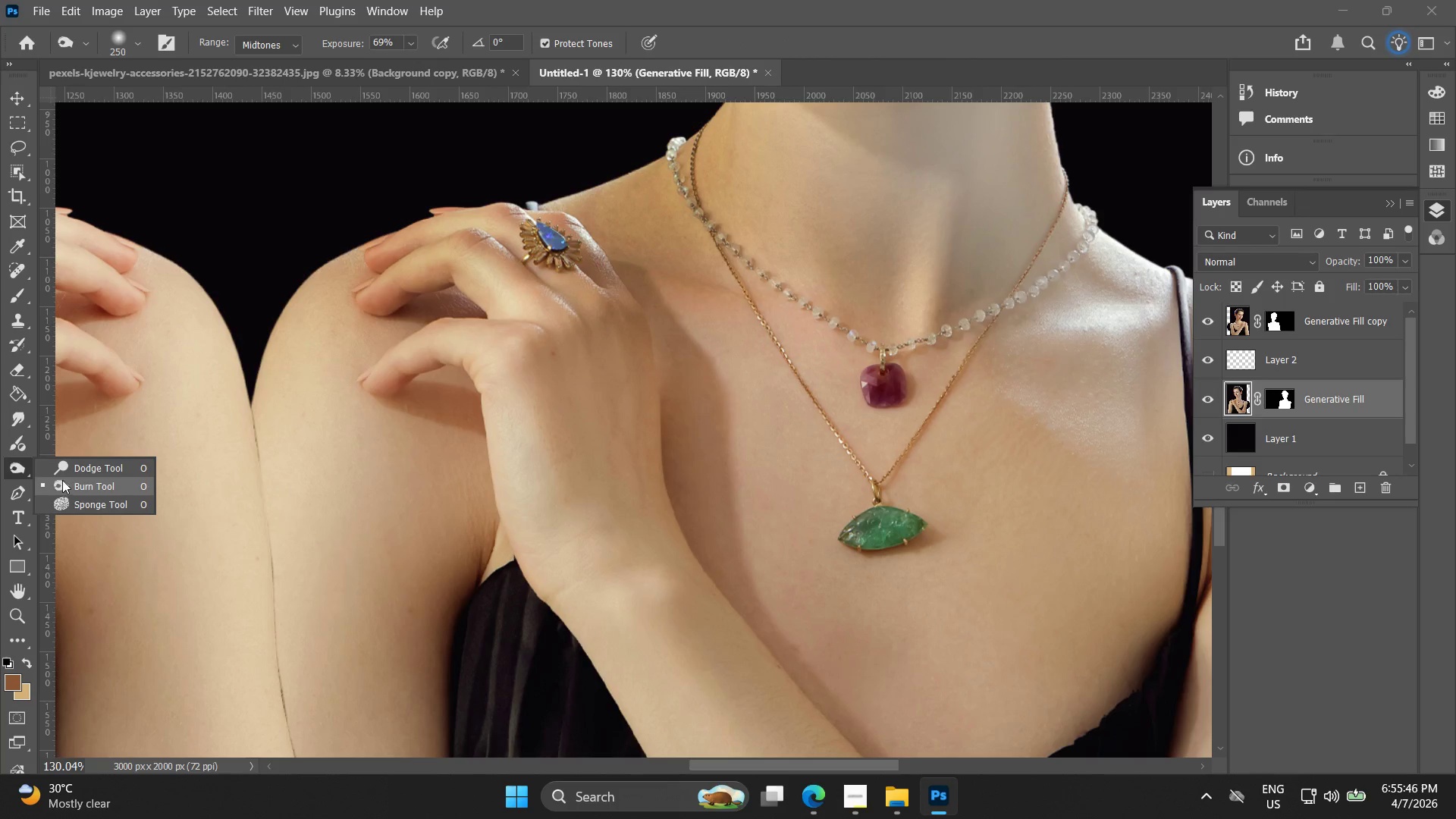 
left_click_drag(start_coordinate=[720, 406], to_coordinate=[721, 477])
 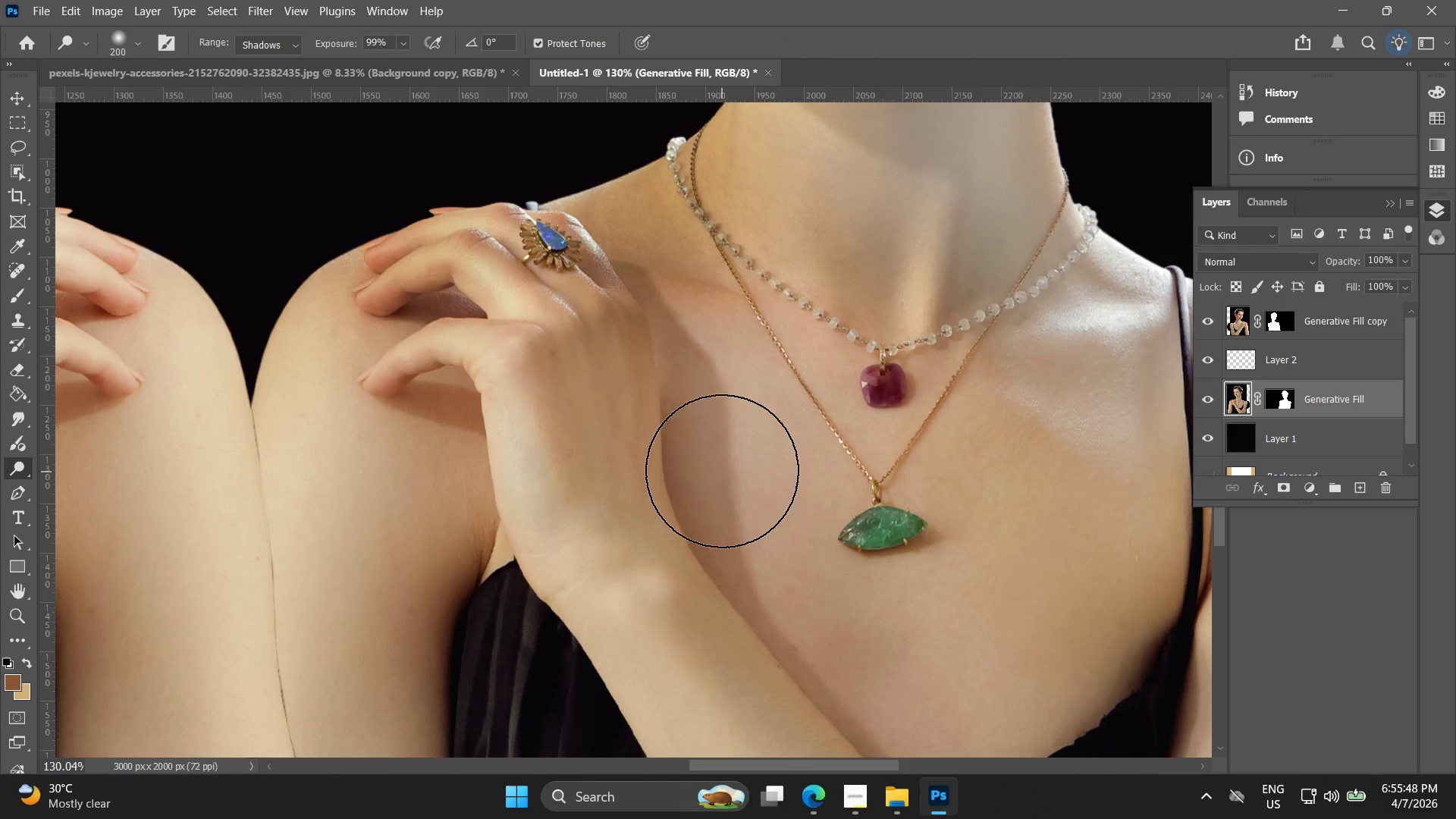 
key(Control+ControlLeft)
 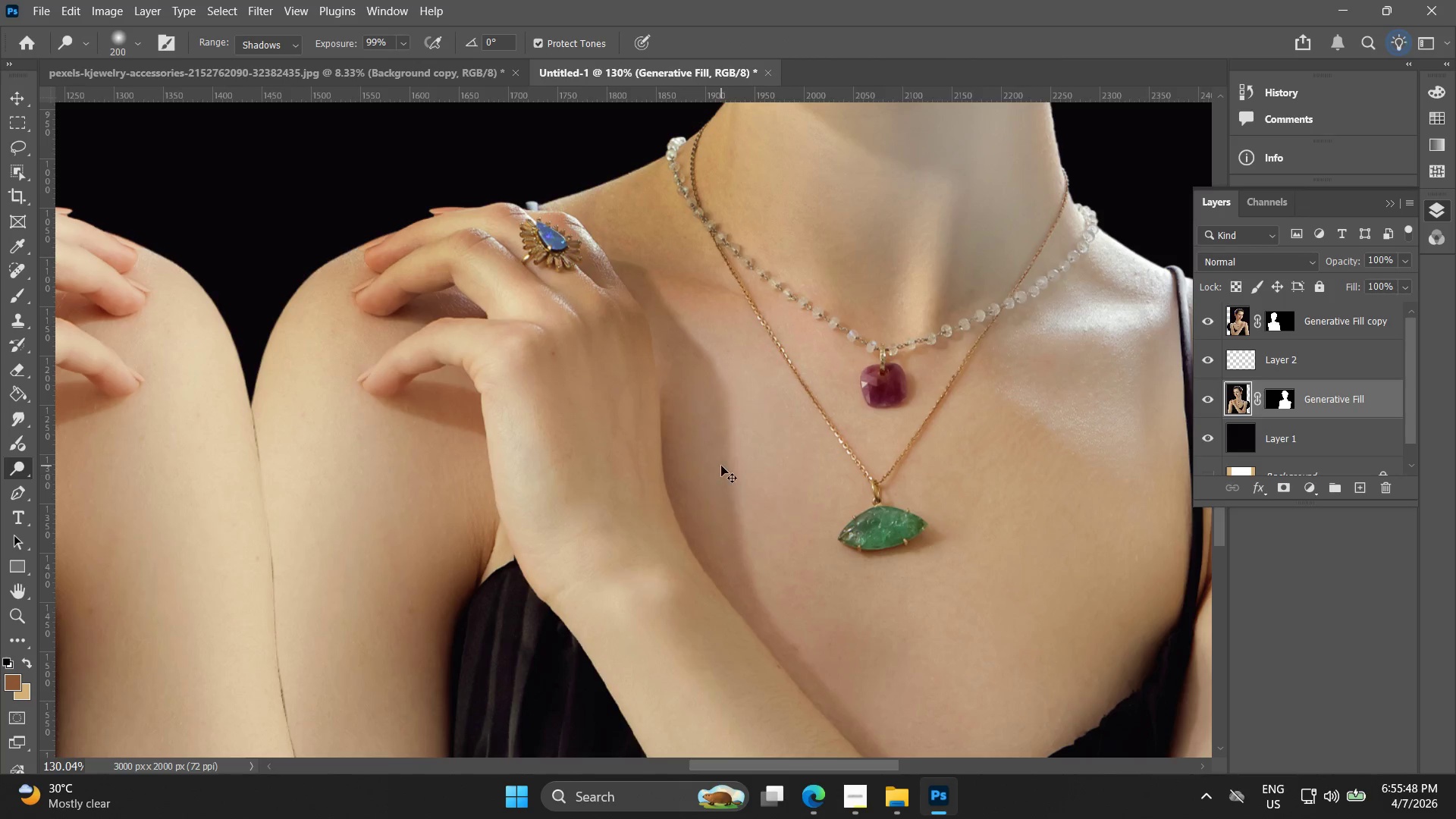 
key(Control+Z)
 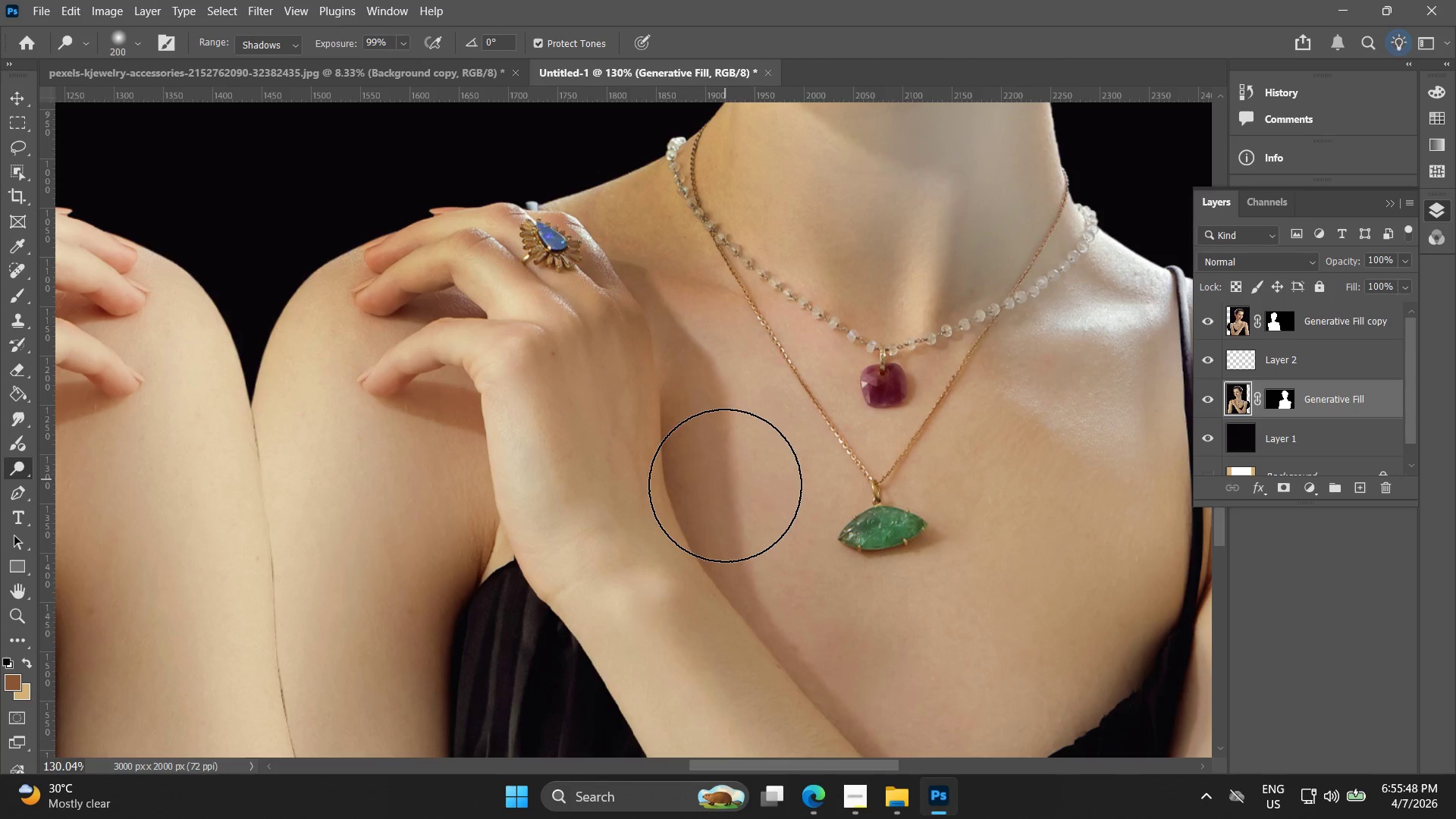 
left_click_drag(start_coordinate=[726, 487], to_coordinate=[709, 389])
 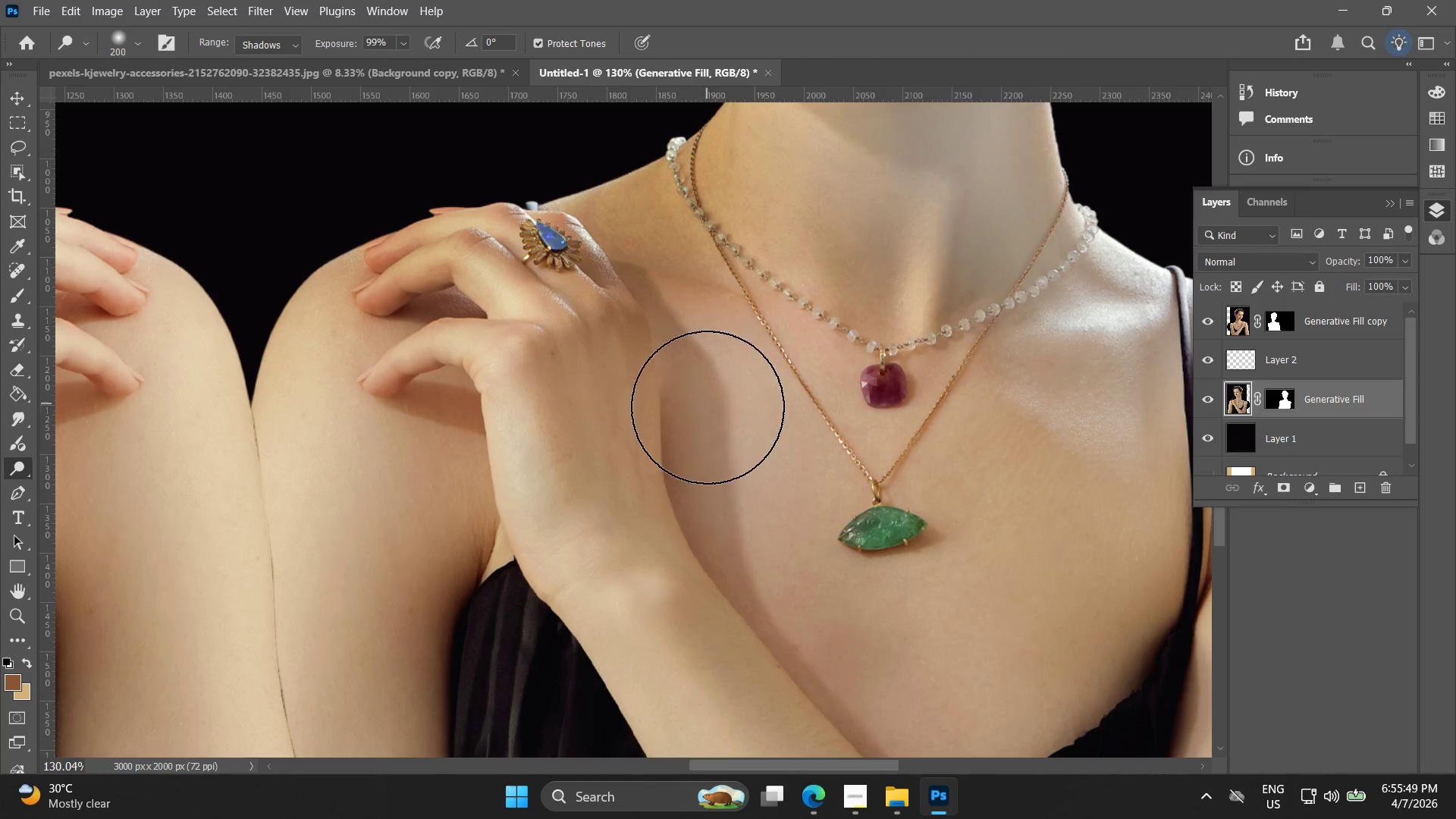 
key(Control+ControlLeft)
 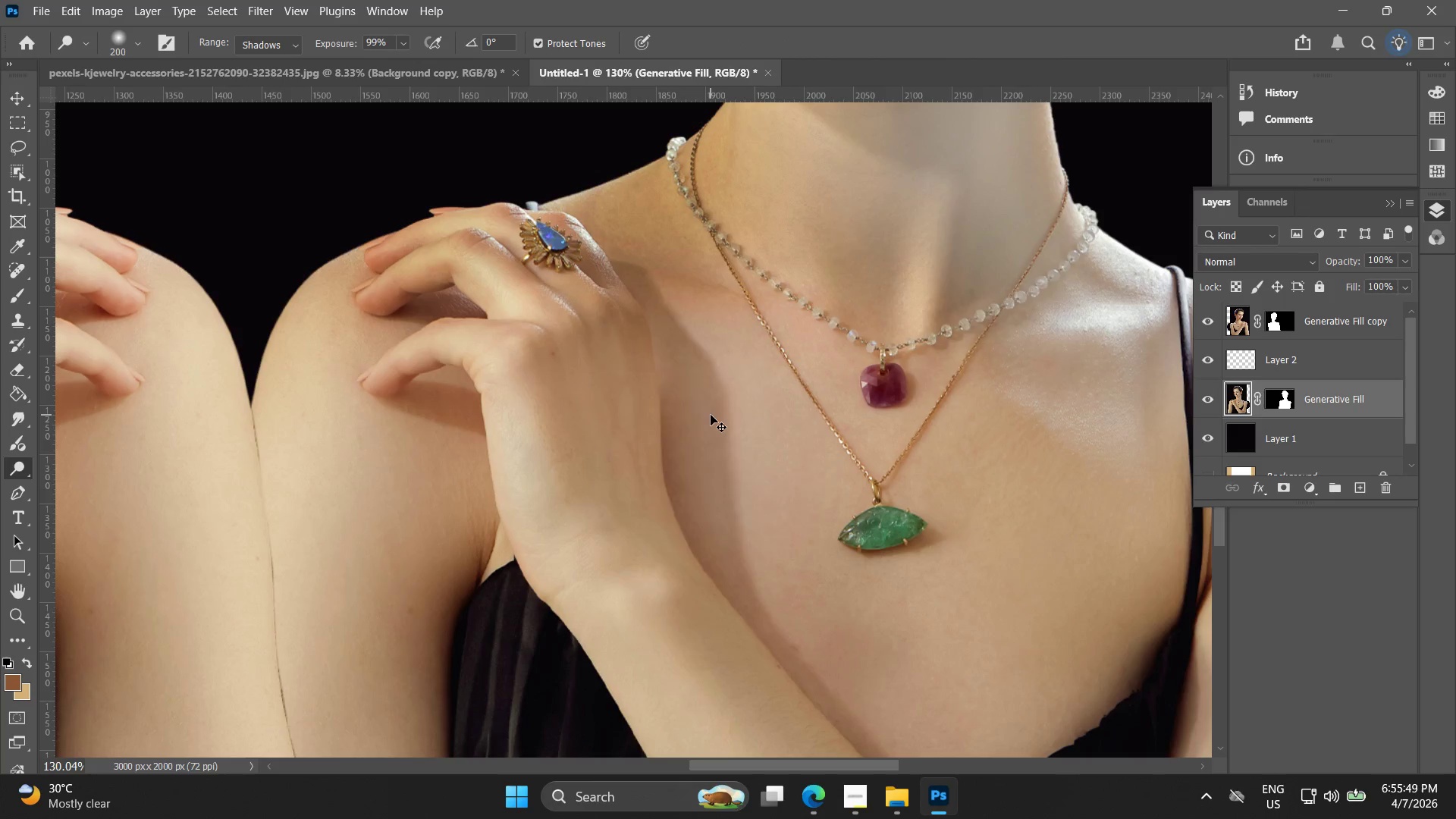 
key(Control+Z)
 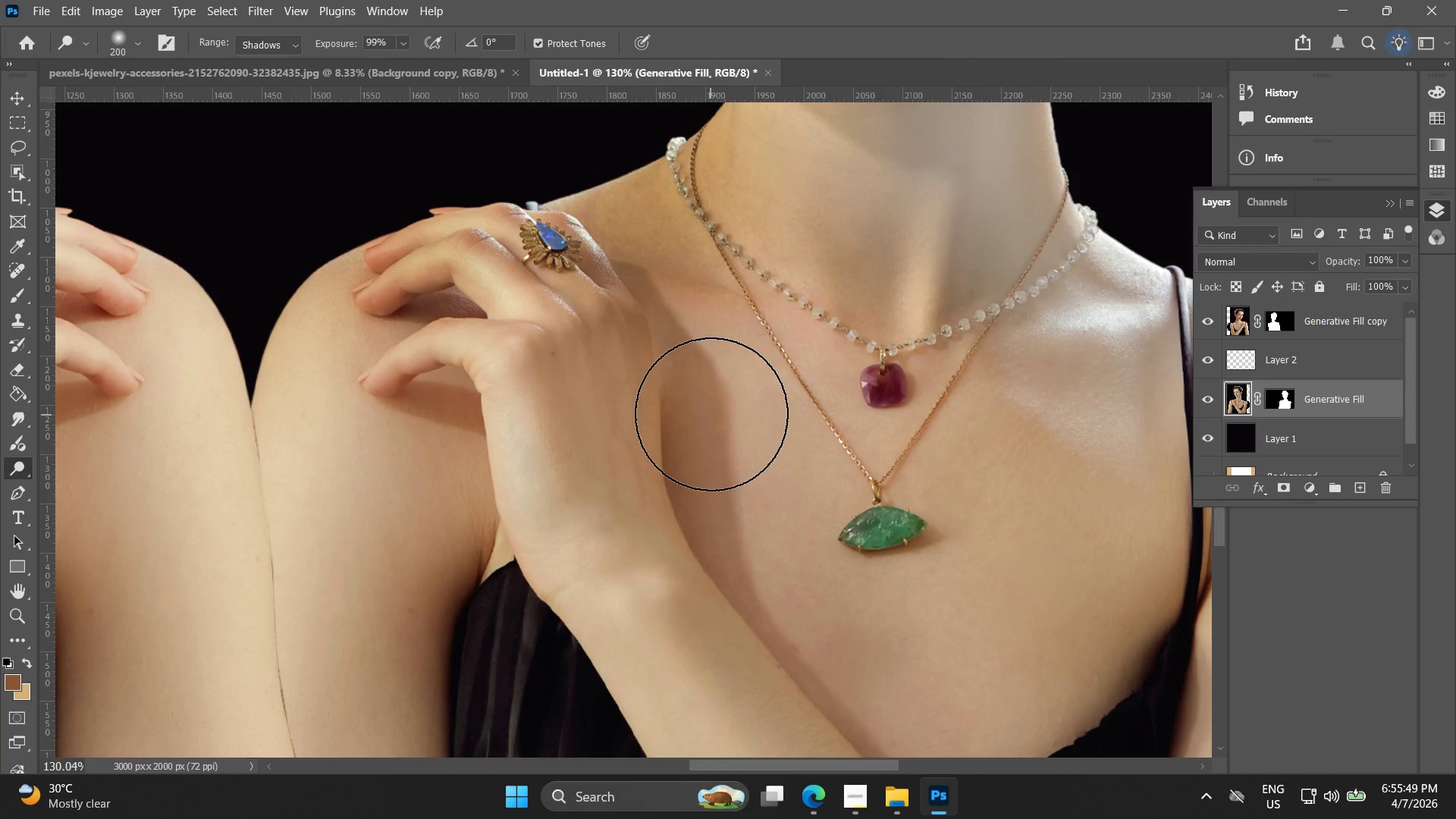 
left_click_drag(start_coordinate=[711, 408], to_coordinate=[682, 306])
 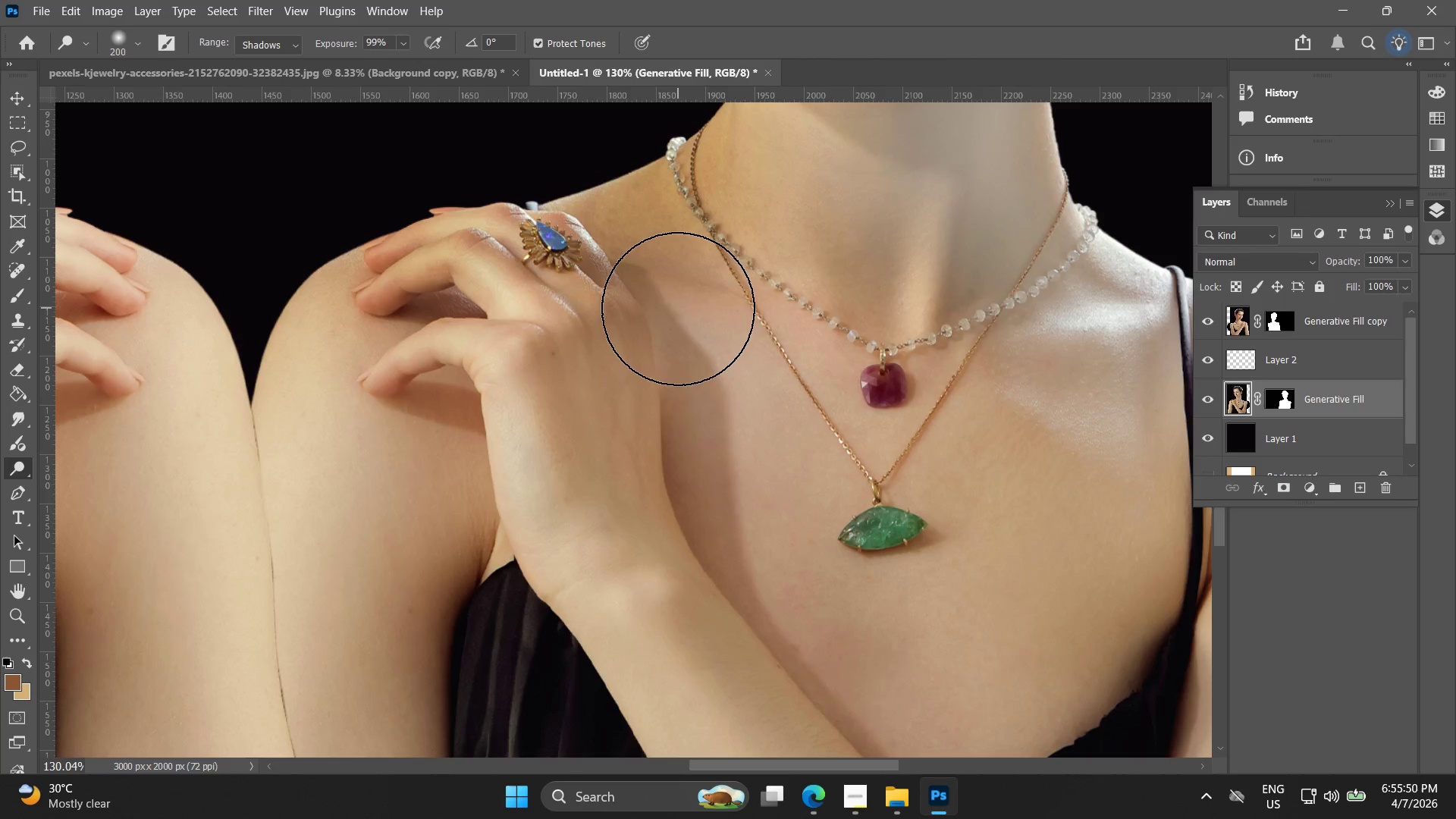 
key(Control+ControlLeft)
 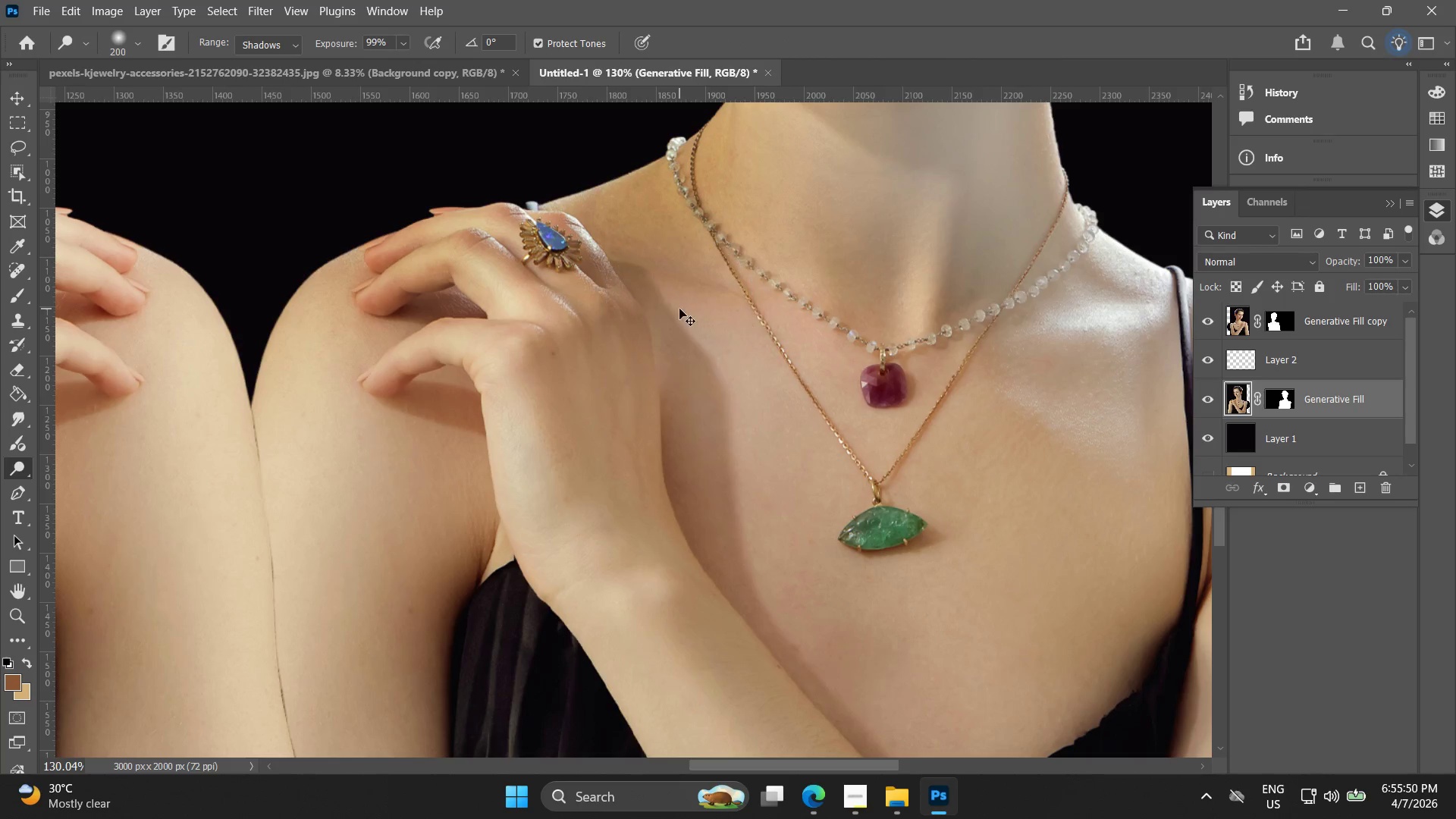 
key(Control+Z)
 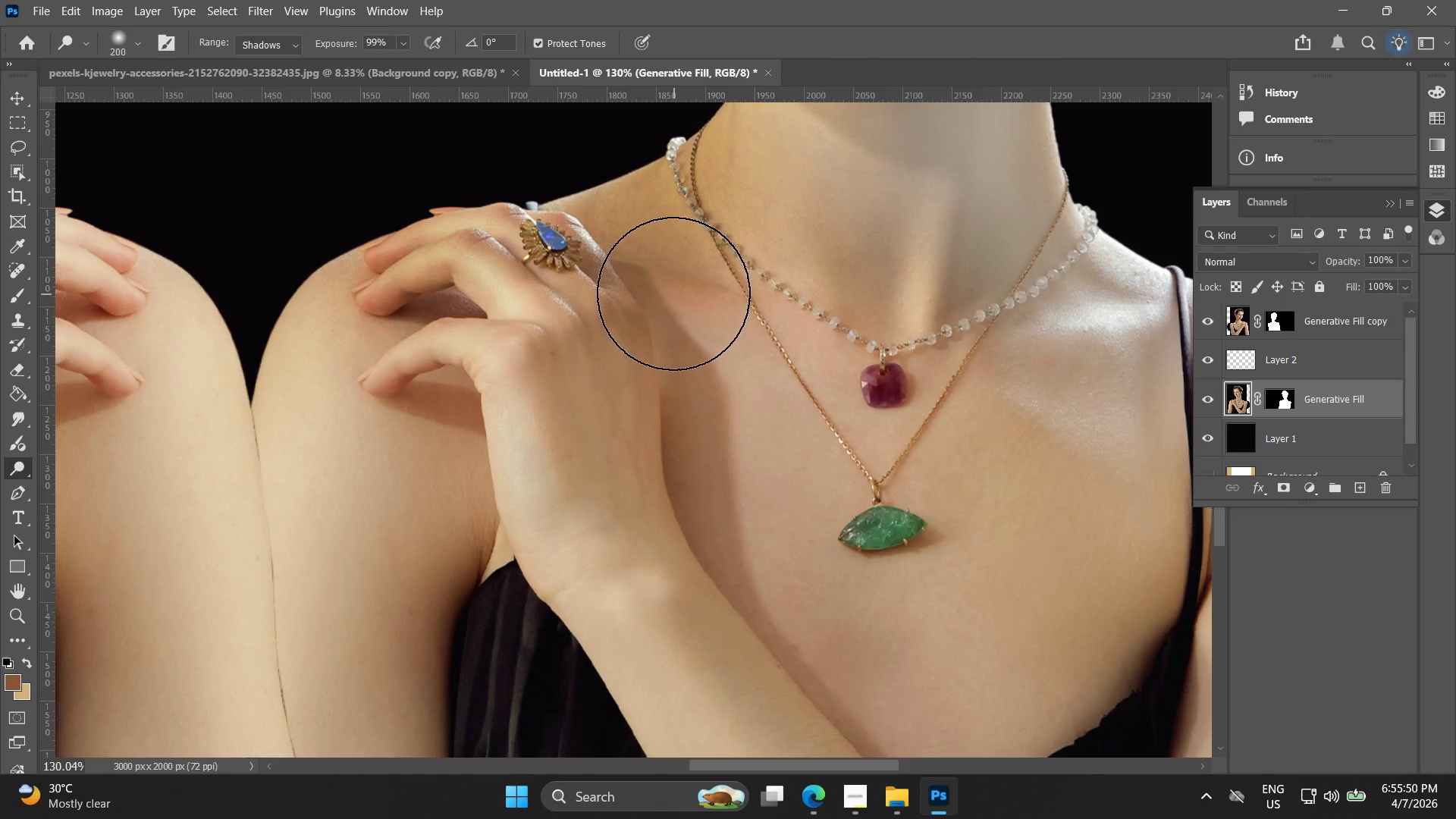 
left_click_drag(start_coordinate=[670, 291], to_coordinate=[752, 468])
 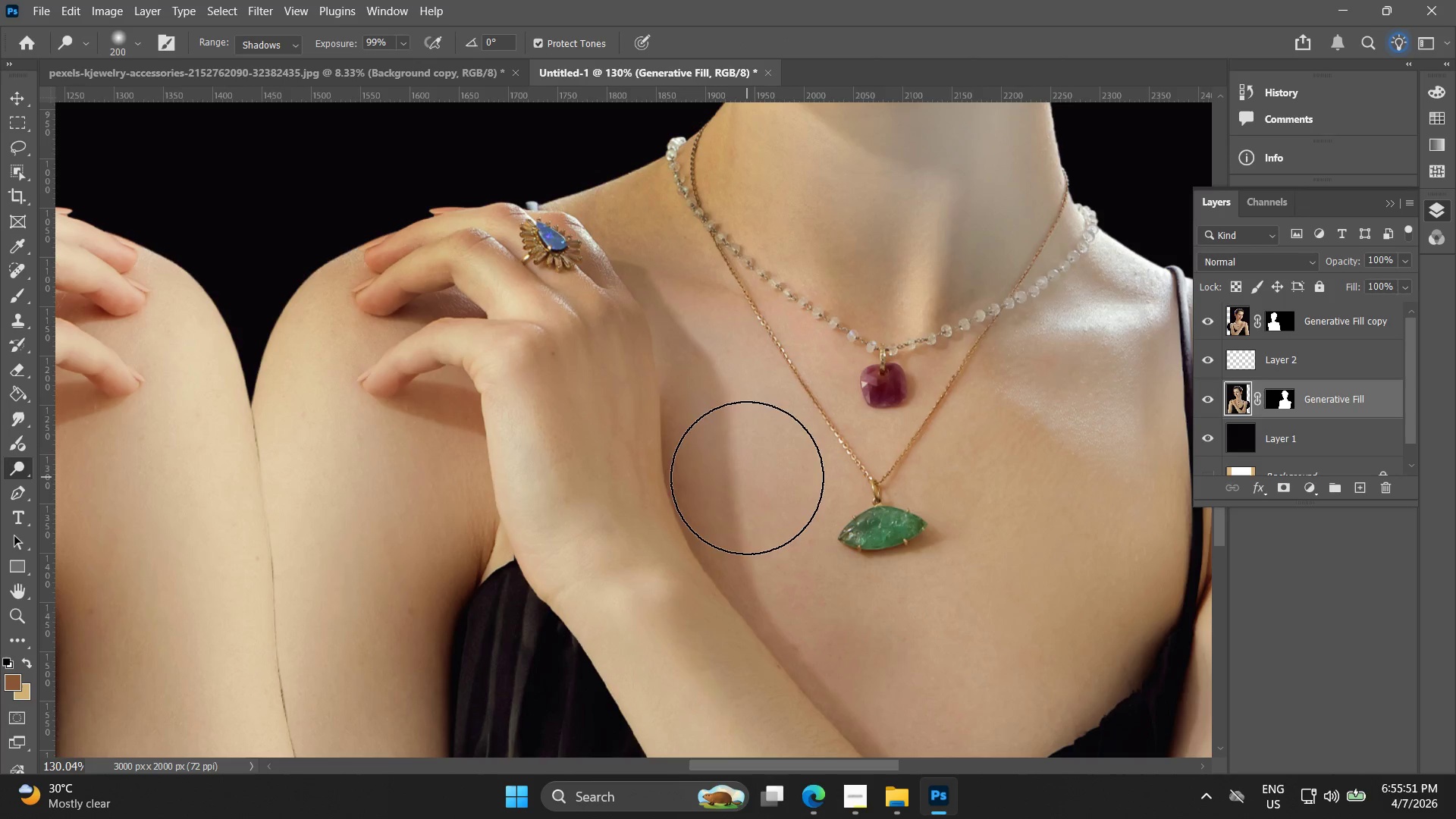 
key(Control+ControlLeft)
 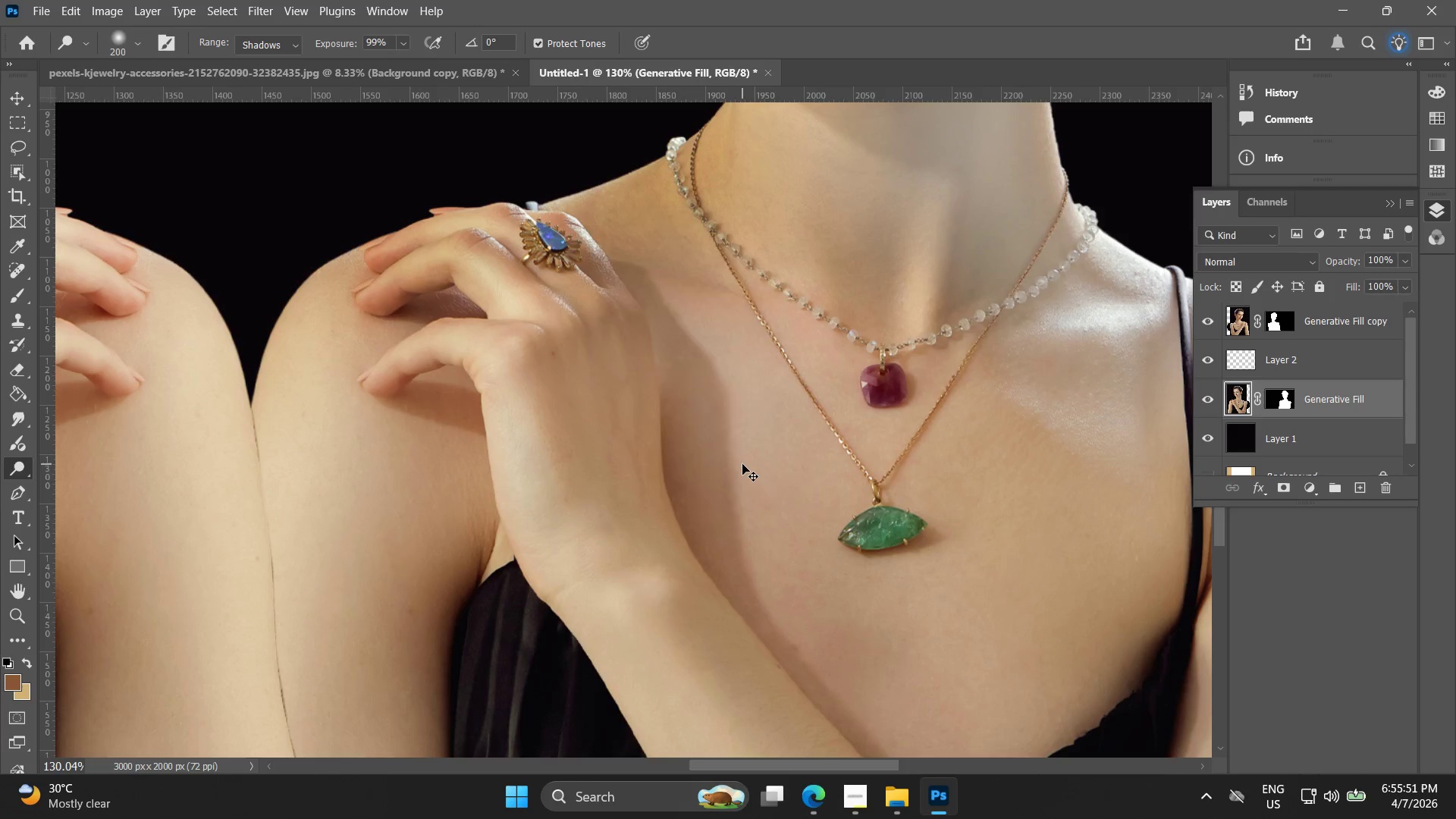 
key(Control+Z)
 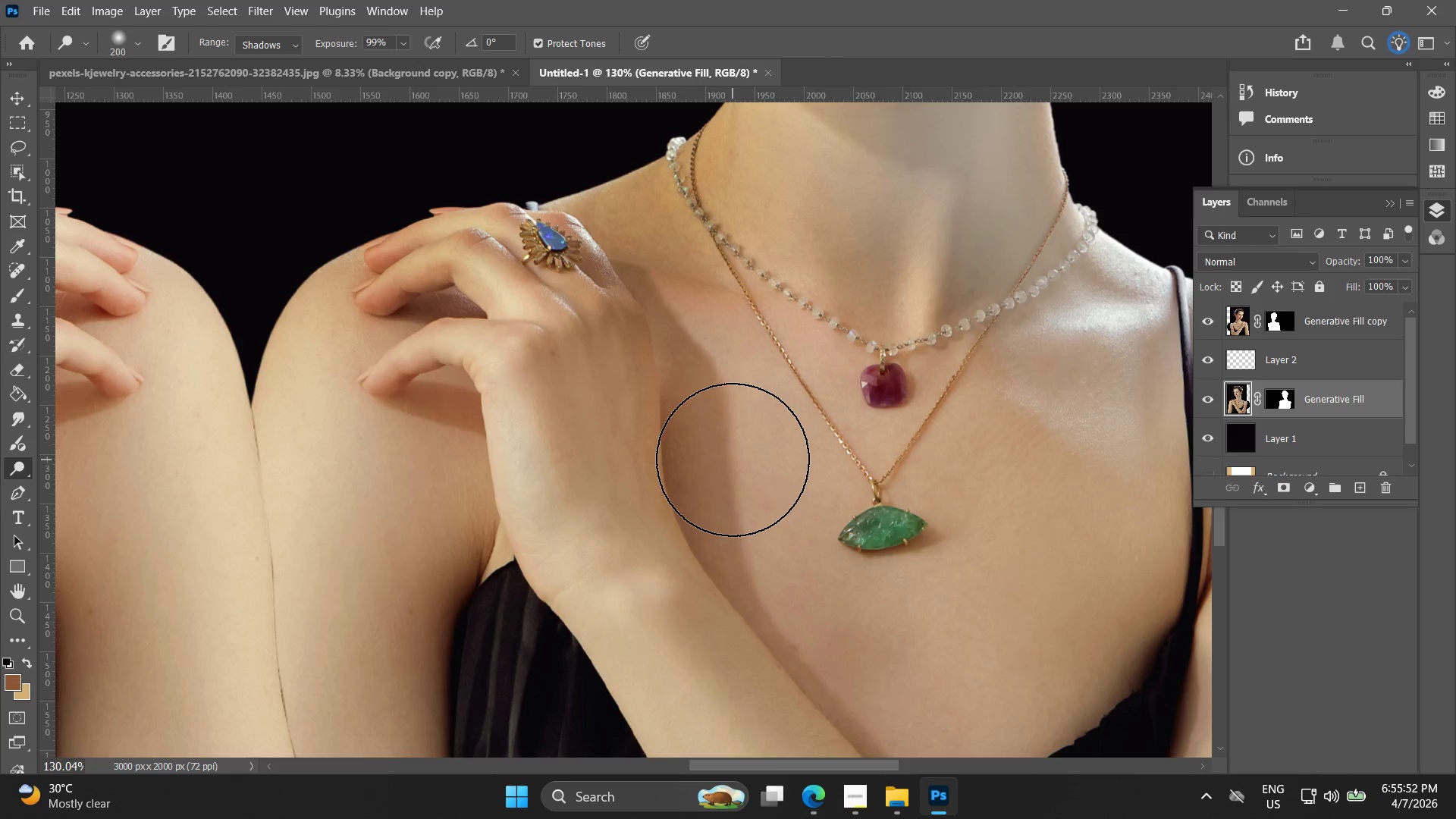 
hold_key(key=BracketLeft, duration=0.66)
 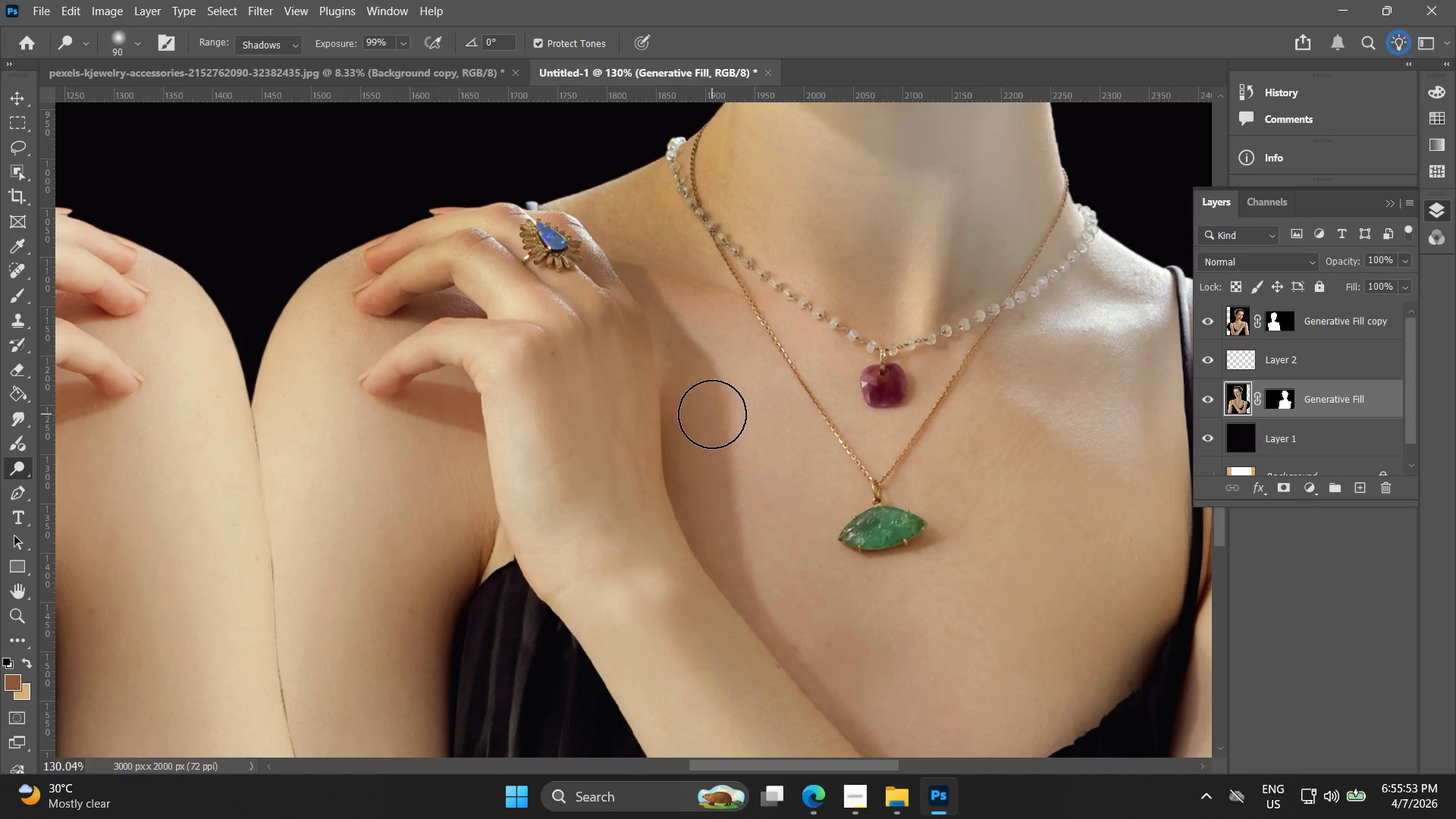 
key(BracketLeft)
 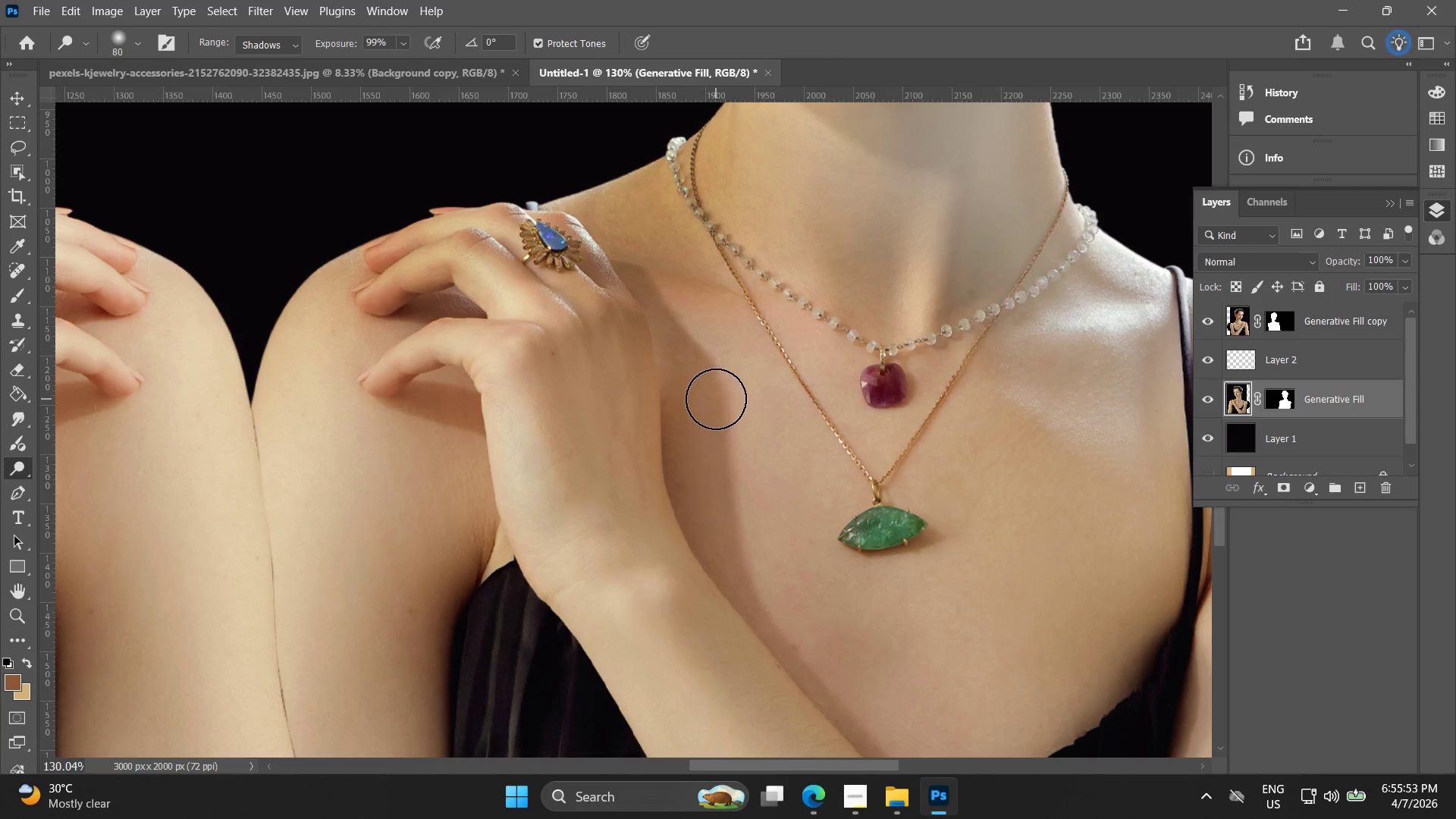 
left_click_drag(start_coordinate=[716, 399], to_coordinate=[677, 359])
 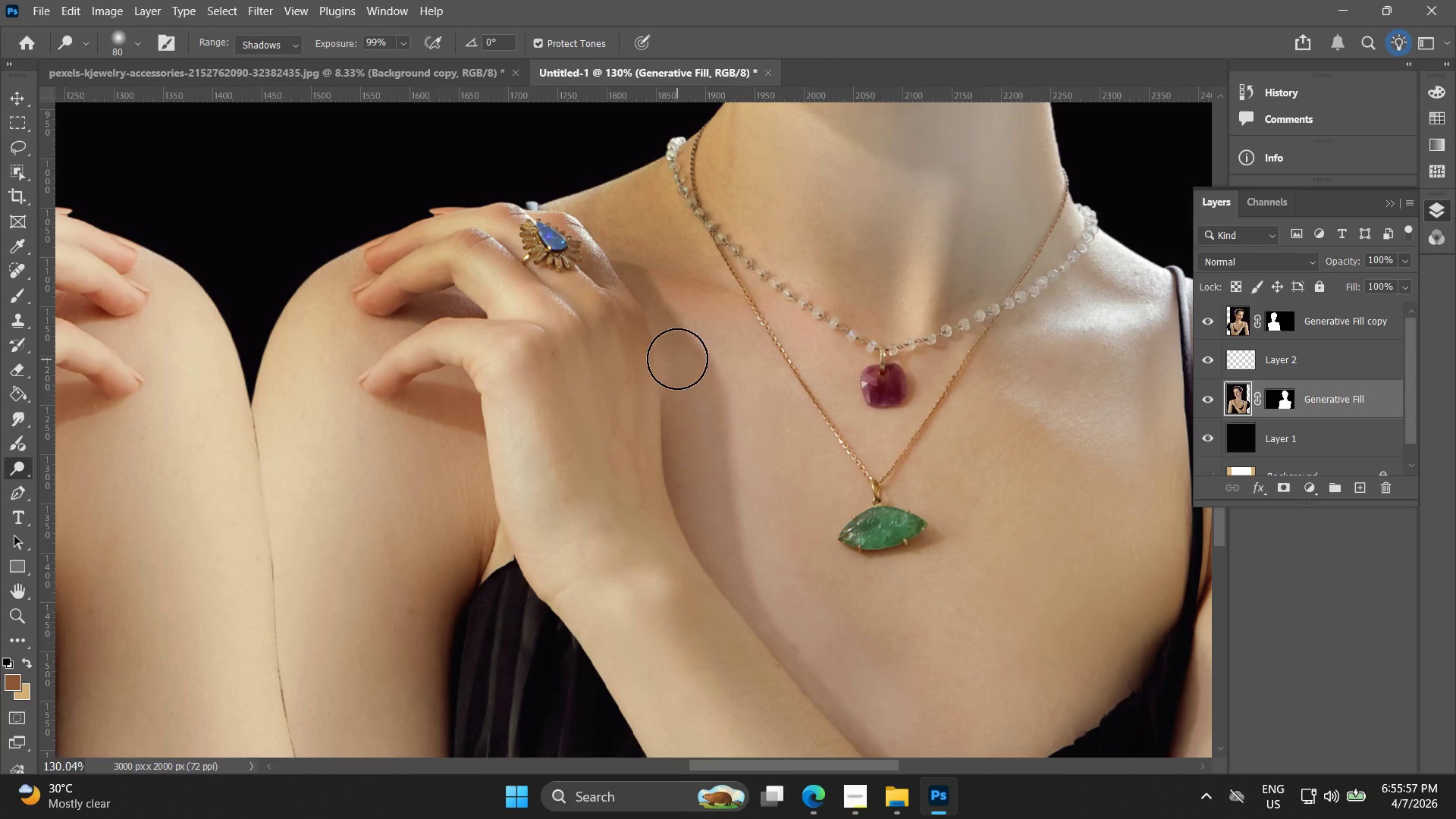 
key(Control+ControlLeft)
 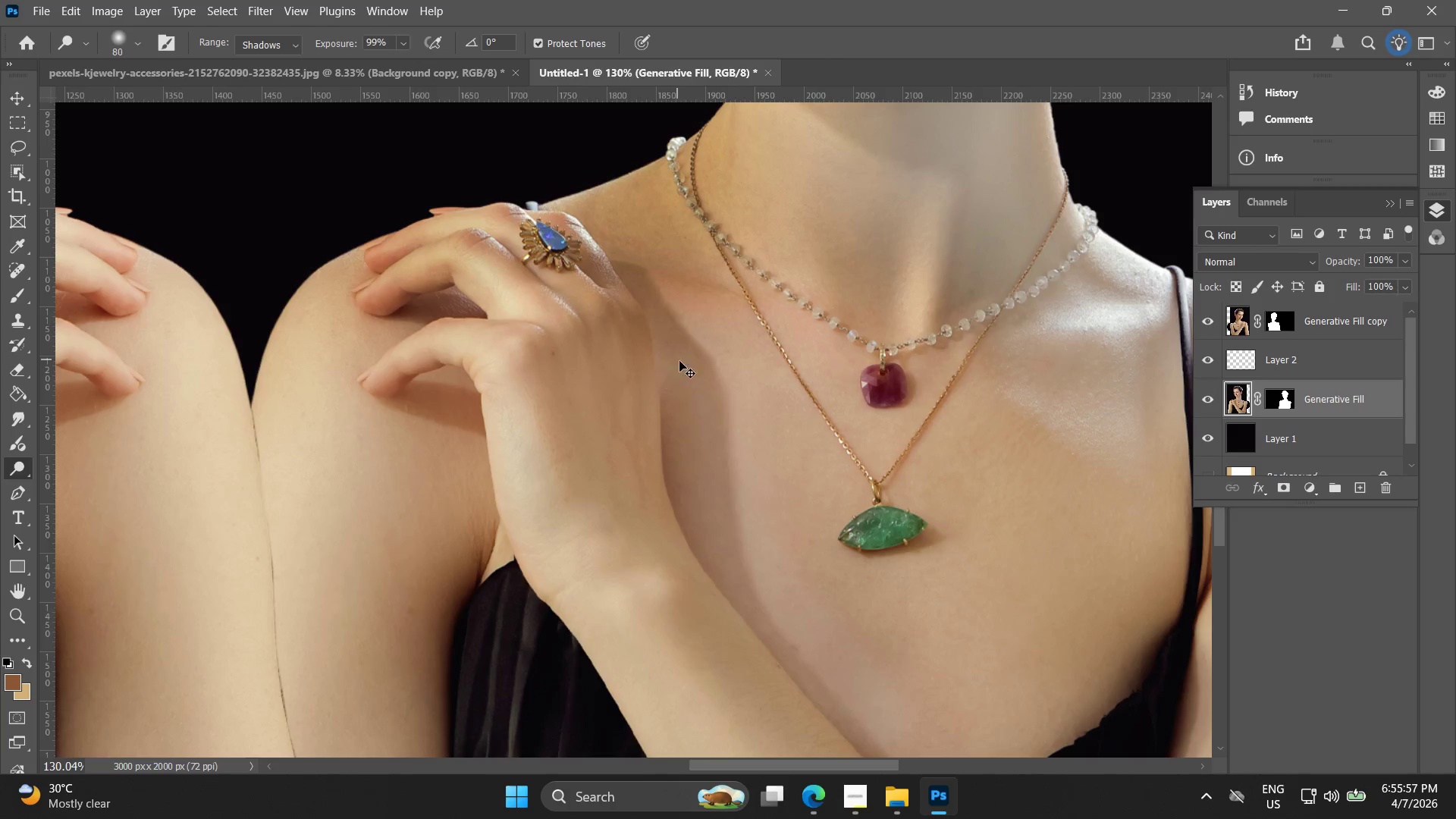 
key(Control+Z)
 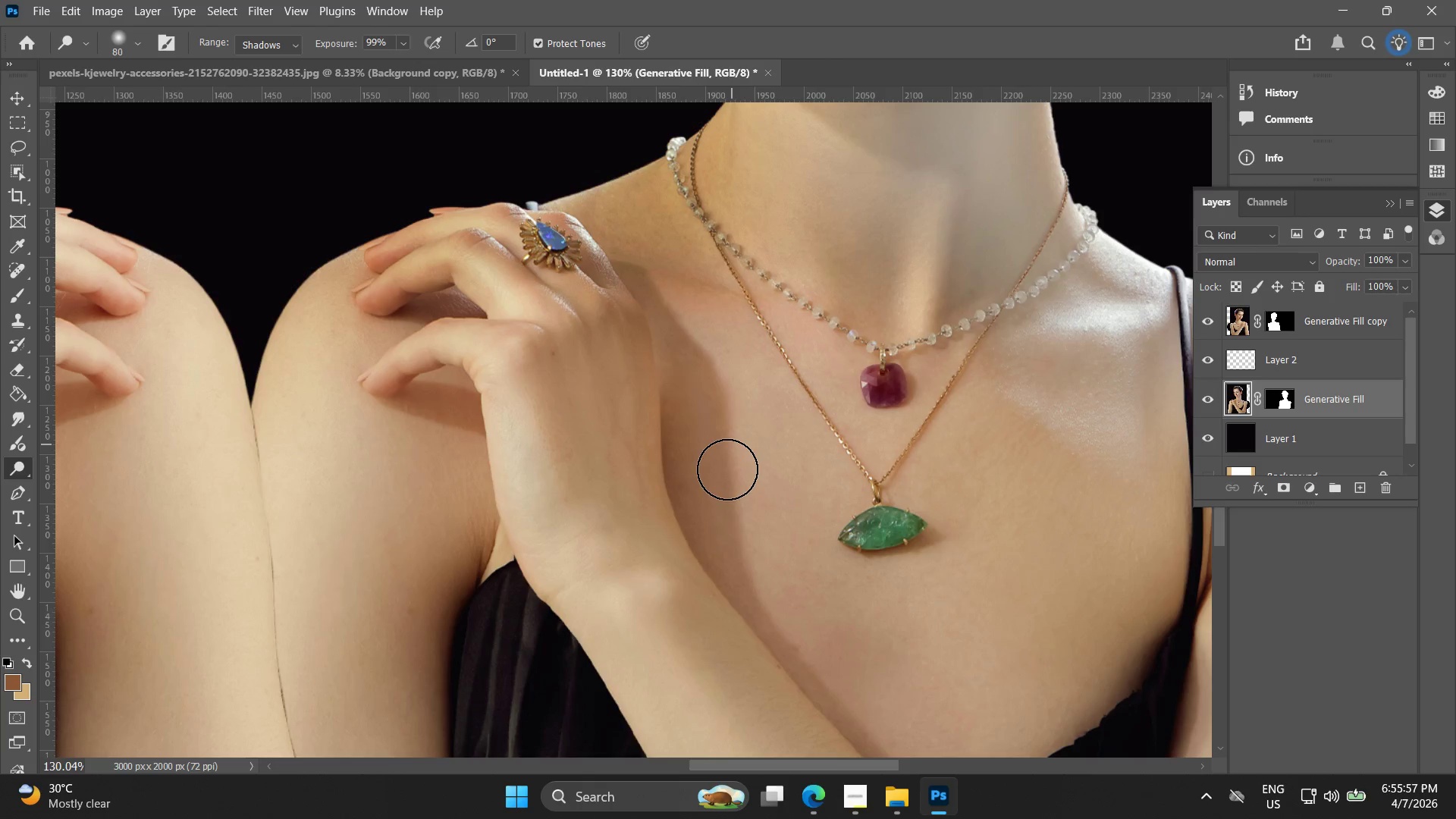 
key(Alt+AltLeft)
 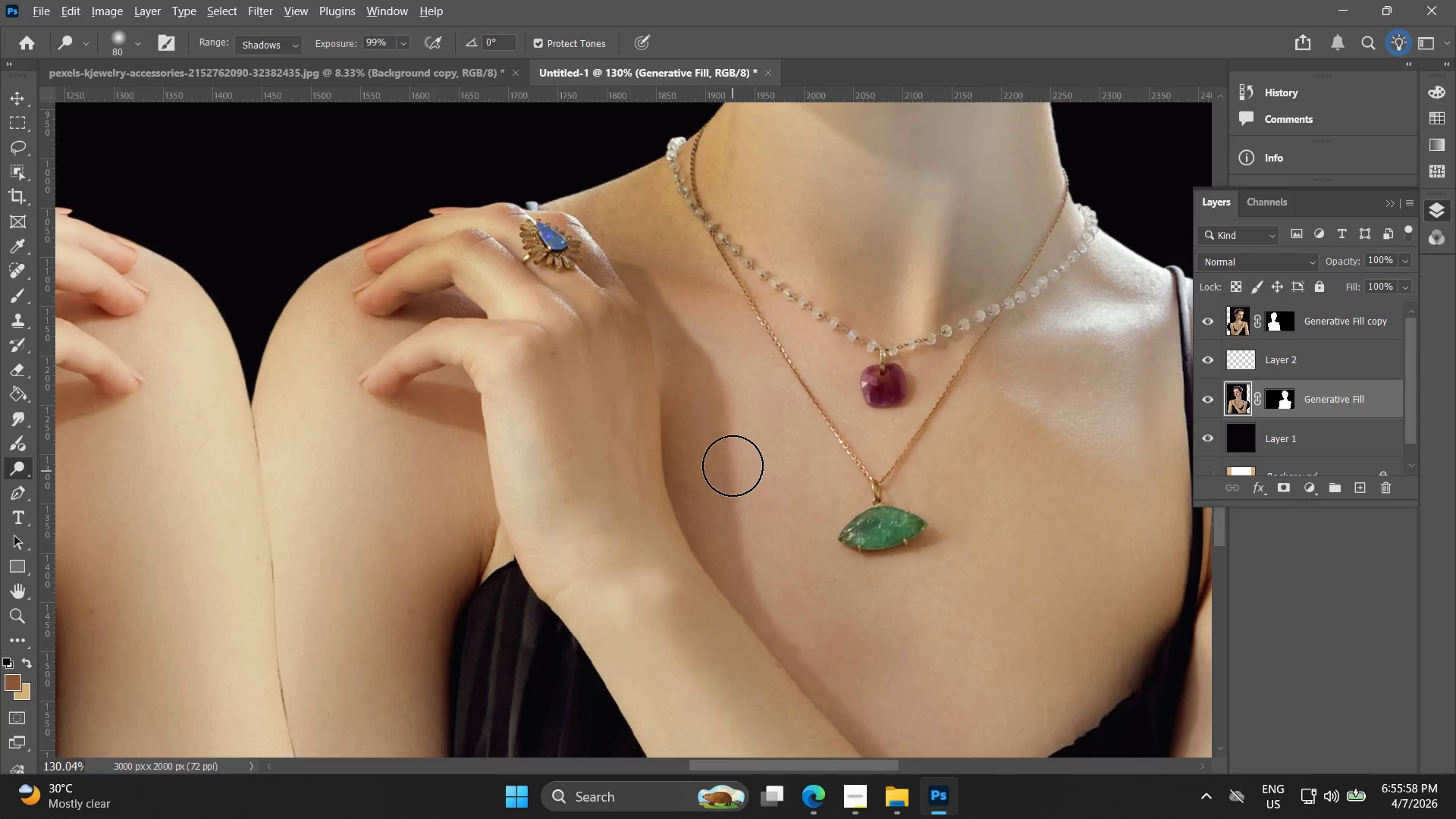 
key(Alt+AltLeft)
 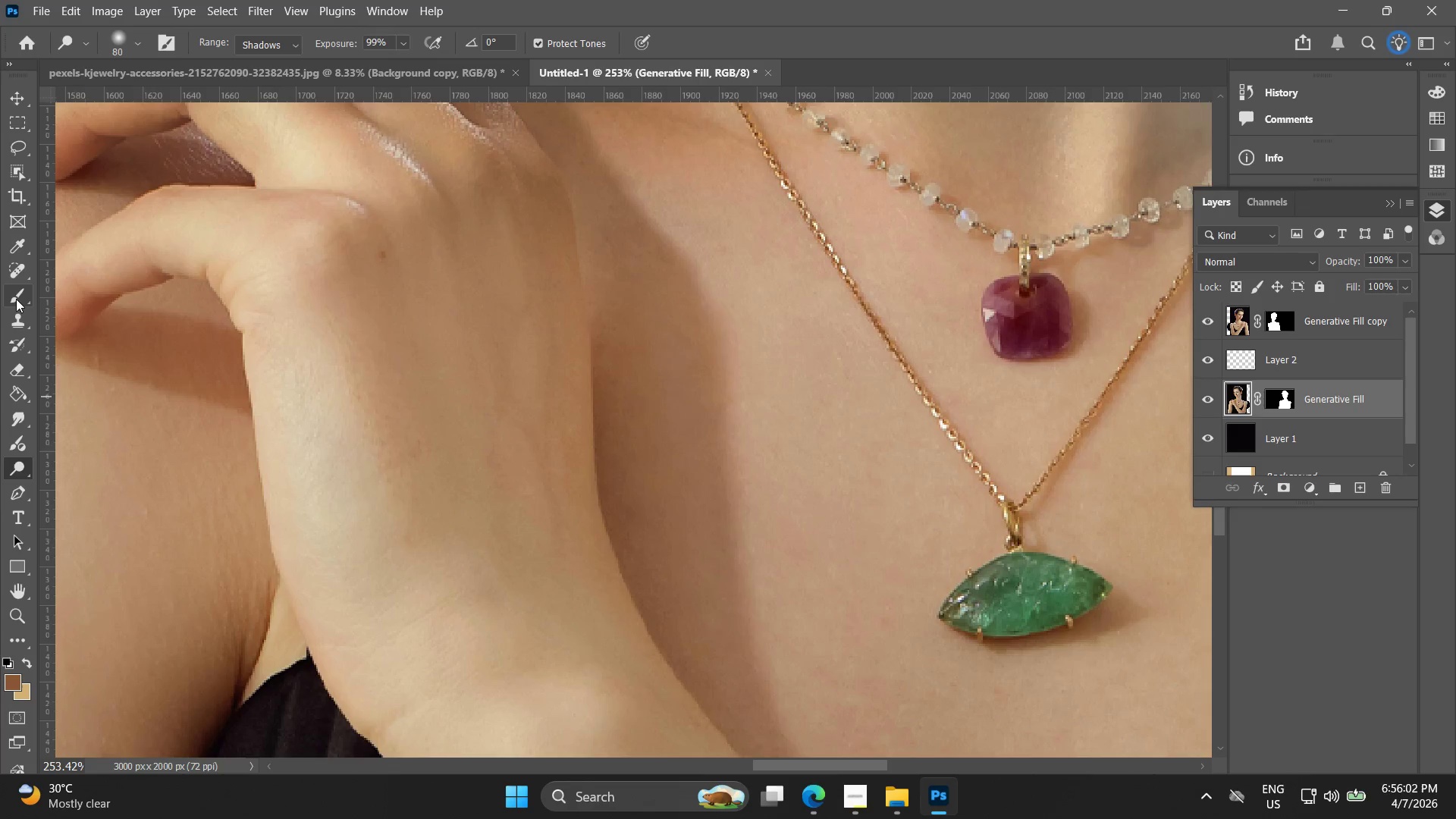 
scroll: coordinate [733, 457], scroll_direction: up, amount: 7.0
 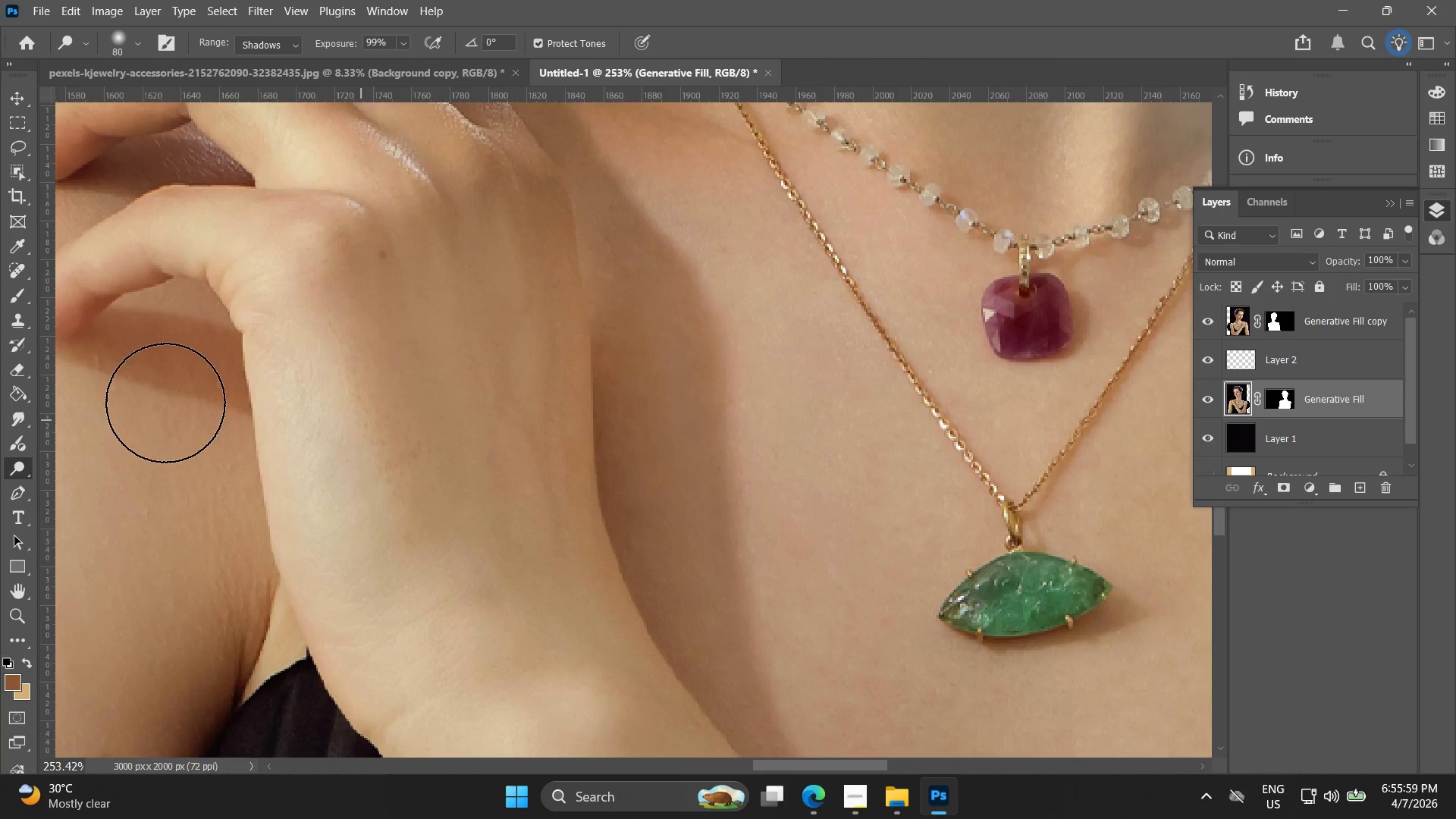 
left_click([821, 805])
 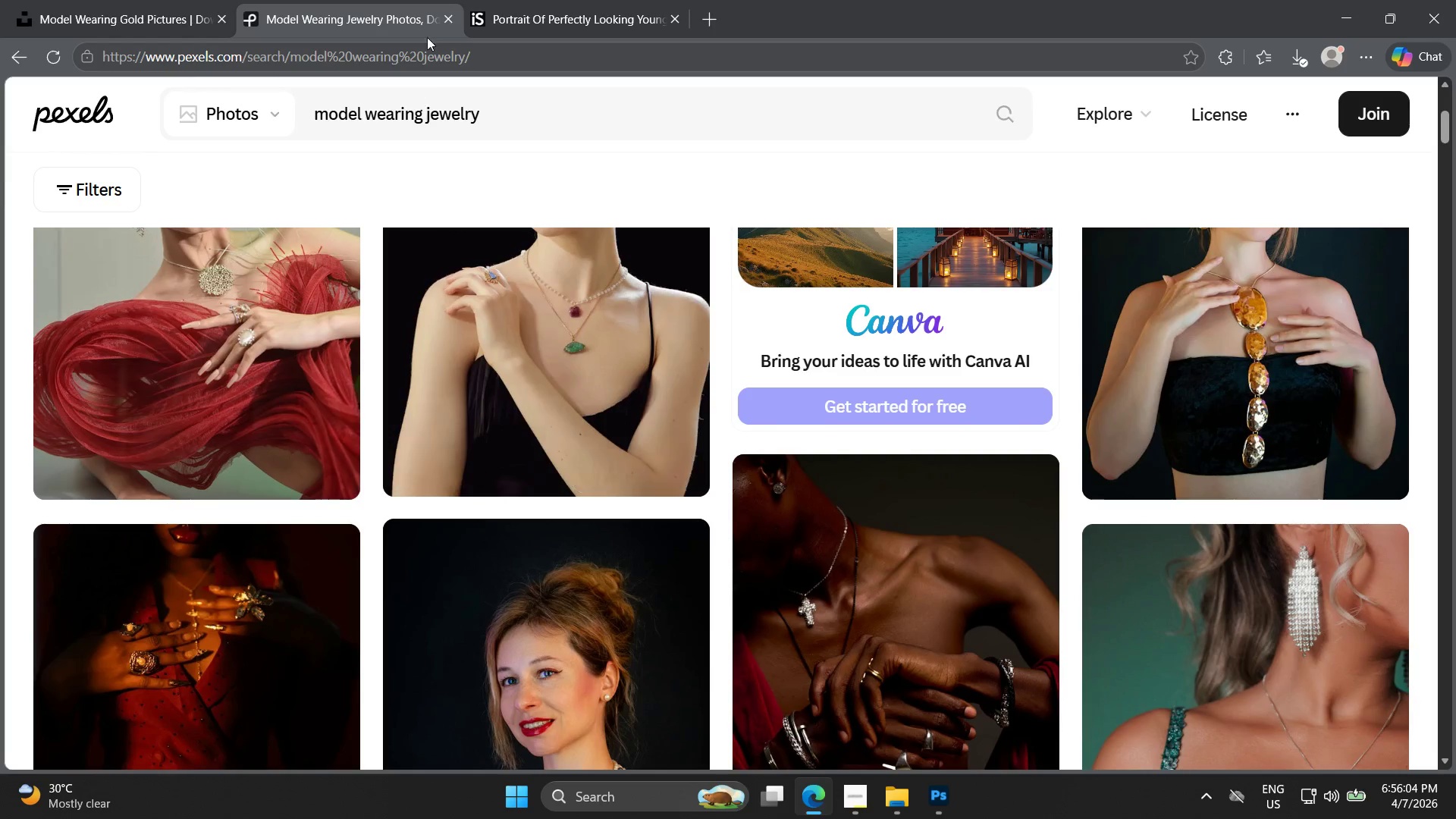 
left_click([576, 0])
 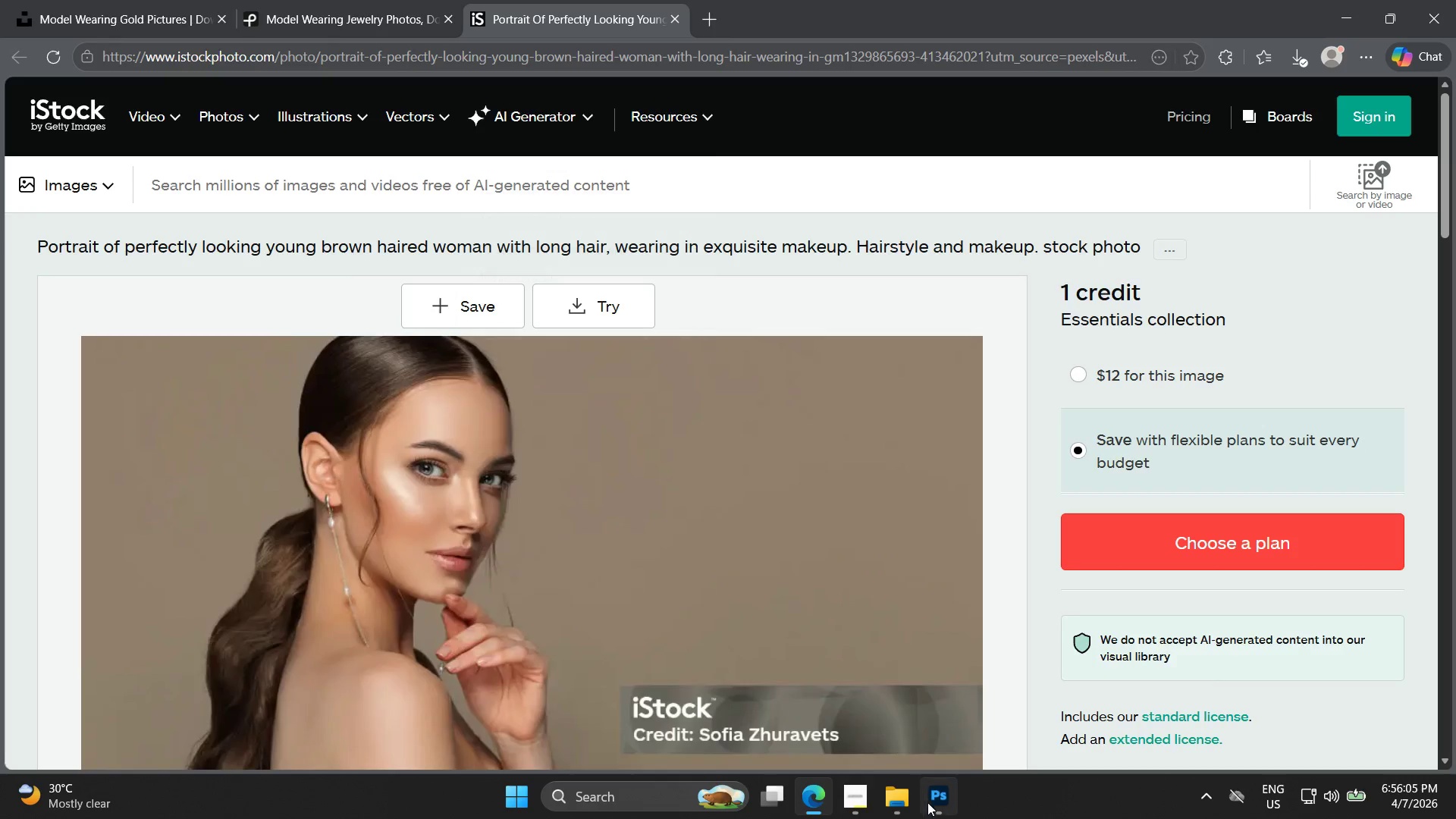 
left_click([937, 802])
 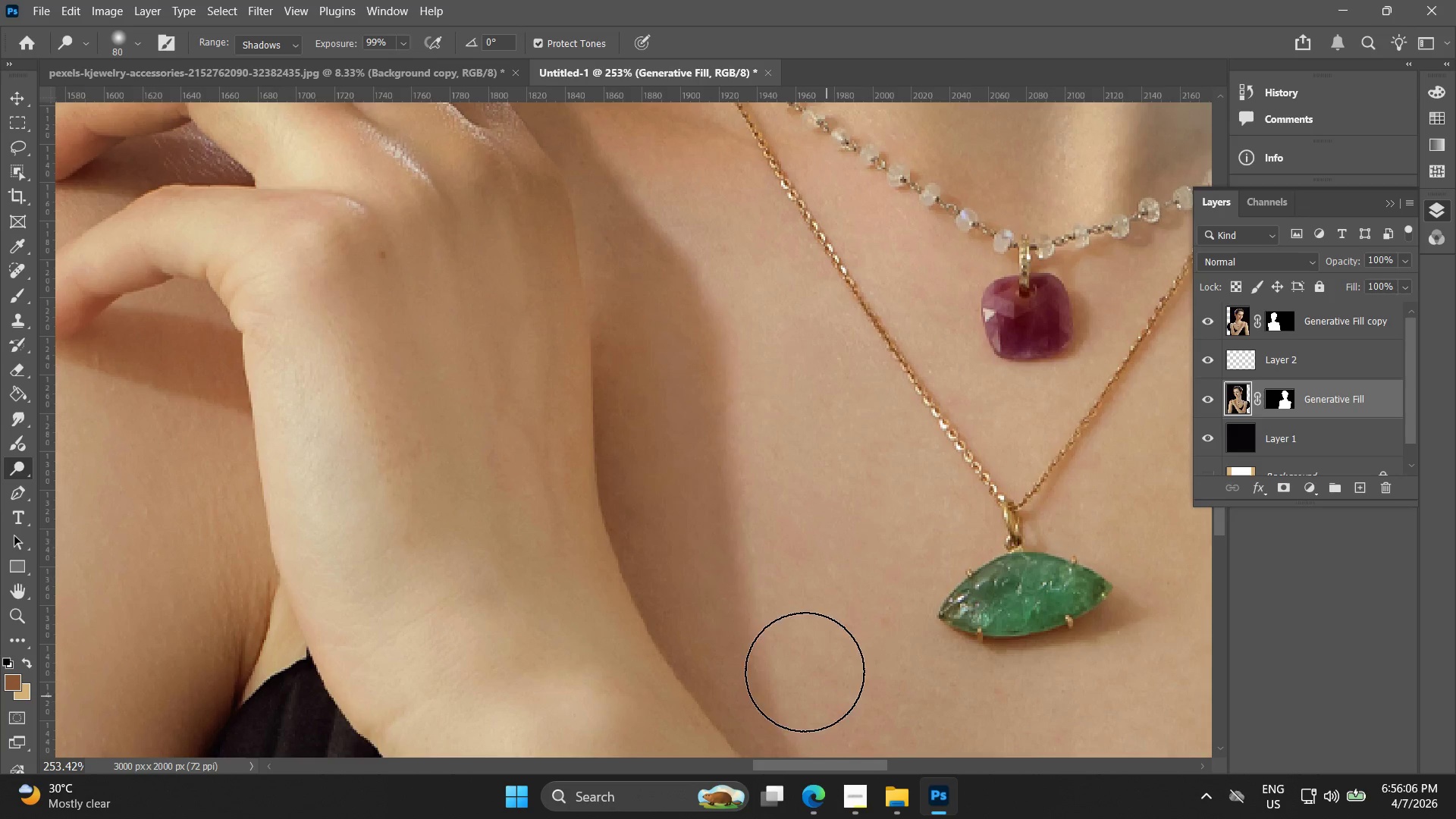 
hold_key(key=AltLeft, duration=1.49)
scroll: coordinate [522, 425], scroll_direction: down, amount: 23.0
 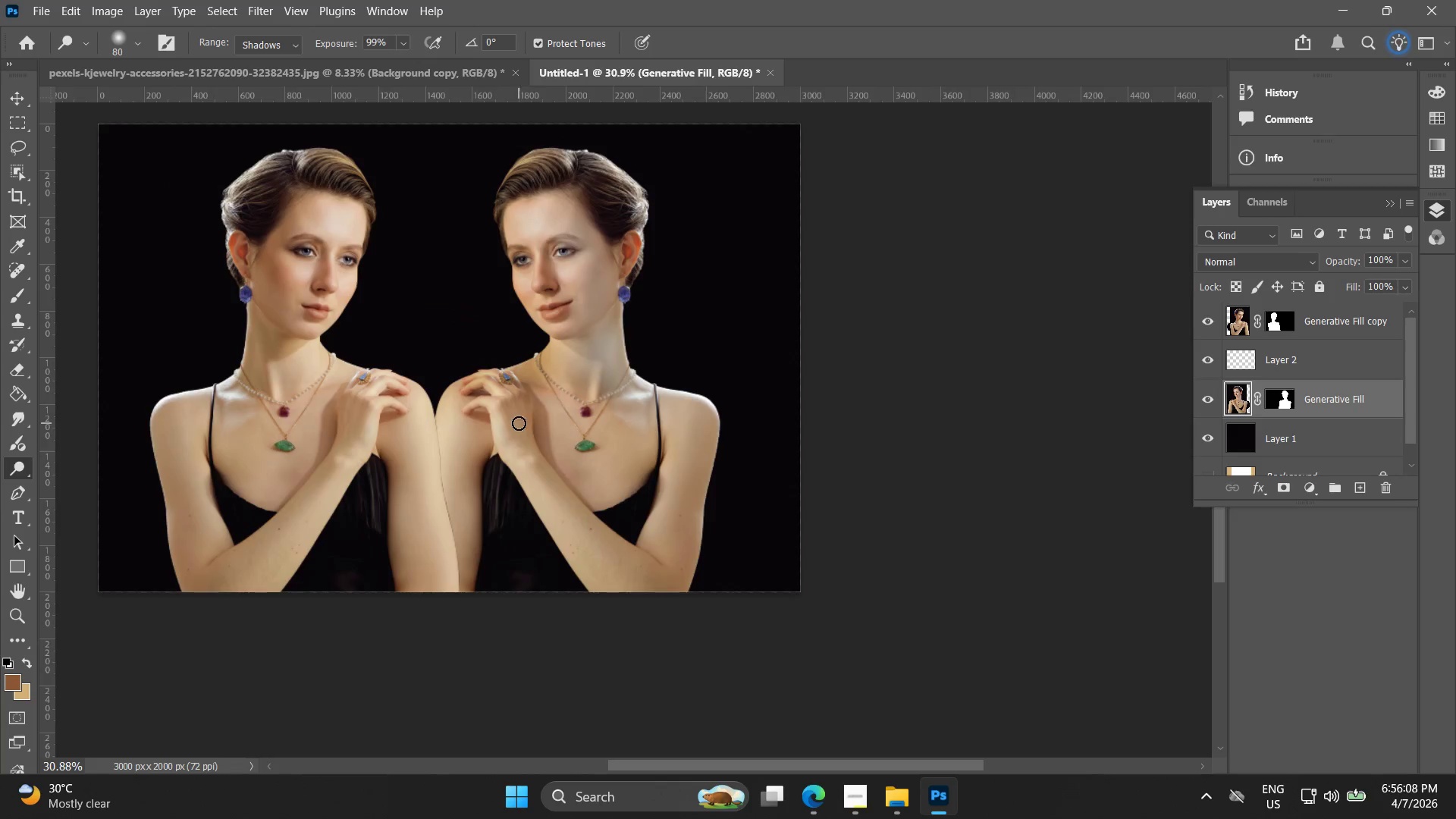 
hold_key(key=Space, duration=0.66)
 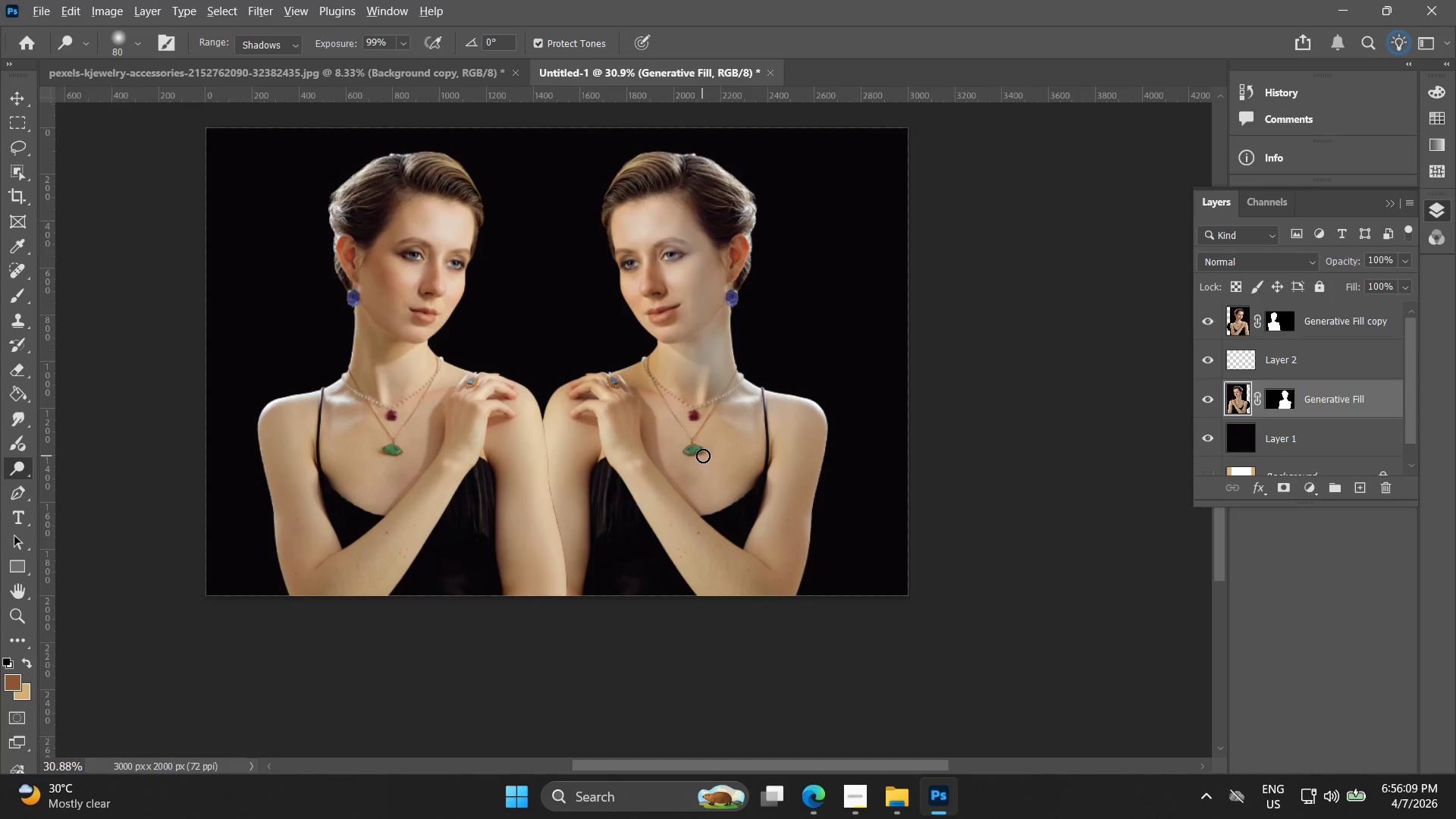 
left_click_drag(start_coordinate=[538, 417], to_coordinate=[645, 421])
 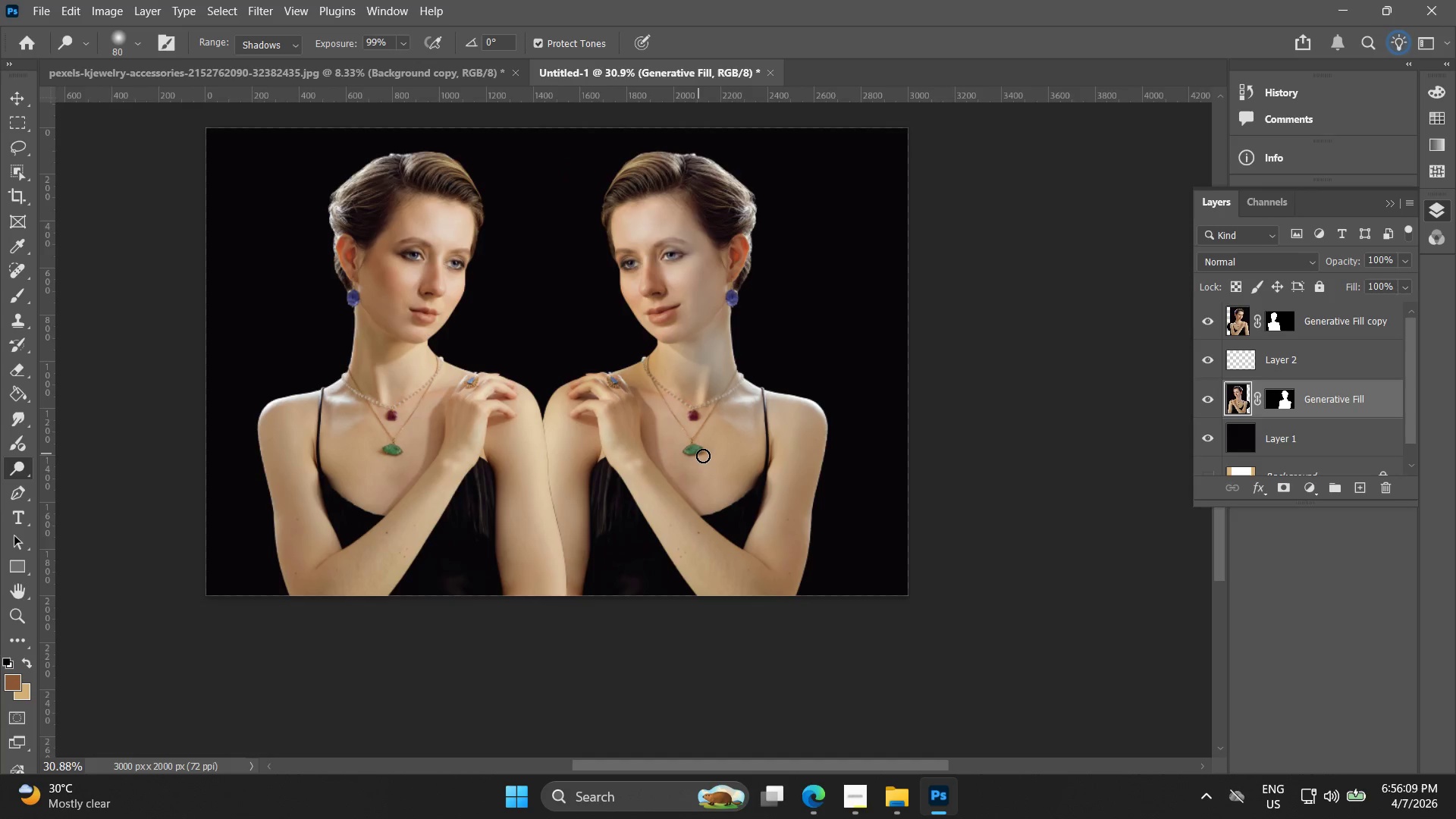 
hold_key(key=AltLeft, duration=0.95)
scroll: coordinate [660, 434], scroll_direction: up, amount: 7.0
 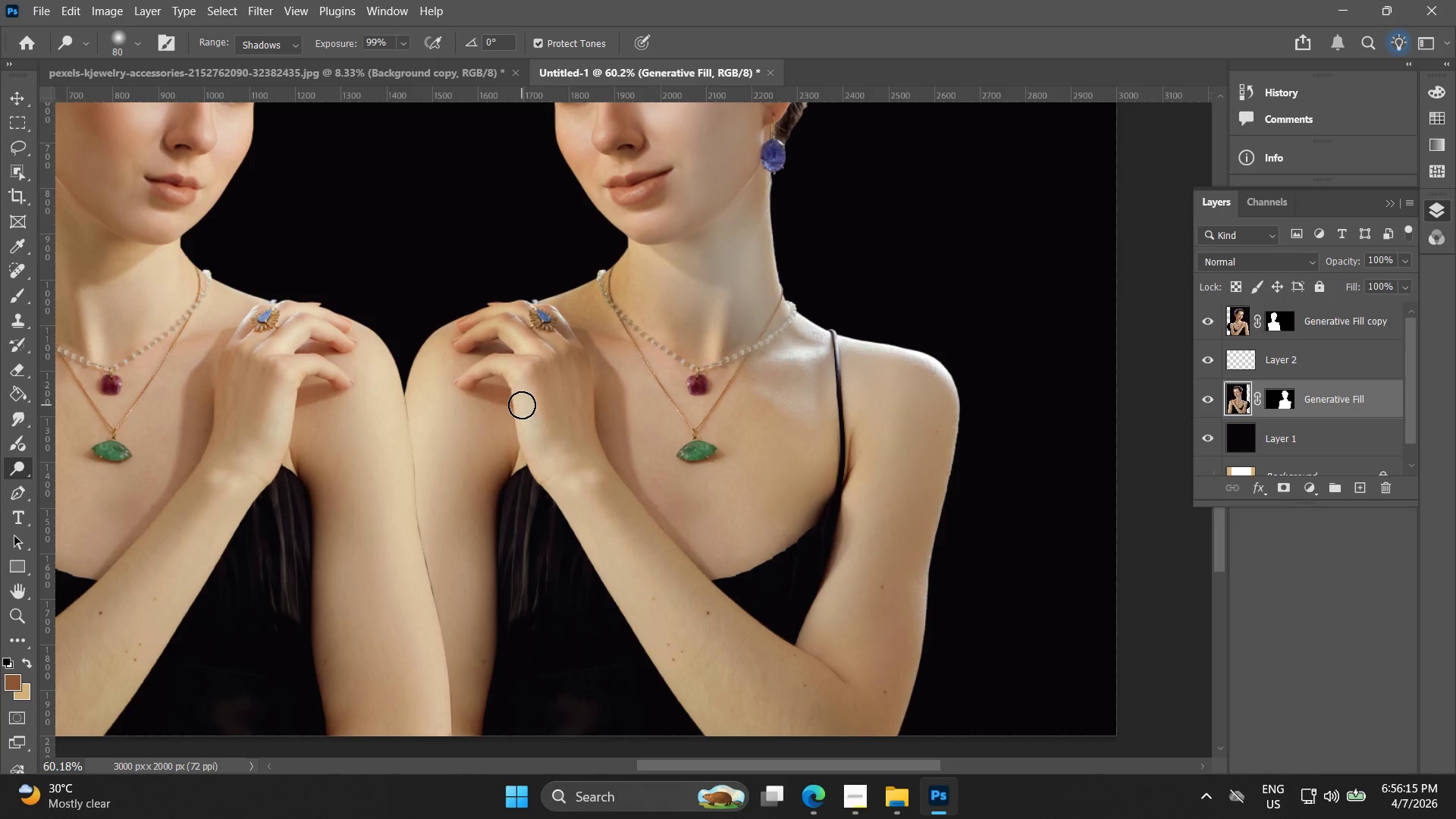 
wait(7.2)
 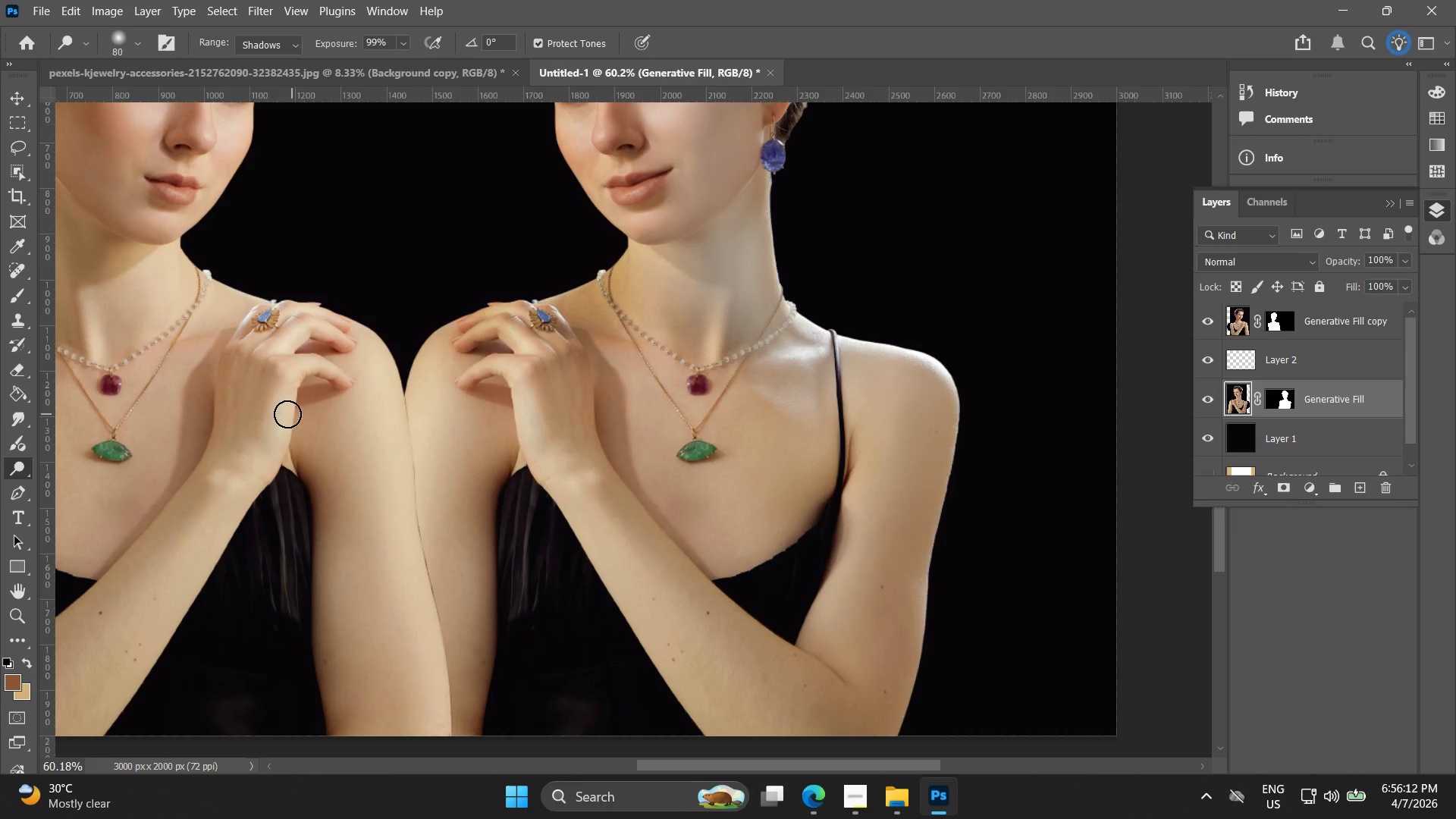 
key(Alt+AltLeft)
 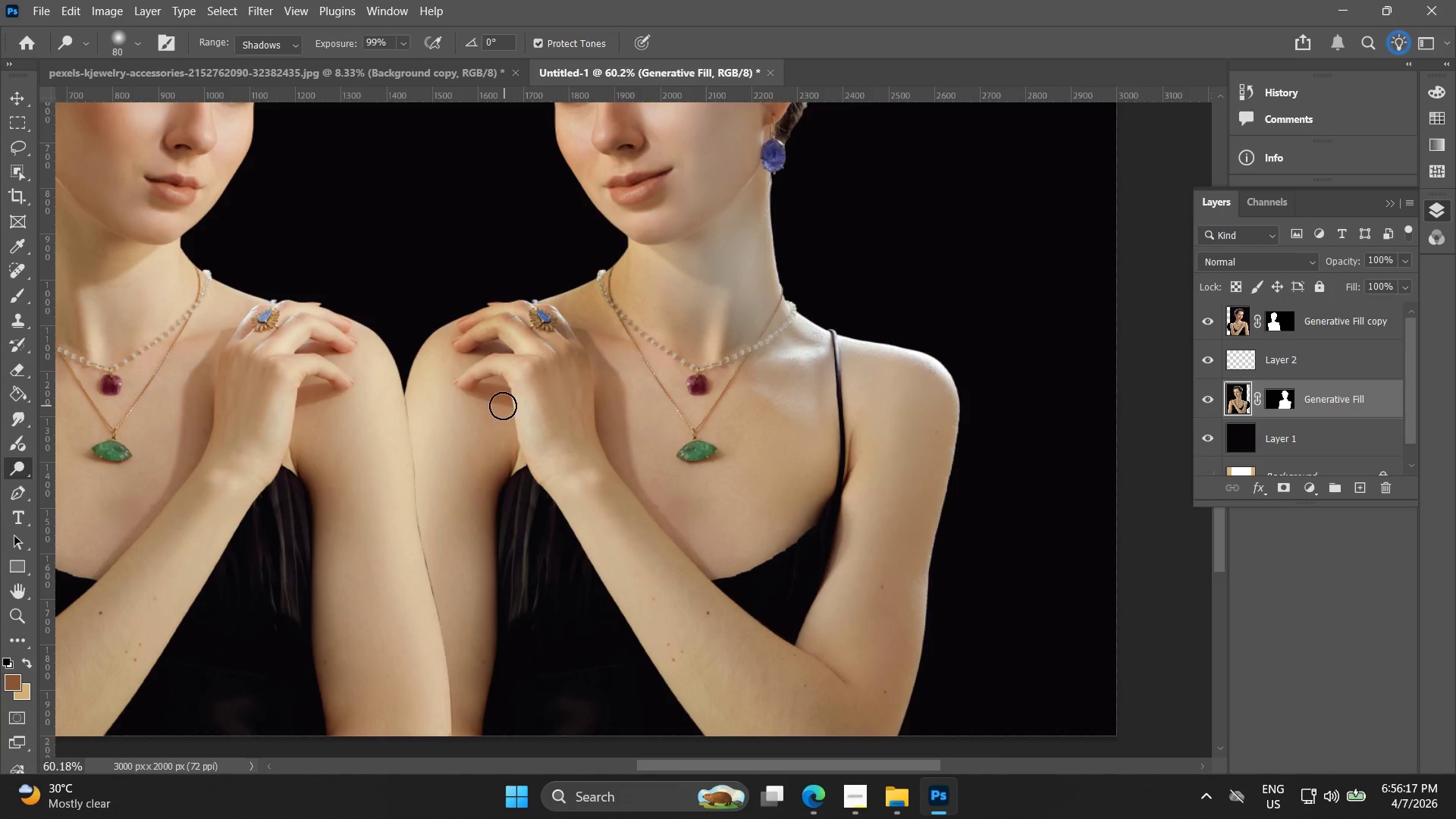 
key(Alt+AltLeft)
 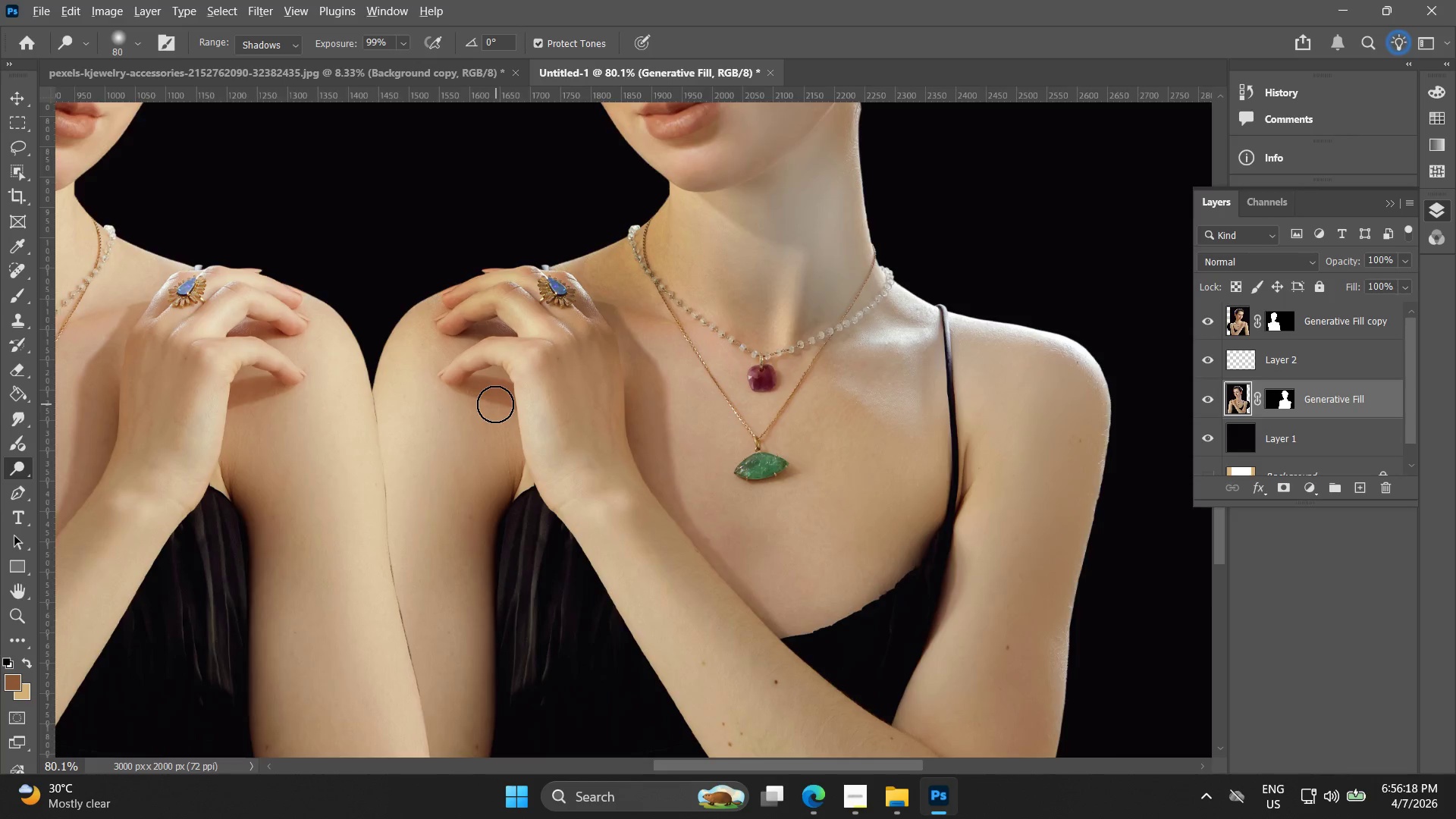 
scroll: coordinate [495, 404], scroll_direction: up, amount: 6.0
 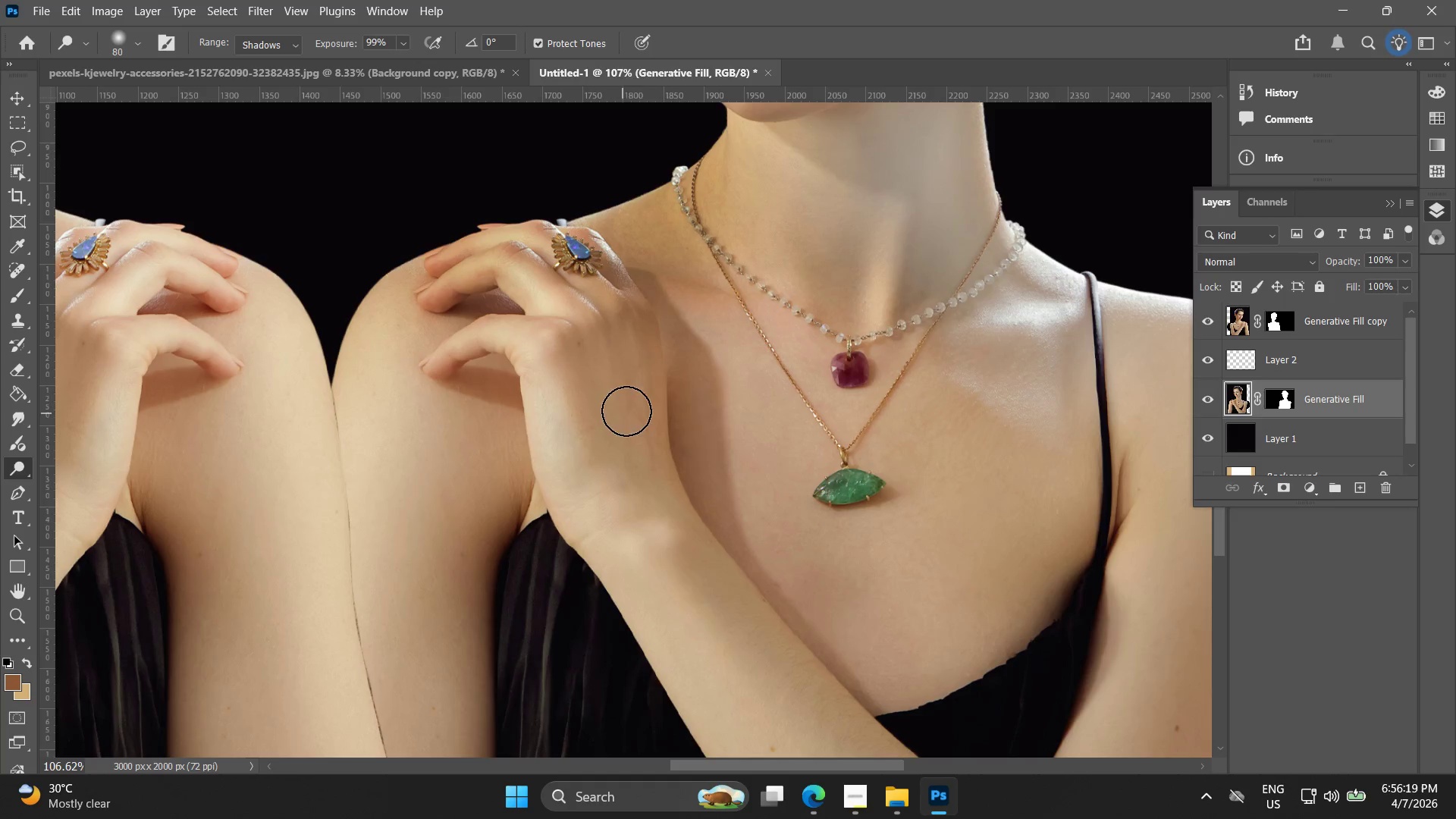 
key(Alt+AltLeft)
 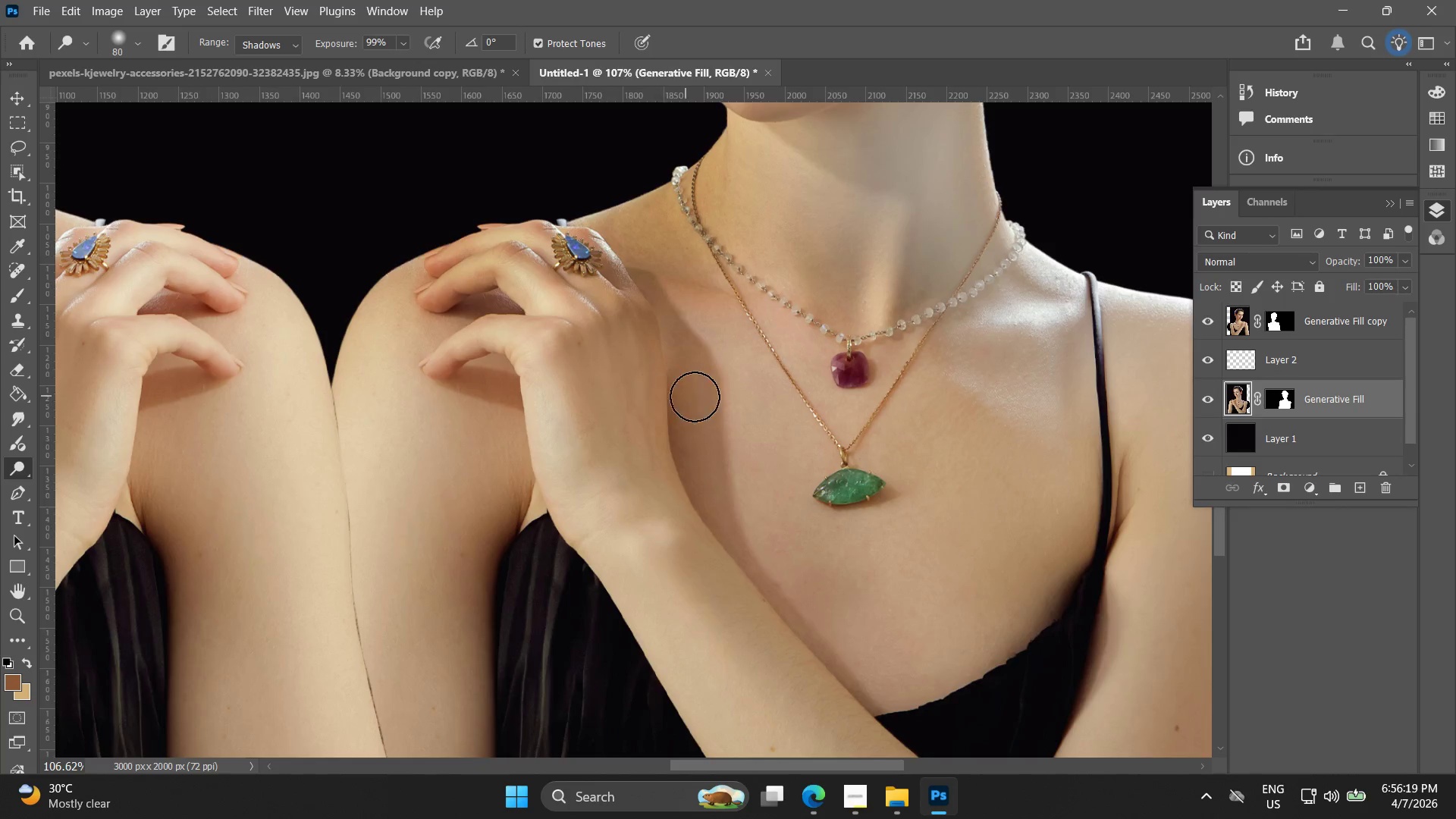 
scroll: coordinate [695, 397], scroll_direction: up, amount: 2.0
 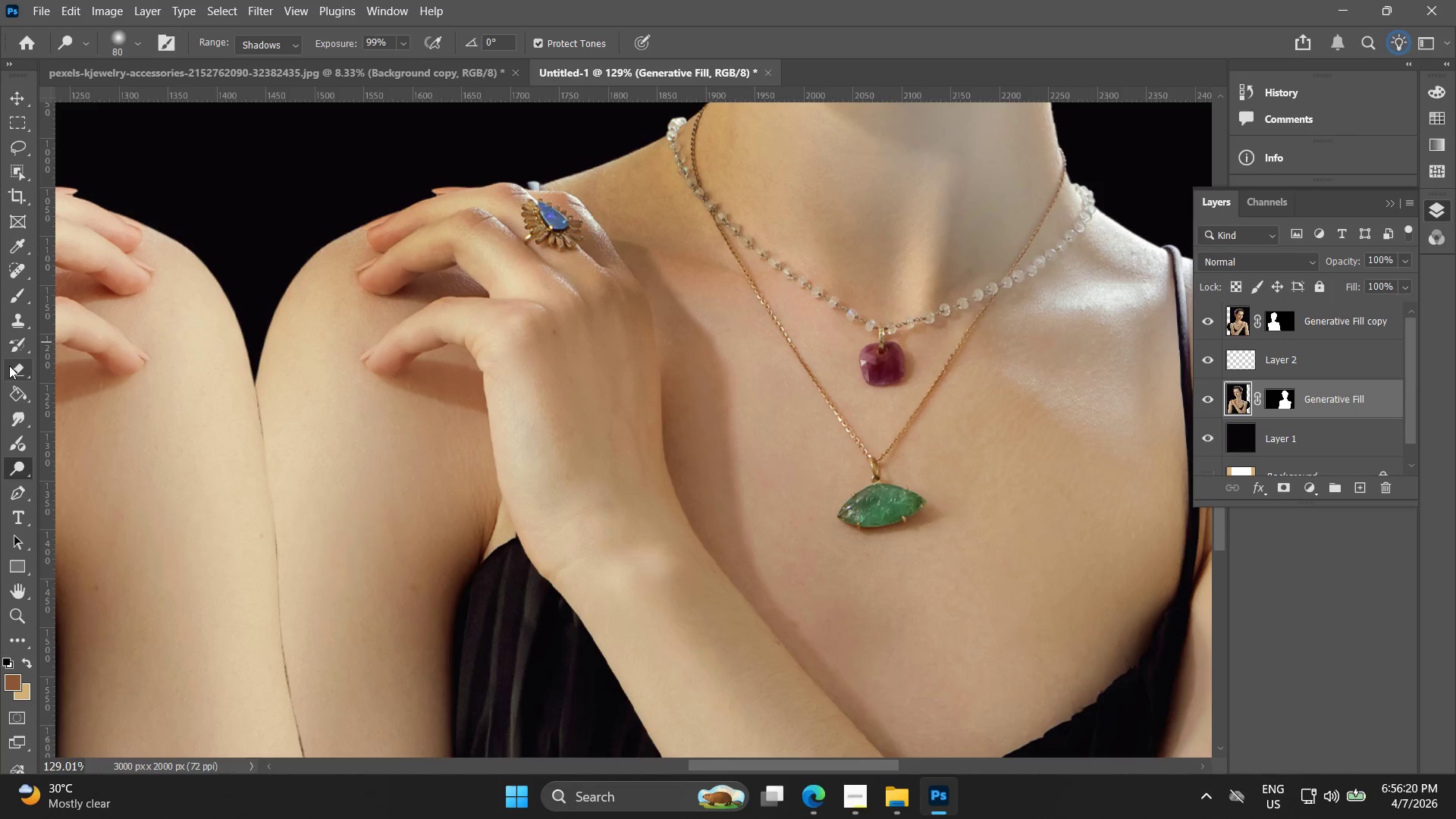 
left_click_drag(start_coordinate=[16, 324], to_coordinate=[20, 324])
 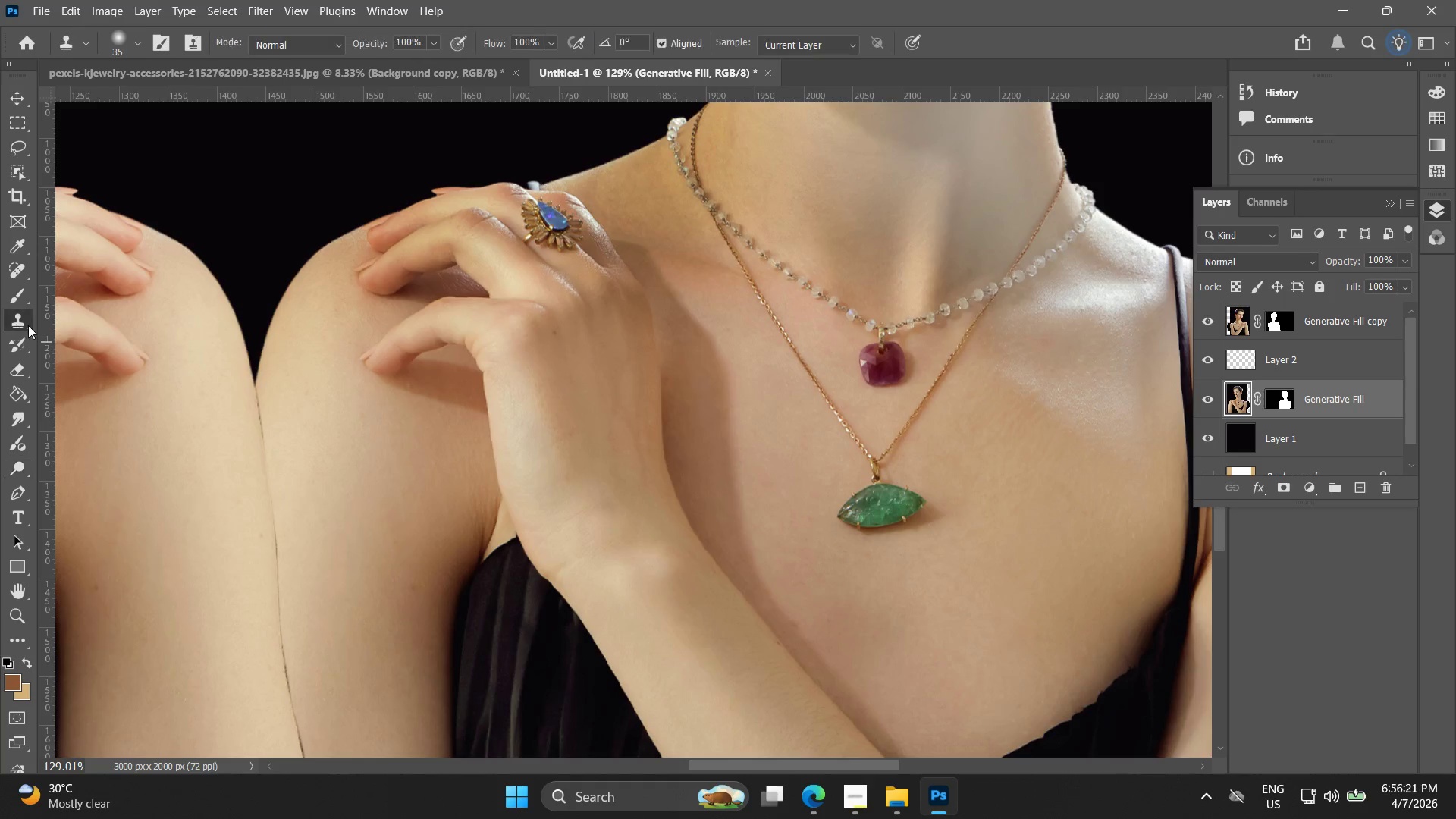 
hold_key(key=AltLeft, duration=0.84)
left_click([711, 293])
 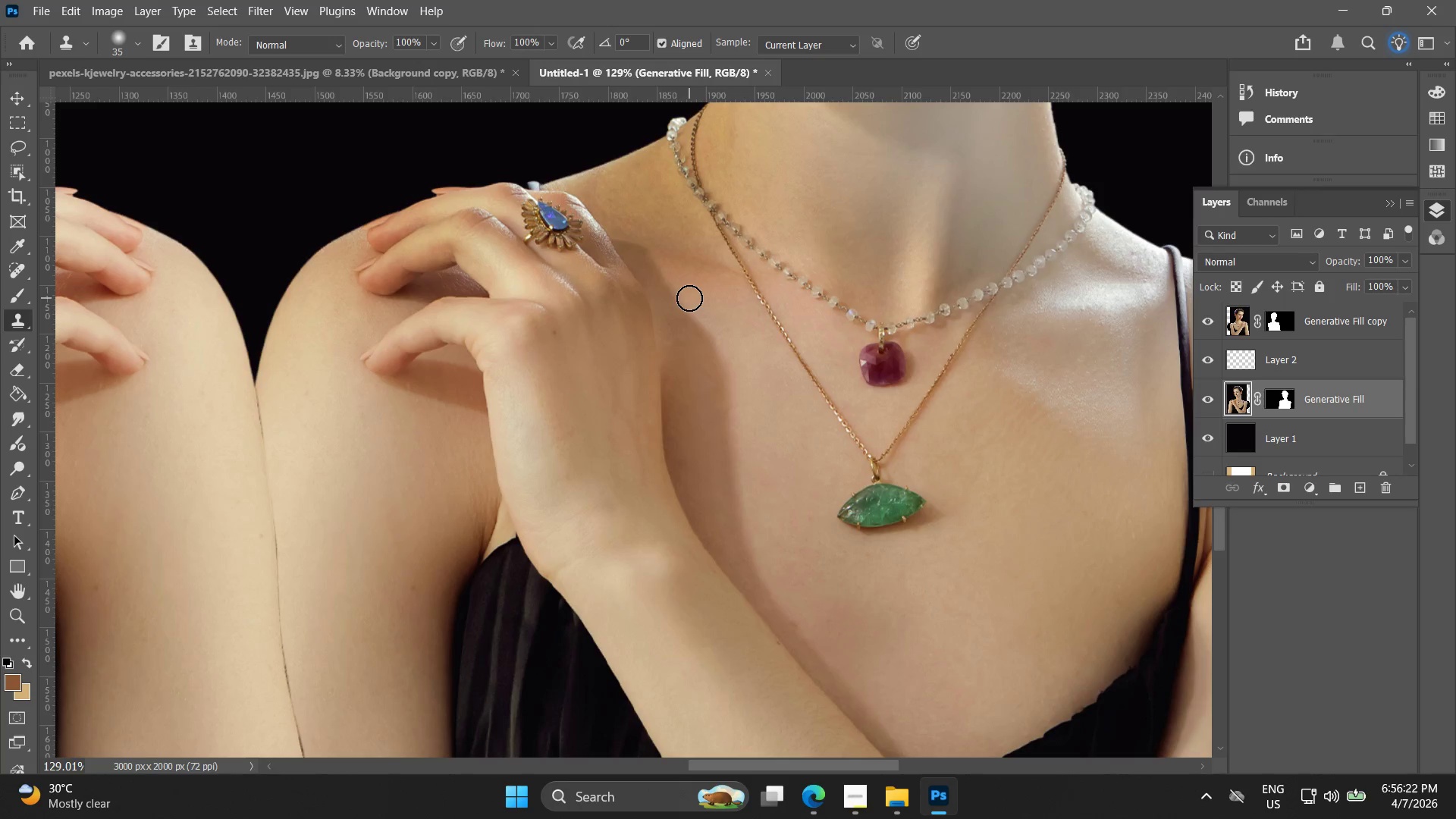 
left_click_drag(start_coordinate=[688, 299], to_coordinate=[894, 718])
 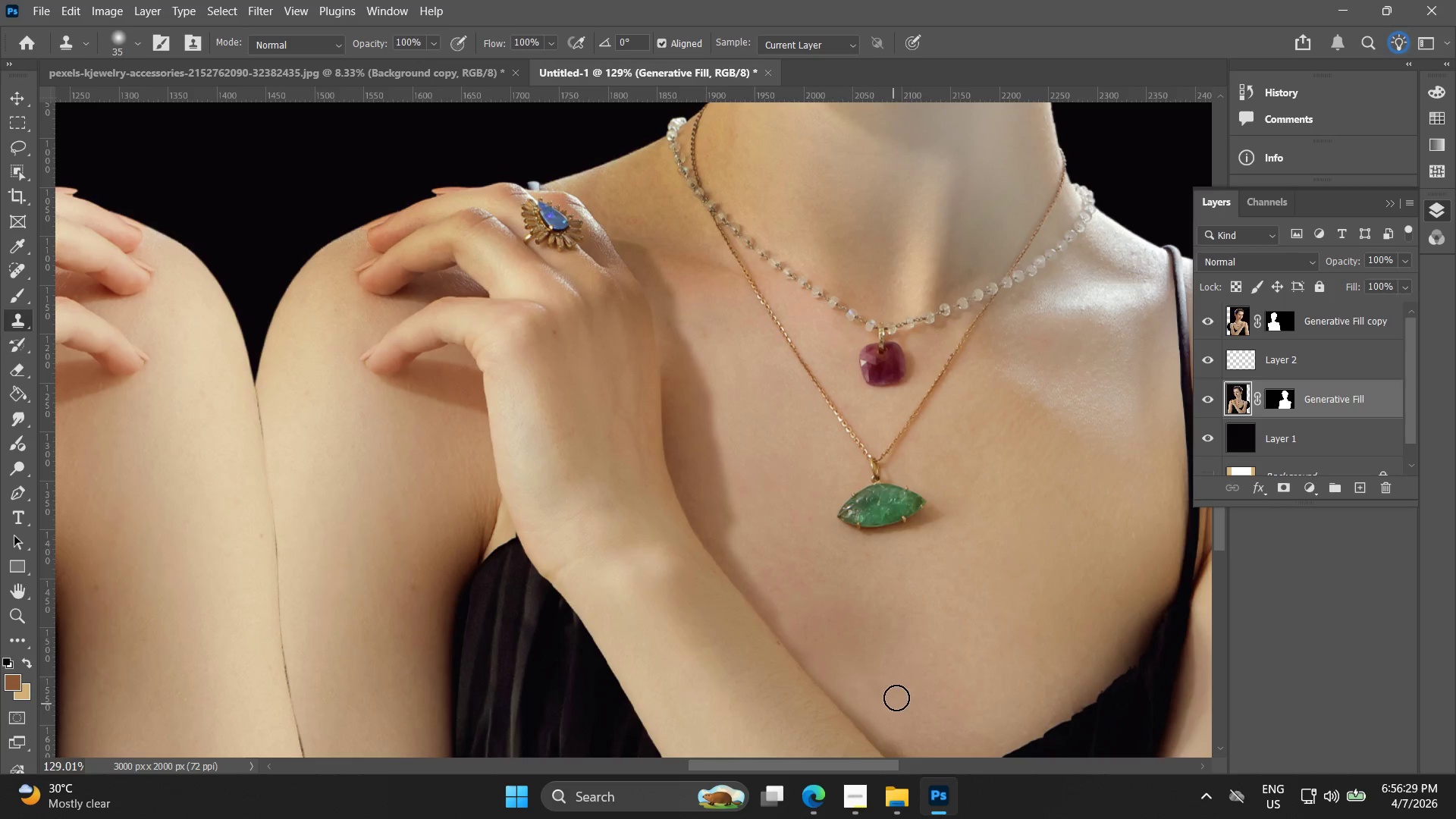 
hold_key(key=Space, duration=0.58)
 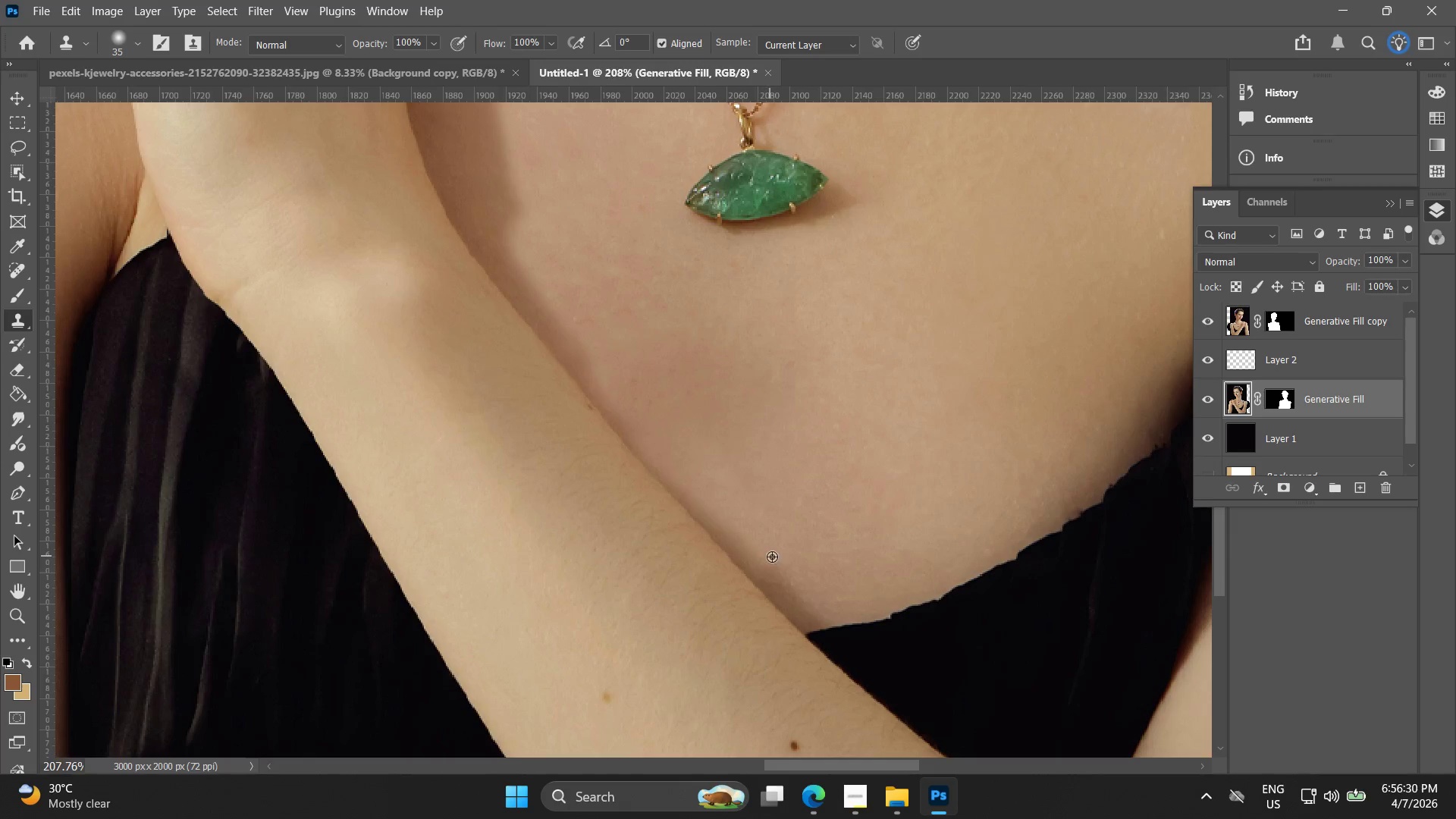 
left_click_drag(start_coordinate=[876, 639], to_coordinate=[752, 460])
 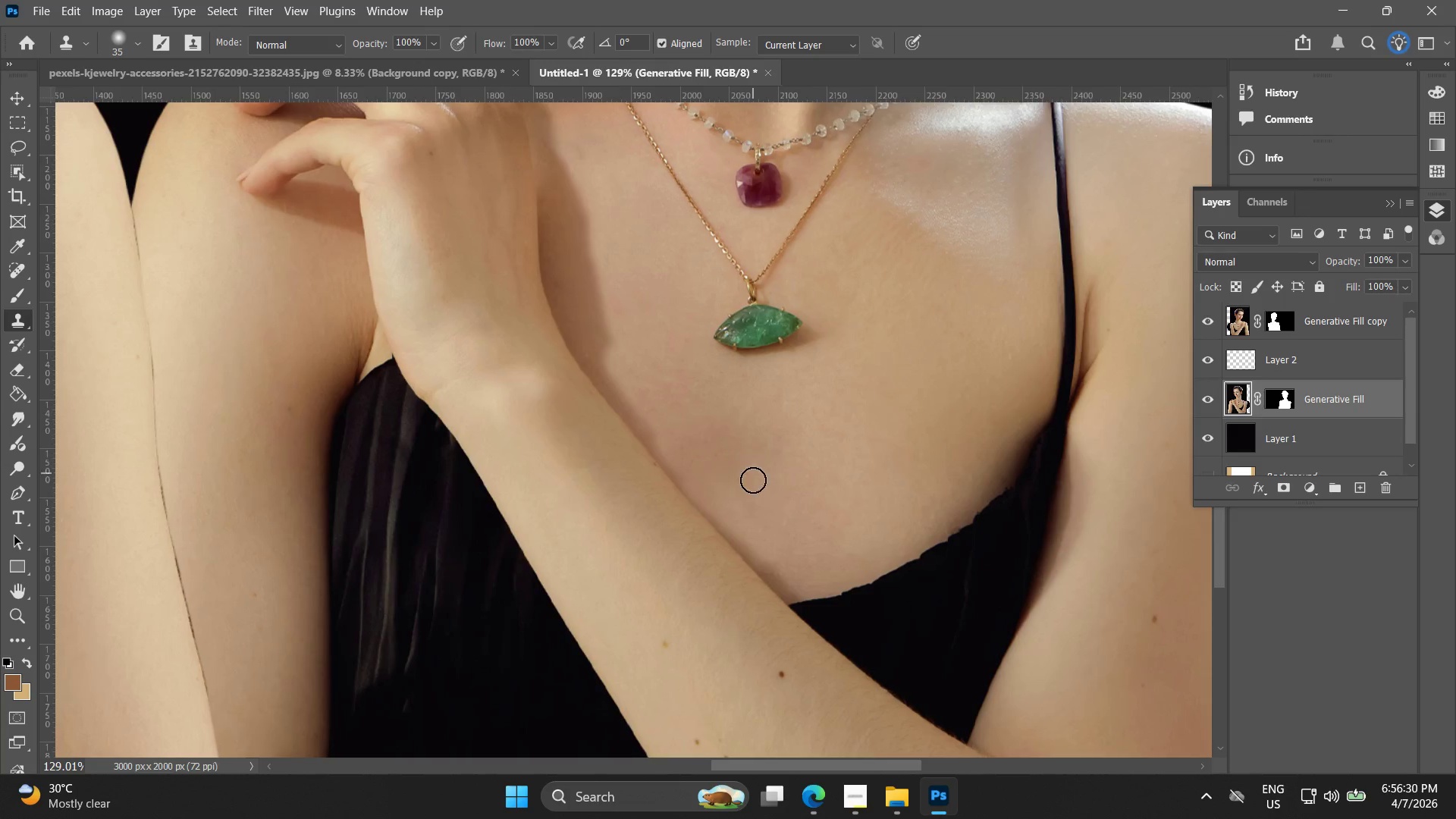 
hold_key(key=AltLeft, duration=1.0)
left_click_drag(start_coordinate=[874, 564], to_coordinate=[868, 565])
 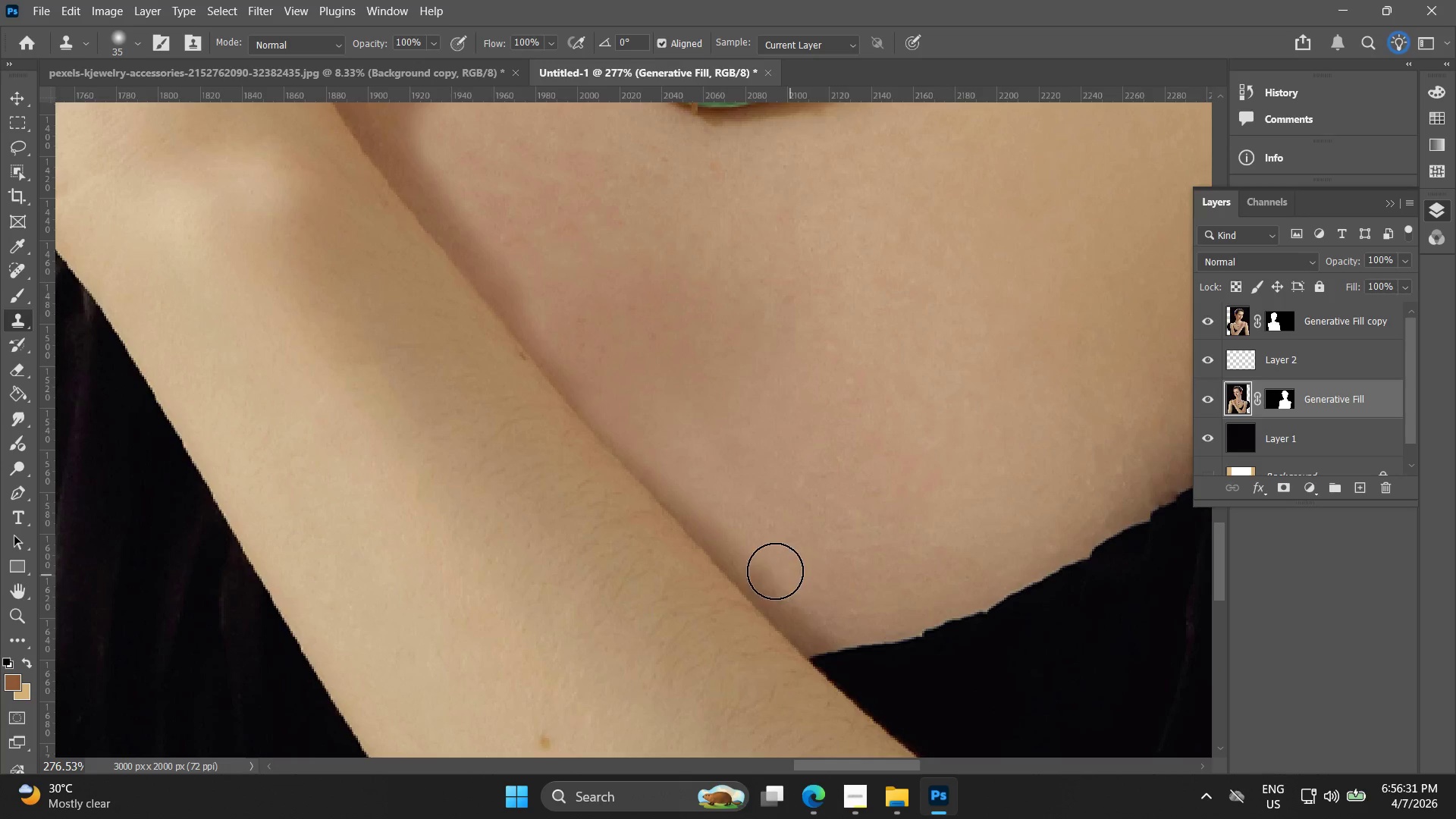 
scroll: coordinate [795, 564], scroll_direction: up, amount: 8.0
 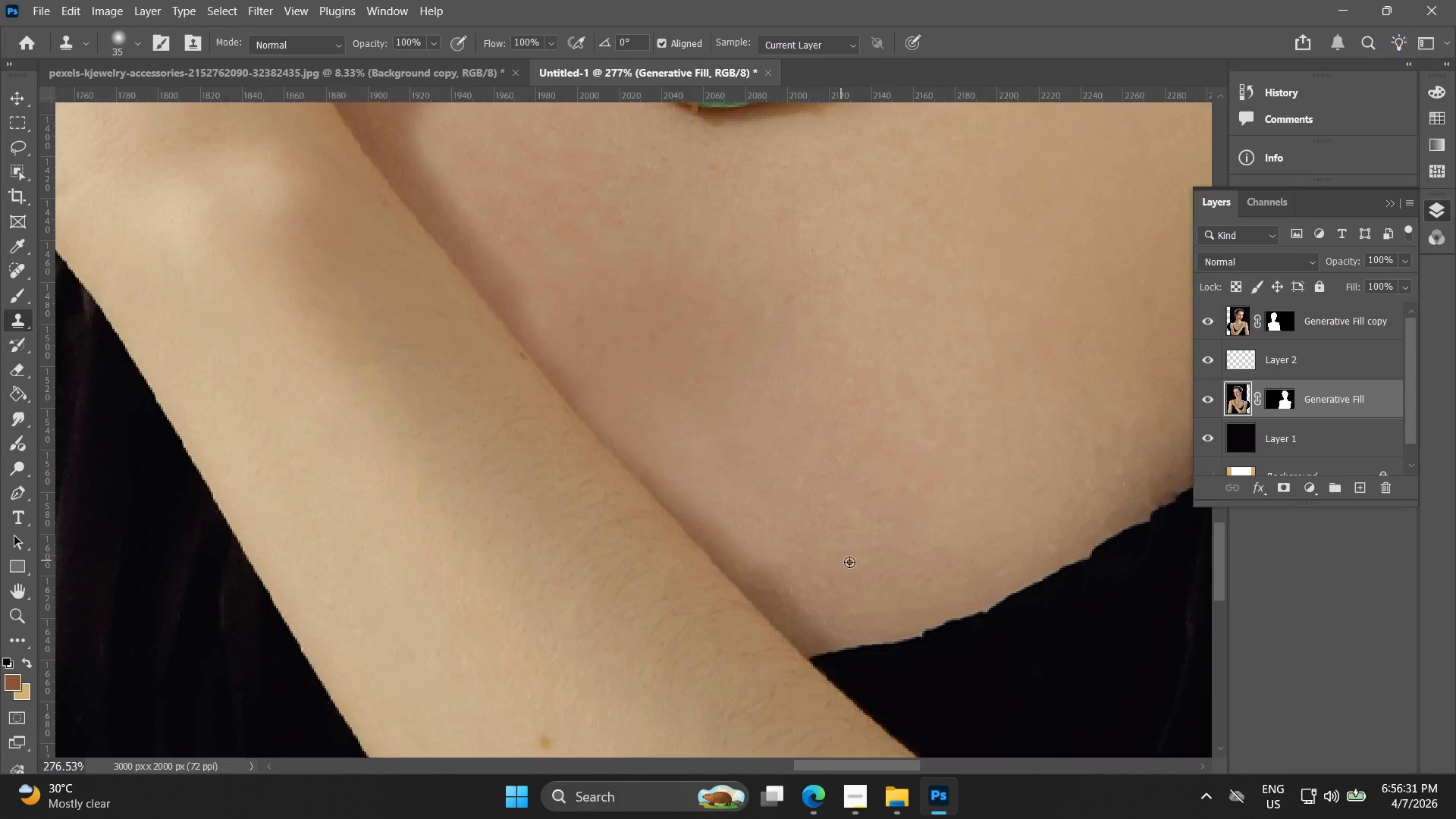 
left_click_drag(start_coordinate=[776, 573], to_coordinate=[817, 611])
 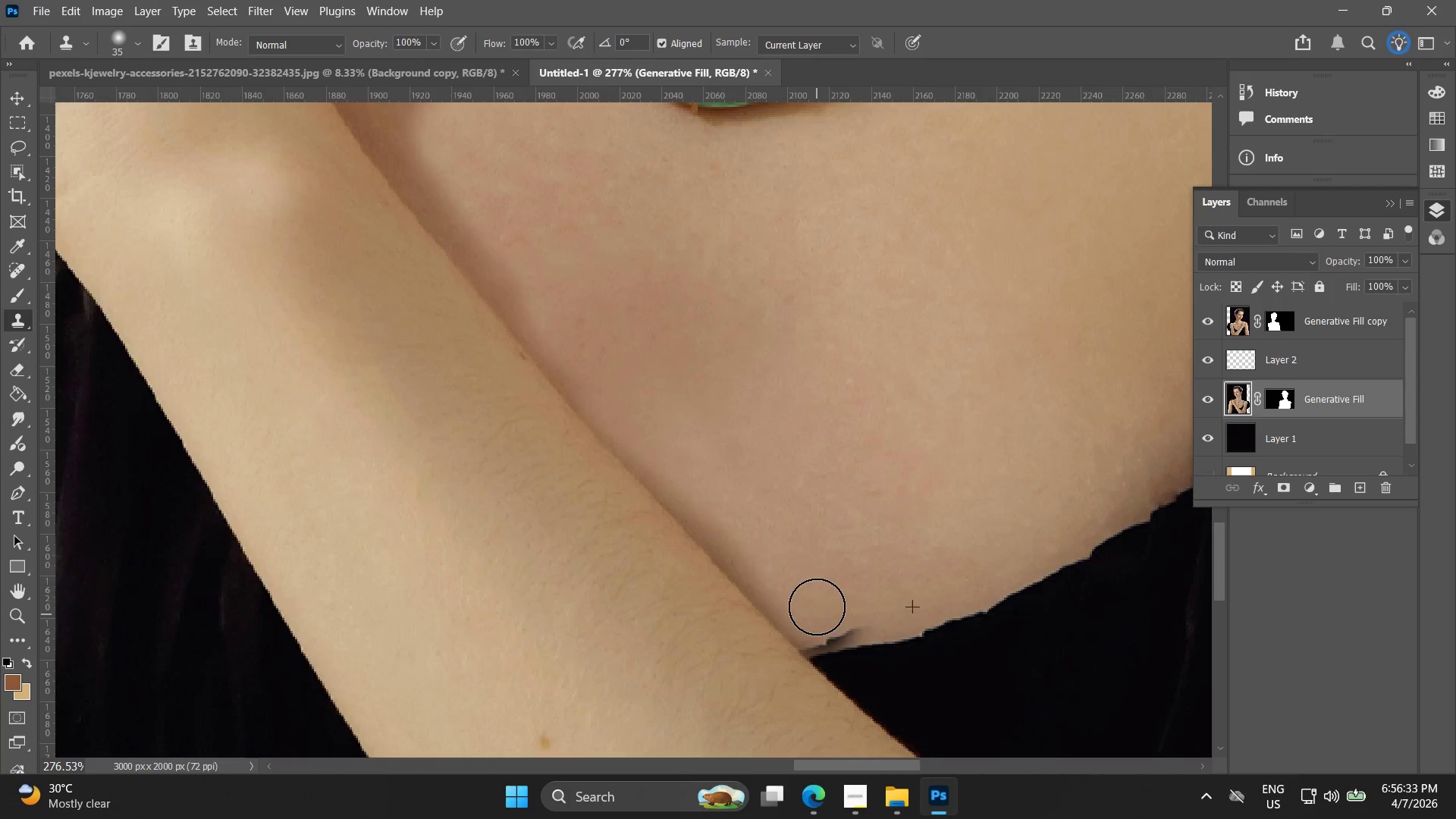 
key(Control+ControlLeft)
 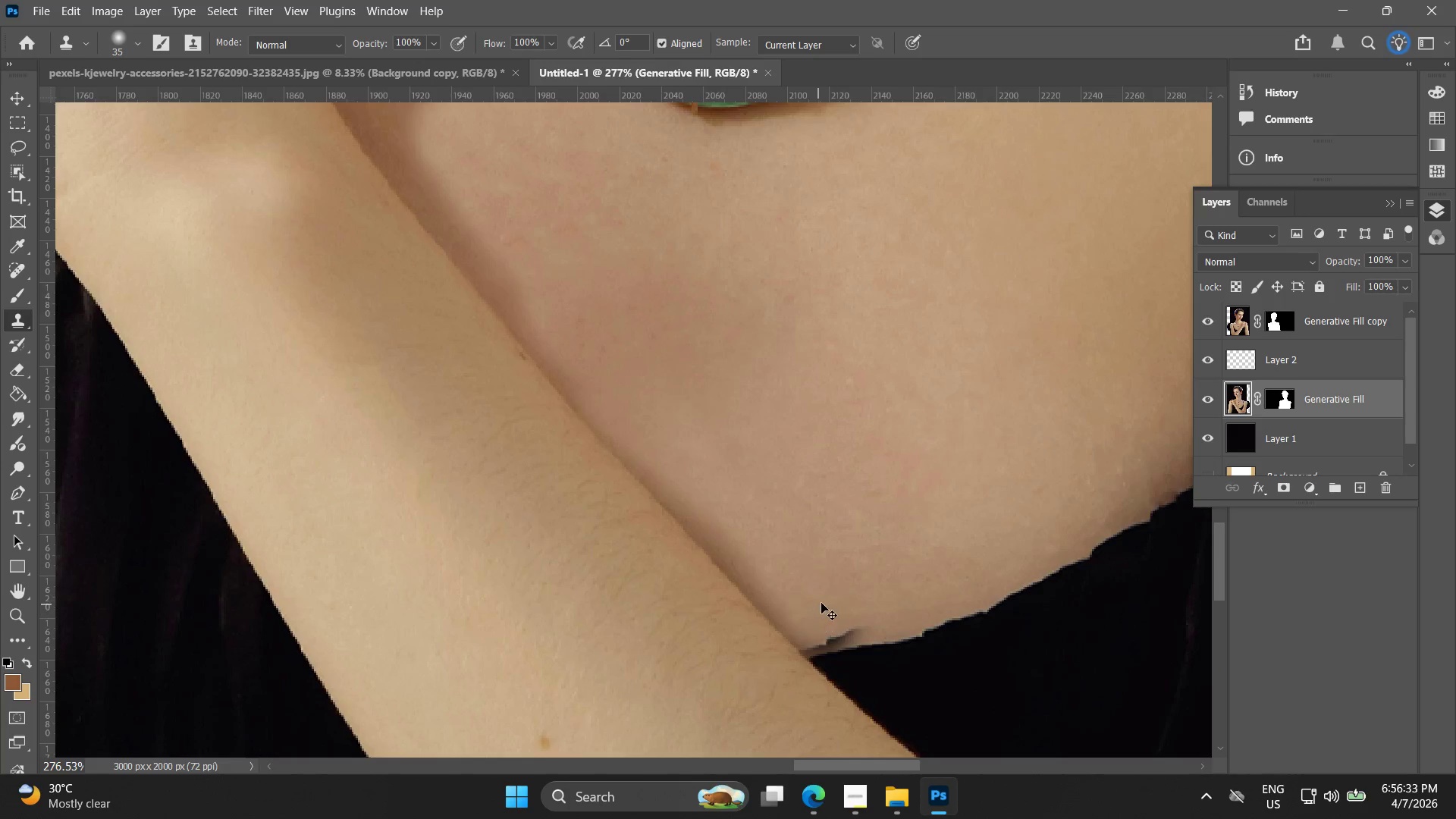 
key(Control+Z)
 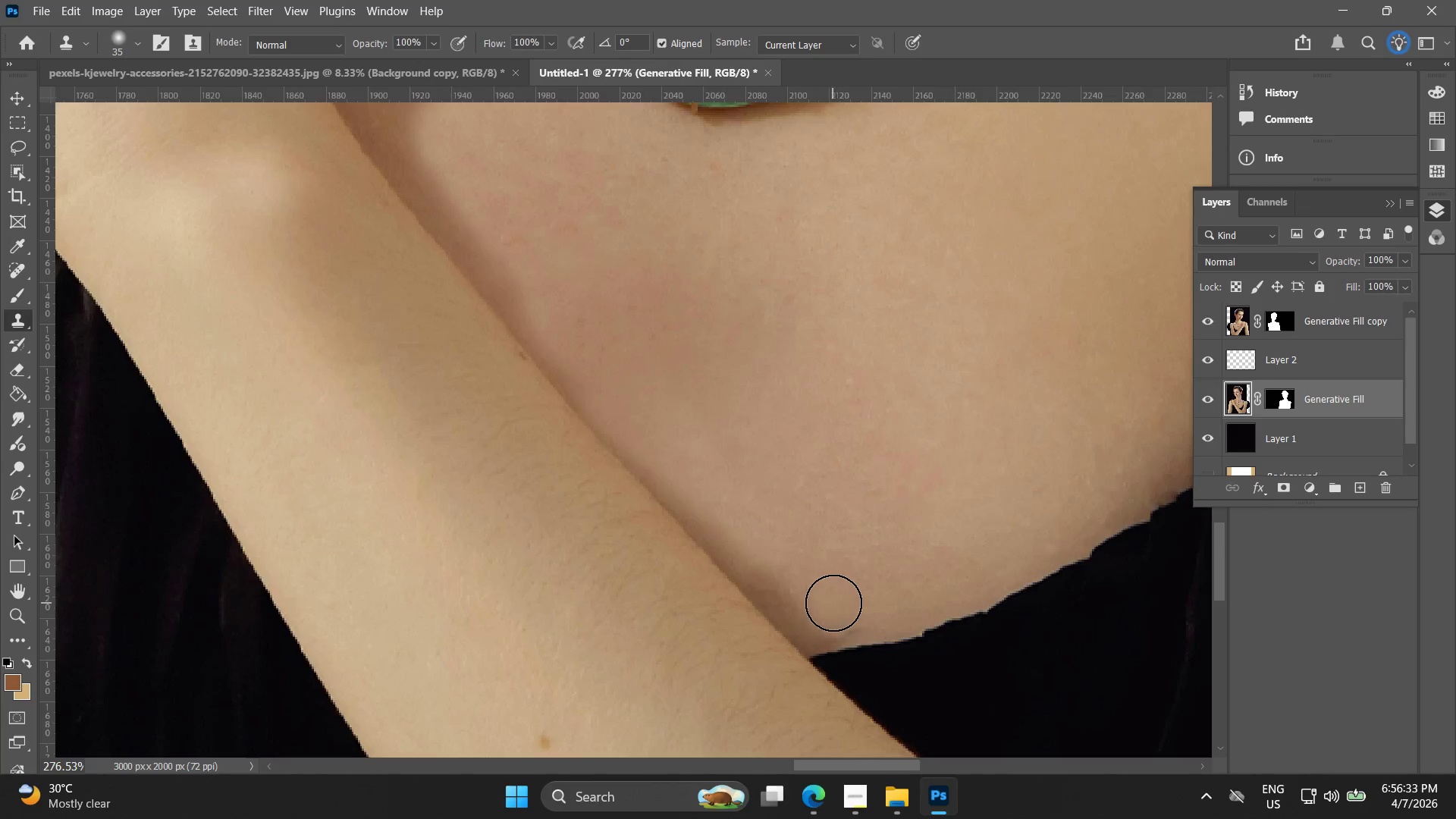 
hold_key(key=AltLeft, duration=0.55)
 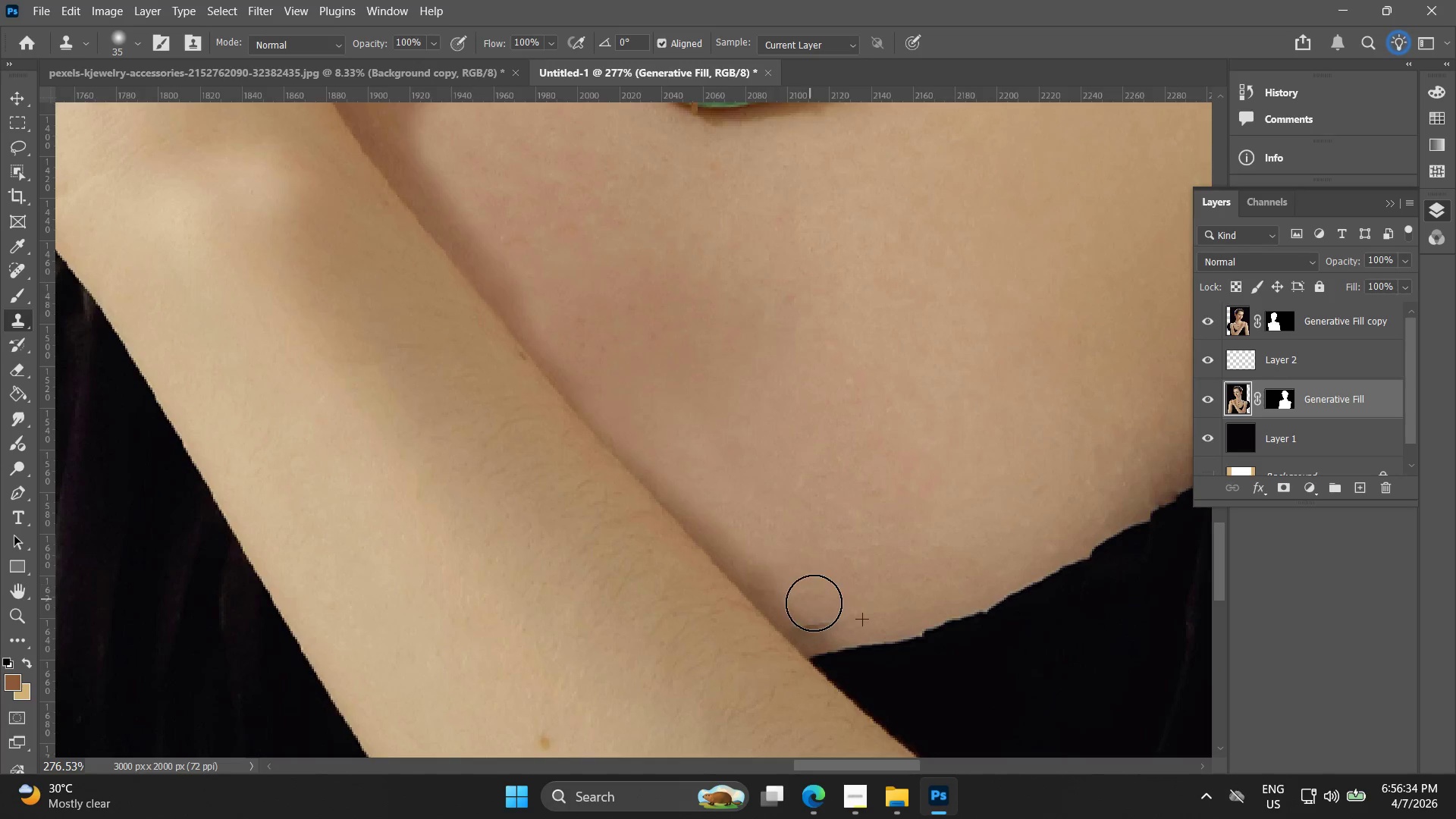 
hold_key(key=AltLeft, duration=1.7)
left_click_drag(start_coordinate=[801, 585], to_coordinate=[807, 585])
 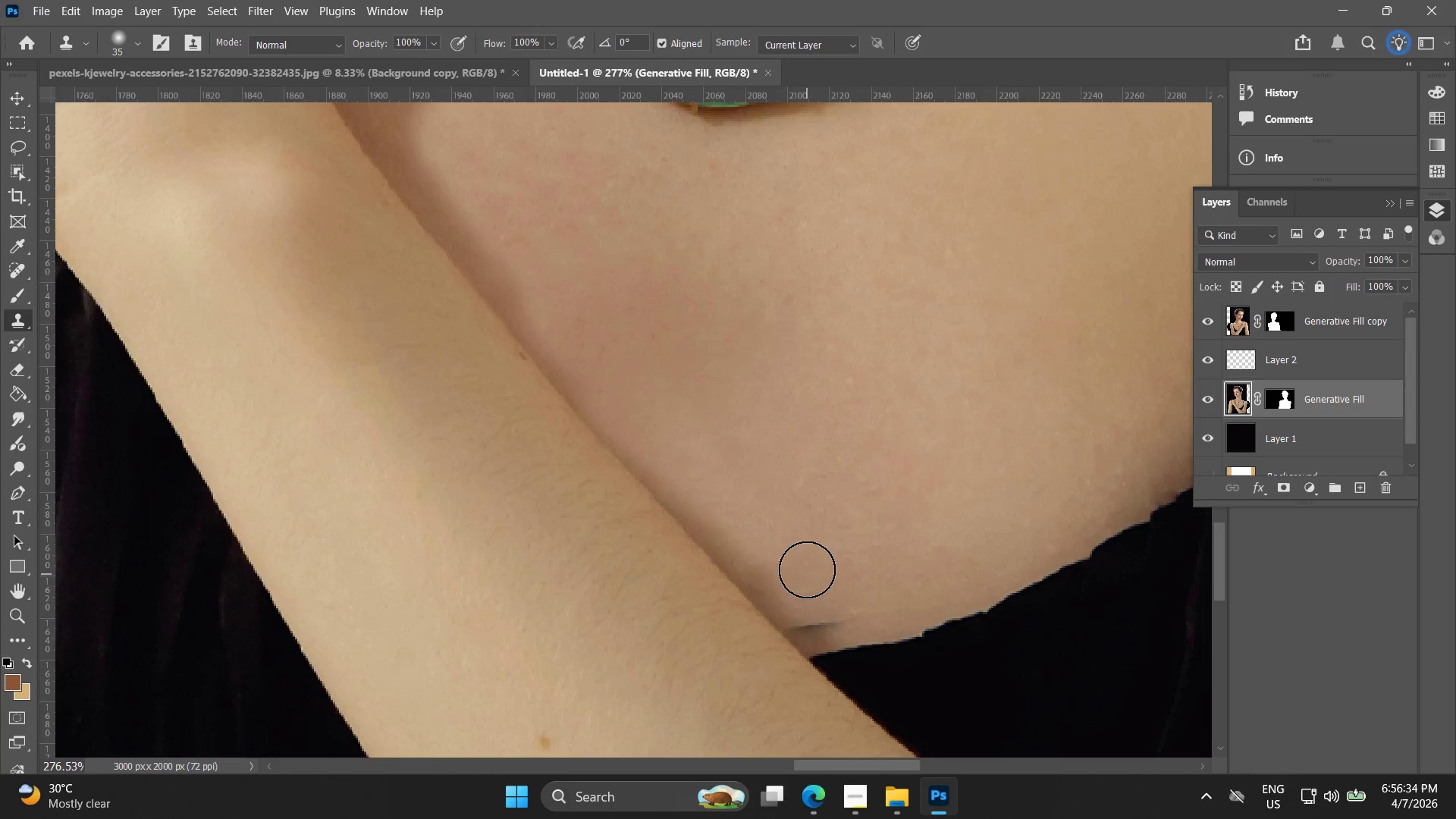 
key(Control+ControlLeft)
 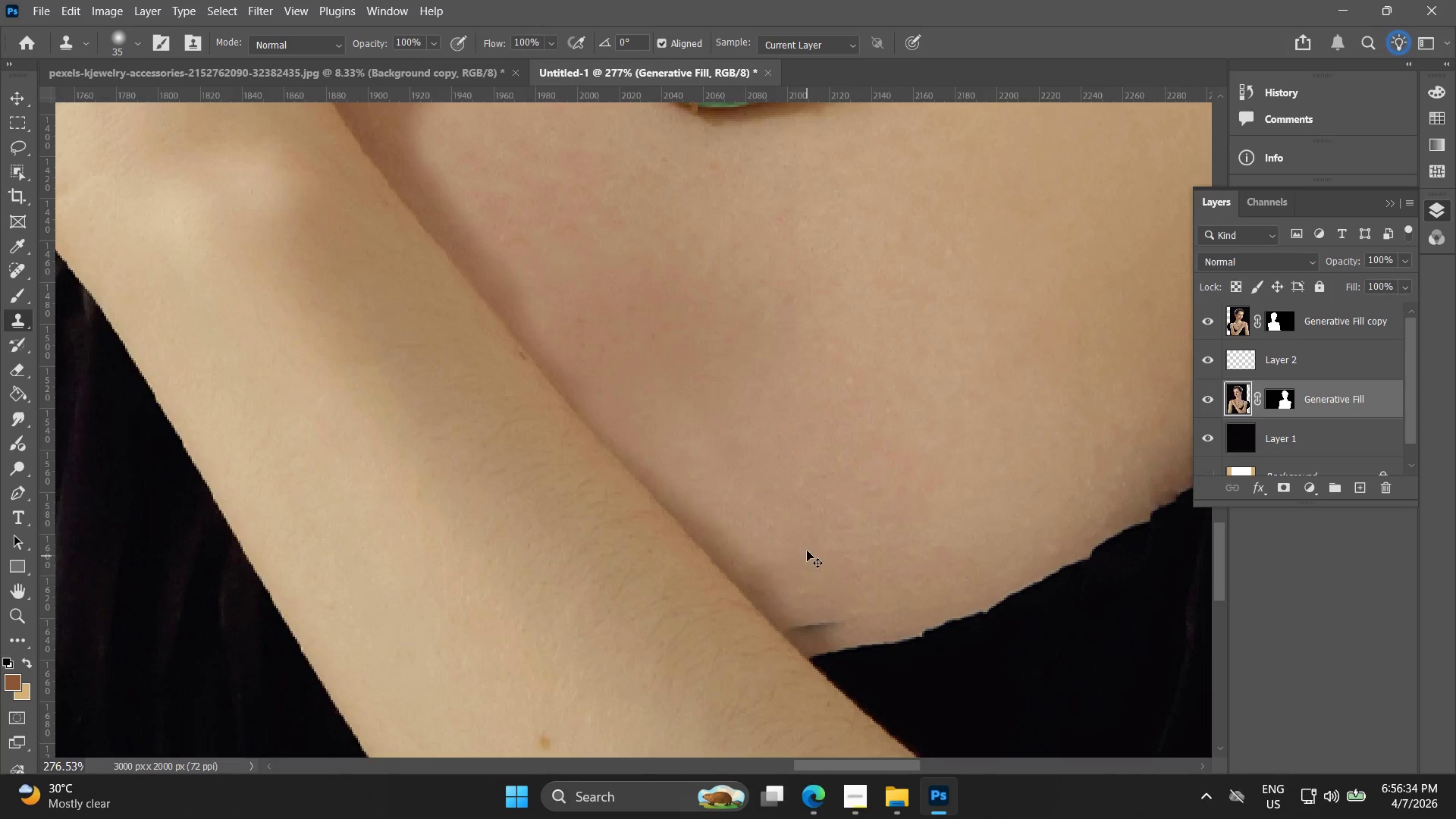 
key(Control+Z)
 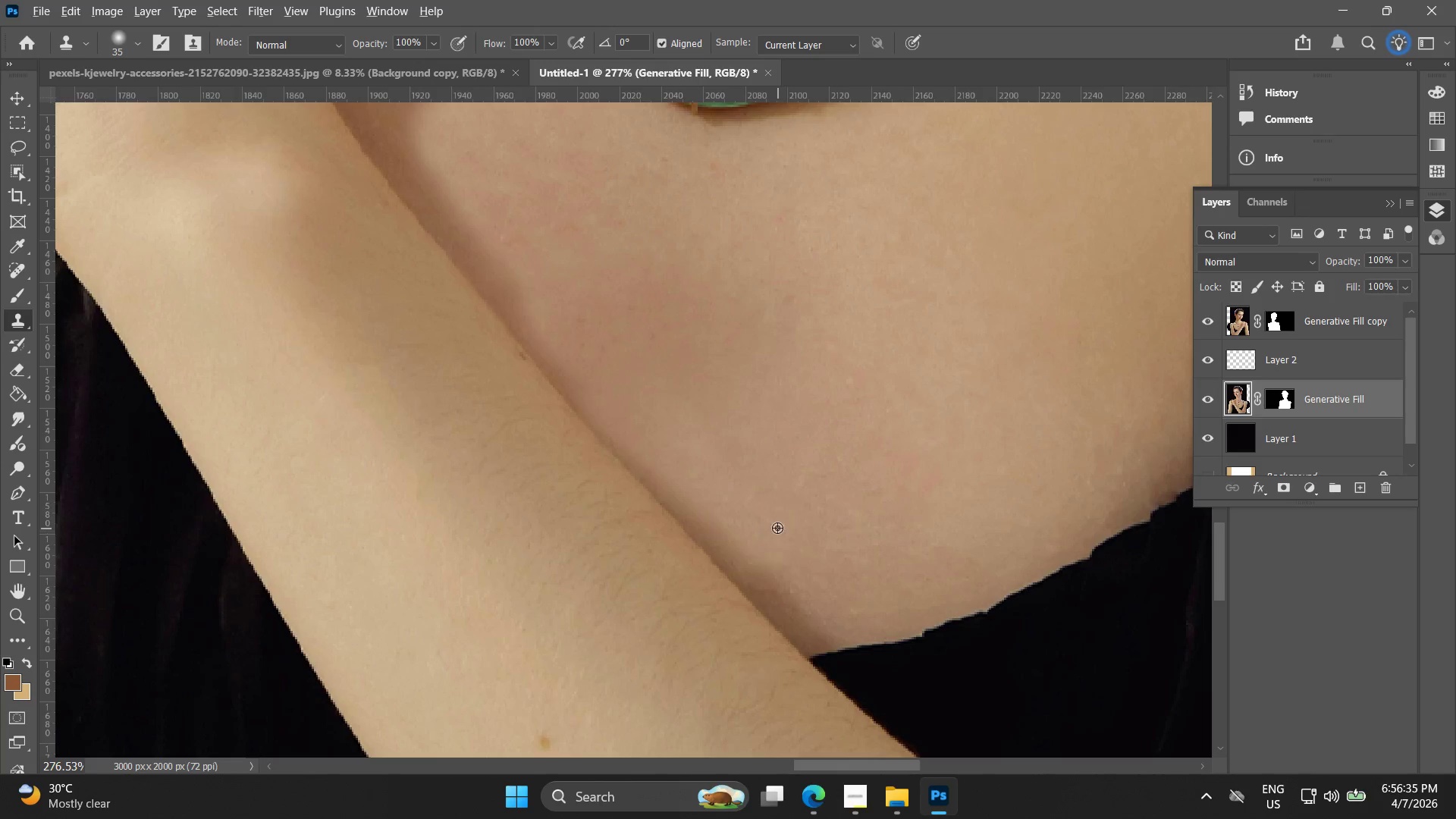 
left_click([775, 520])
 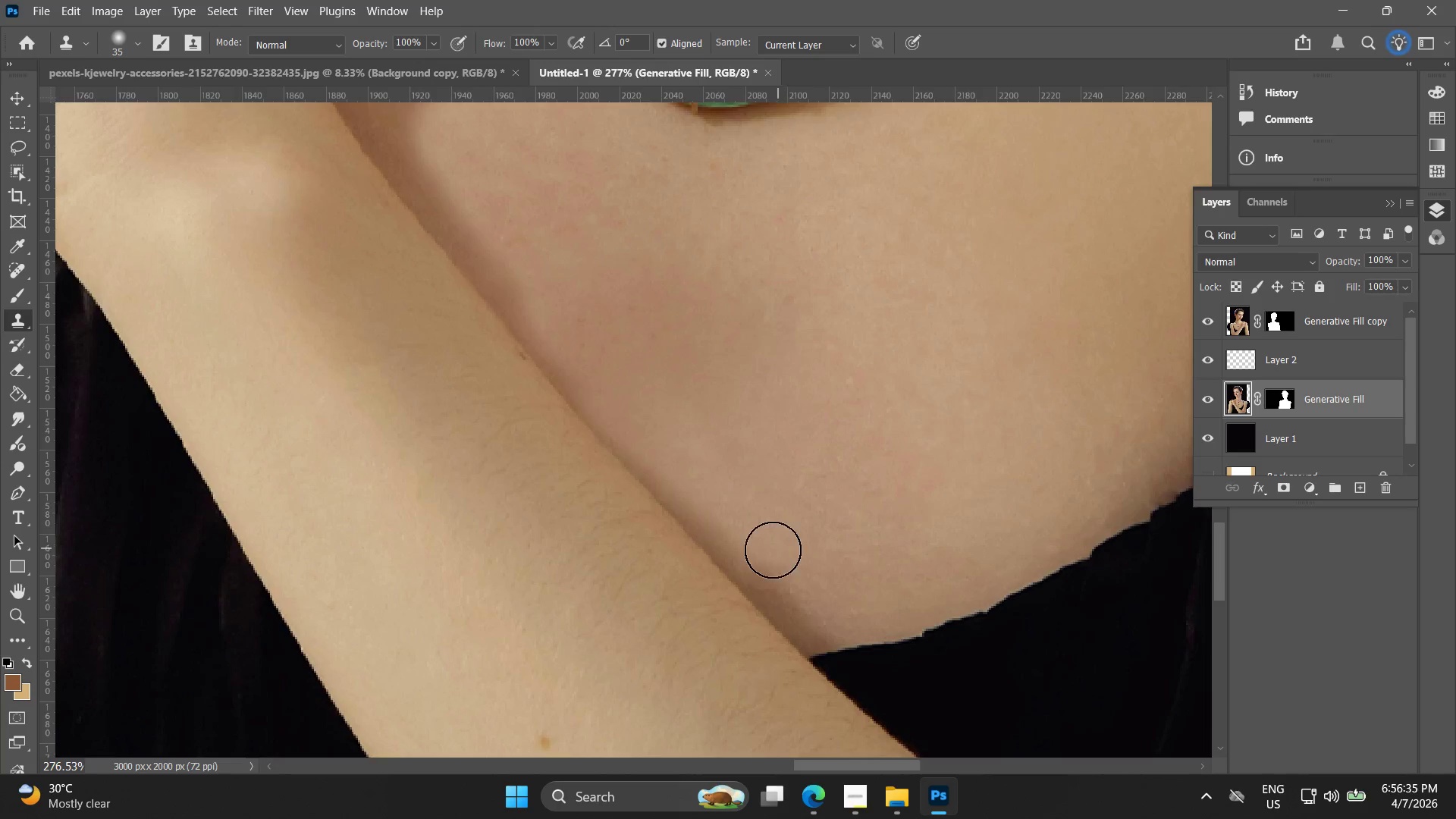 
left_click_drag(start_coordinate=[776, 562], to_coordinate=[429, 148])
 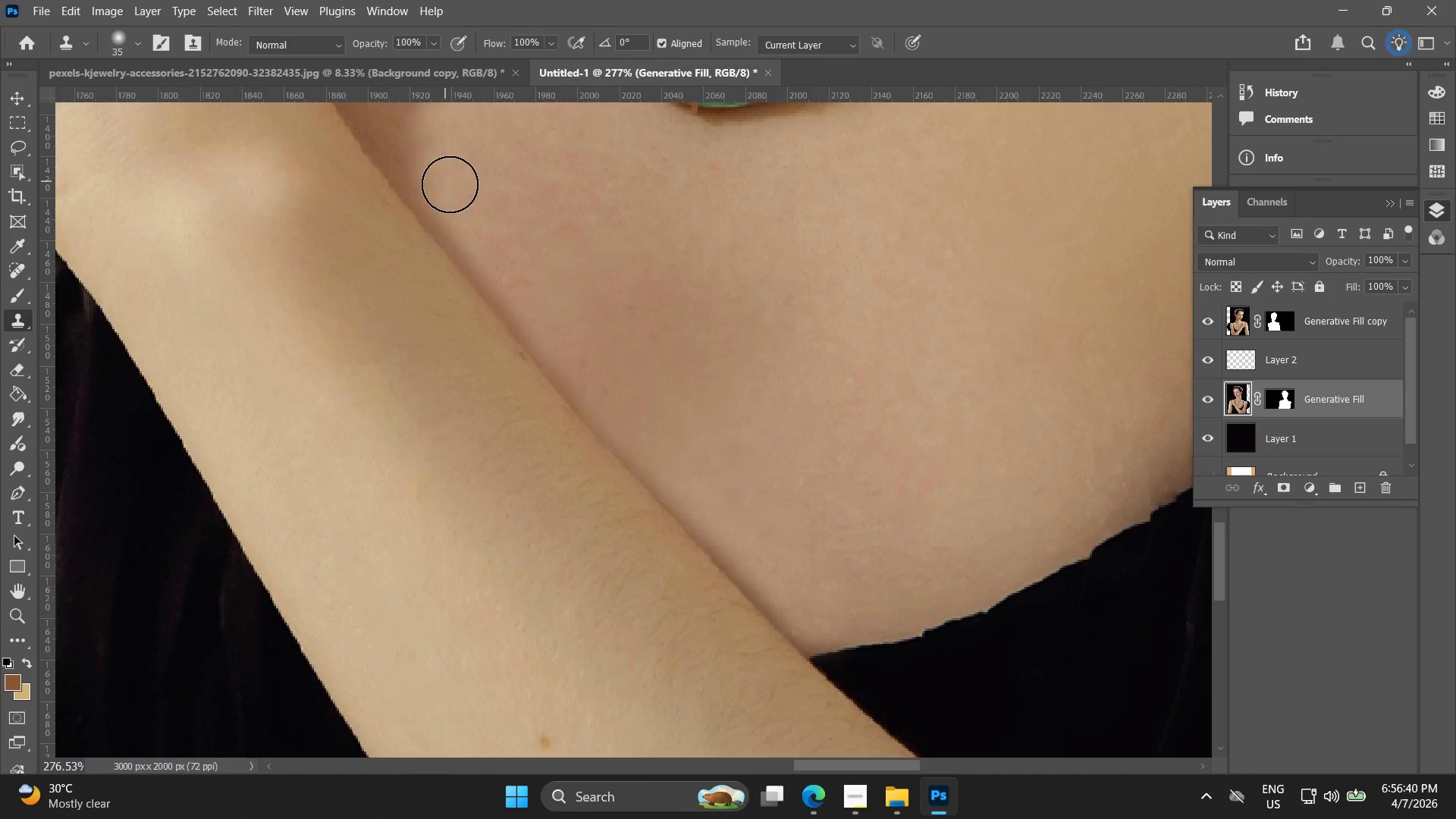 
hold_key(key=Space, duration=0.62)
 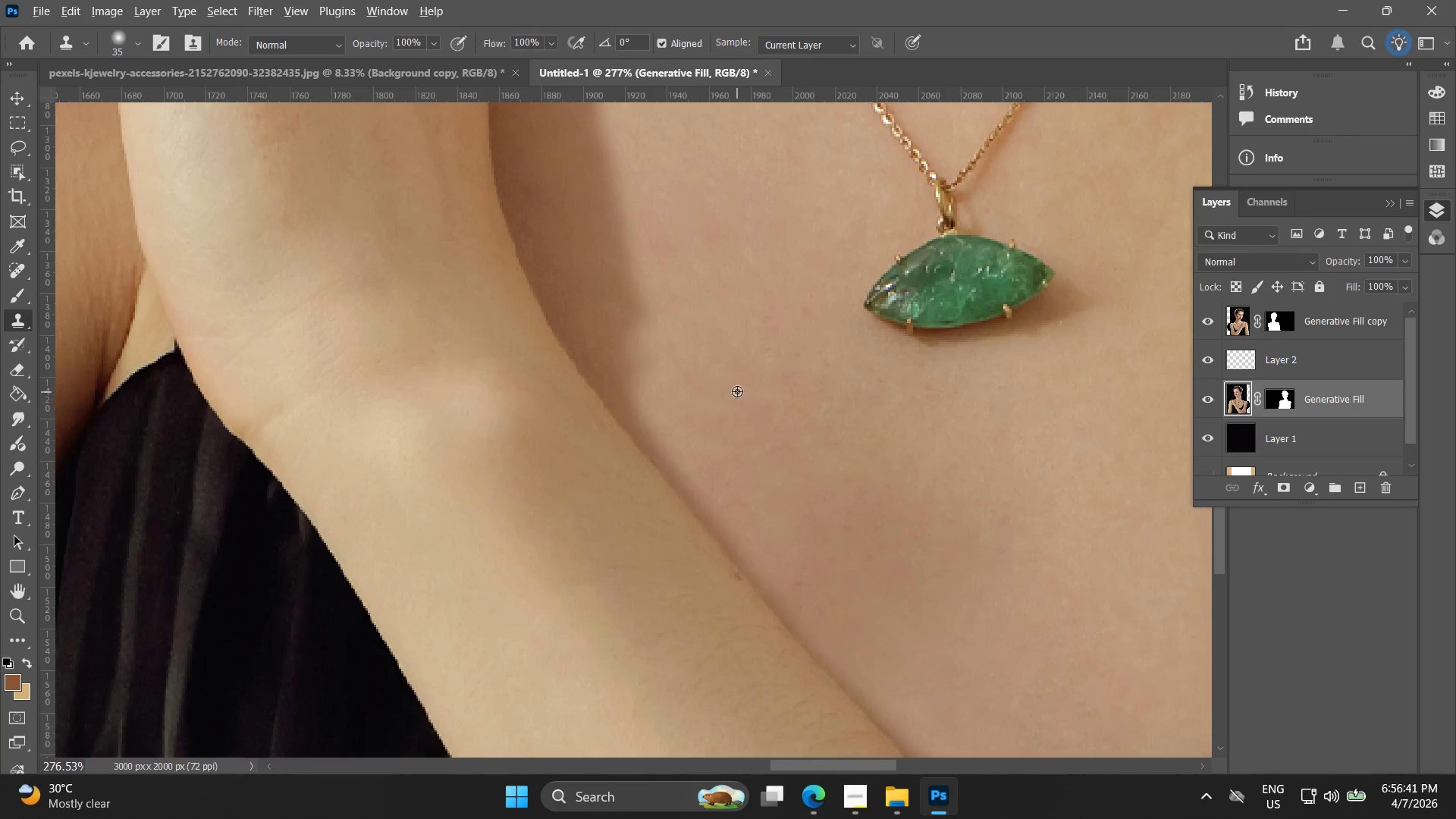 
left_click_drag(start_coordinate=[569, 256], to_coordinate=[784, 477])
 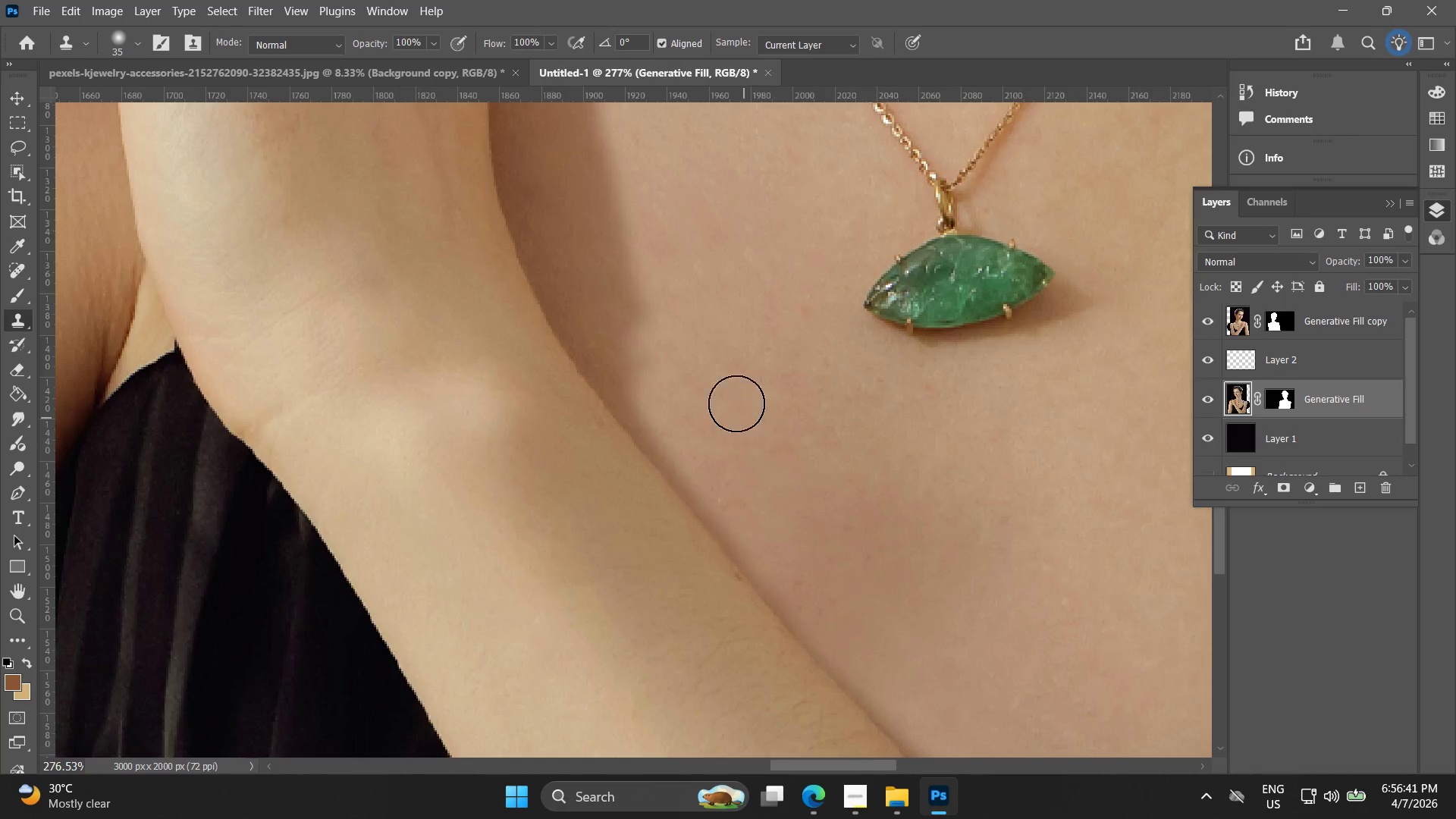 
hold_key(key=AltLeft, duration=1.5)
 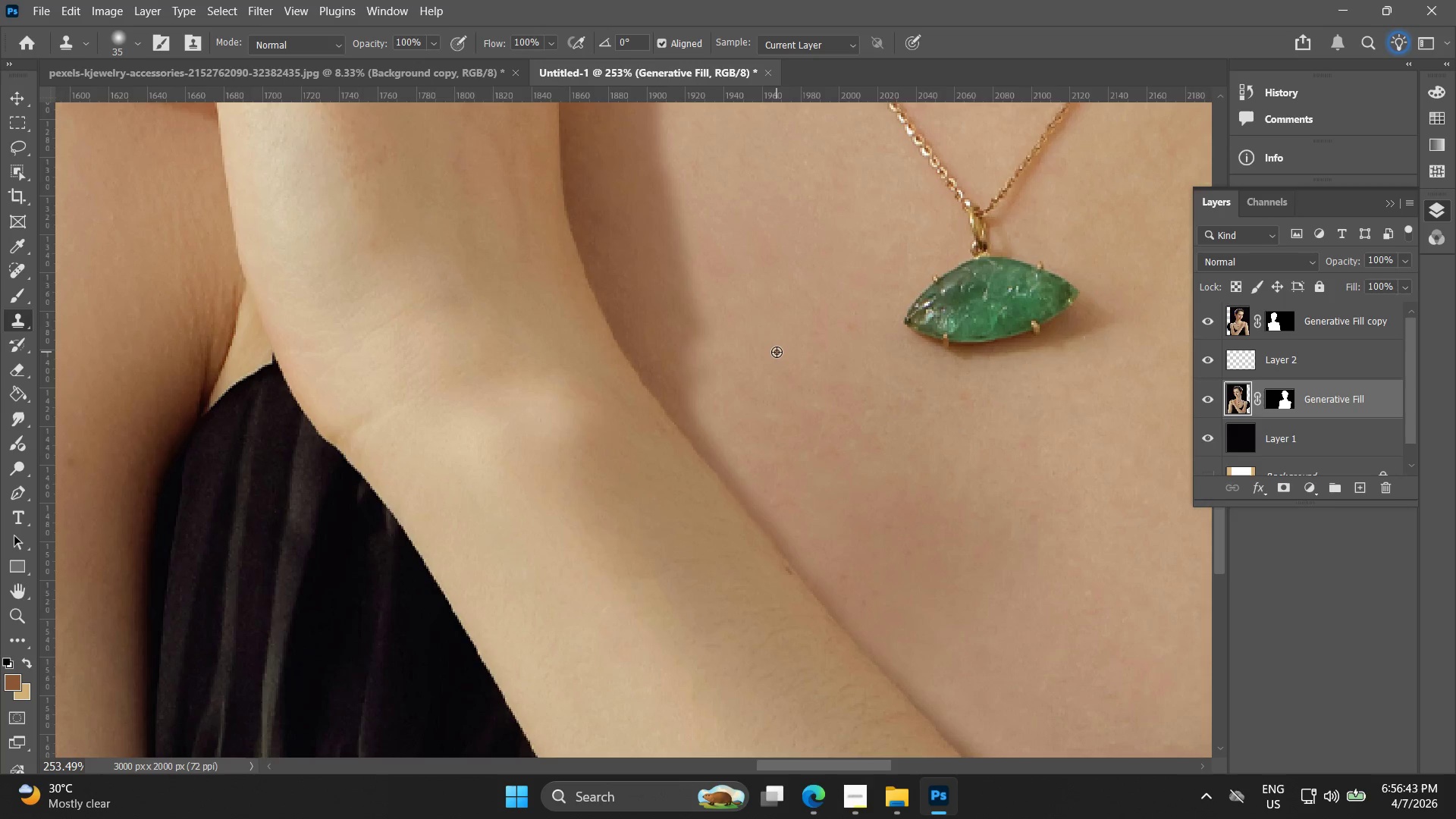 
hold_key(key=AltLeft, duration=0.58)
 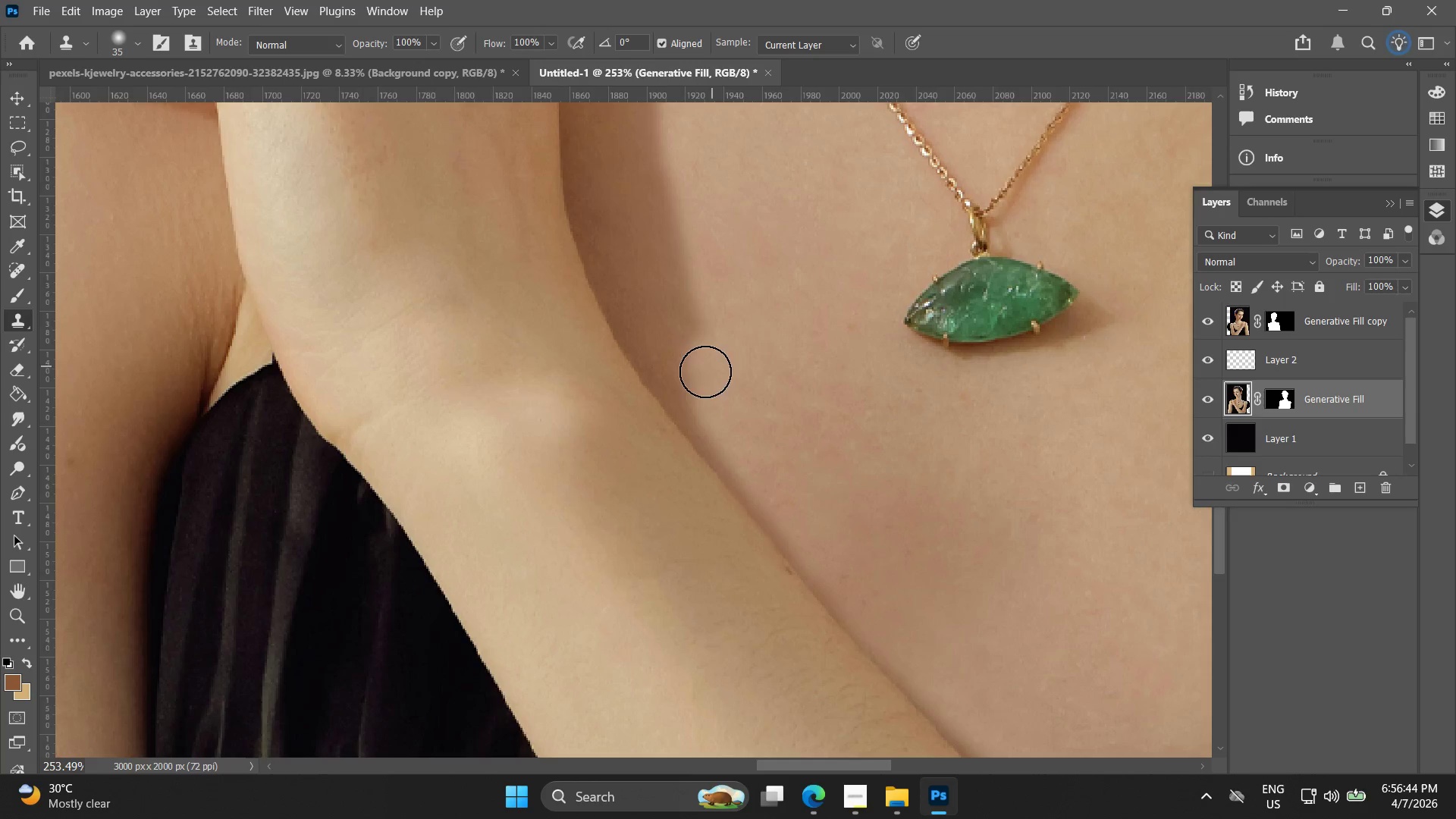 
scroll: coordinate [793, 349], scroll_direction: down, amount: 1.0
 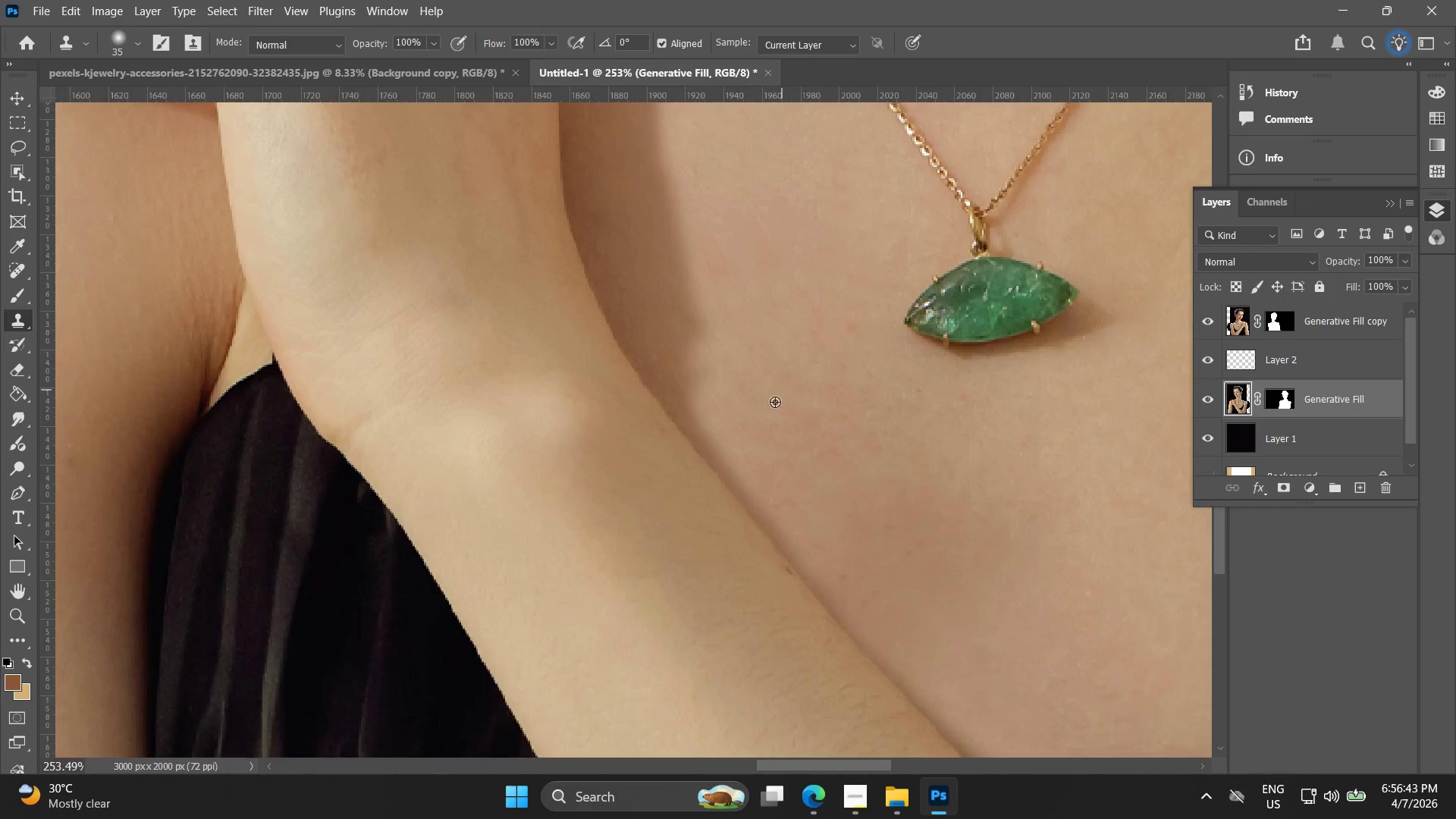 
left_click_drag(start_coordinate=[698, 388], to_coordinate=[664, 168])
 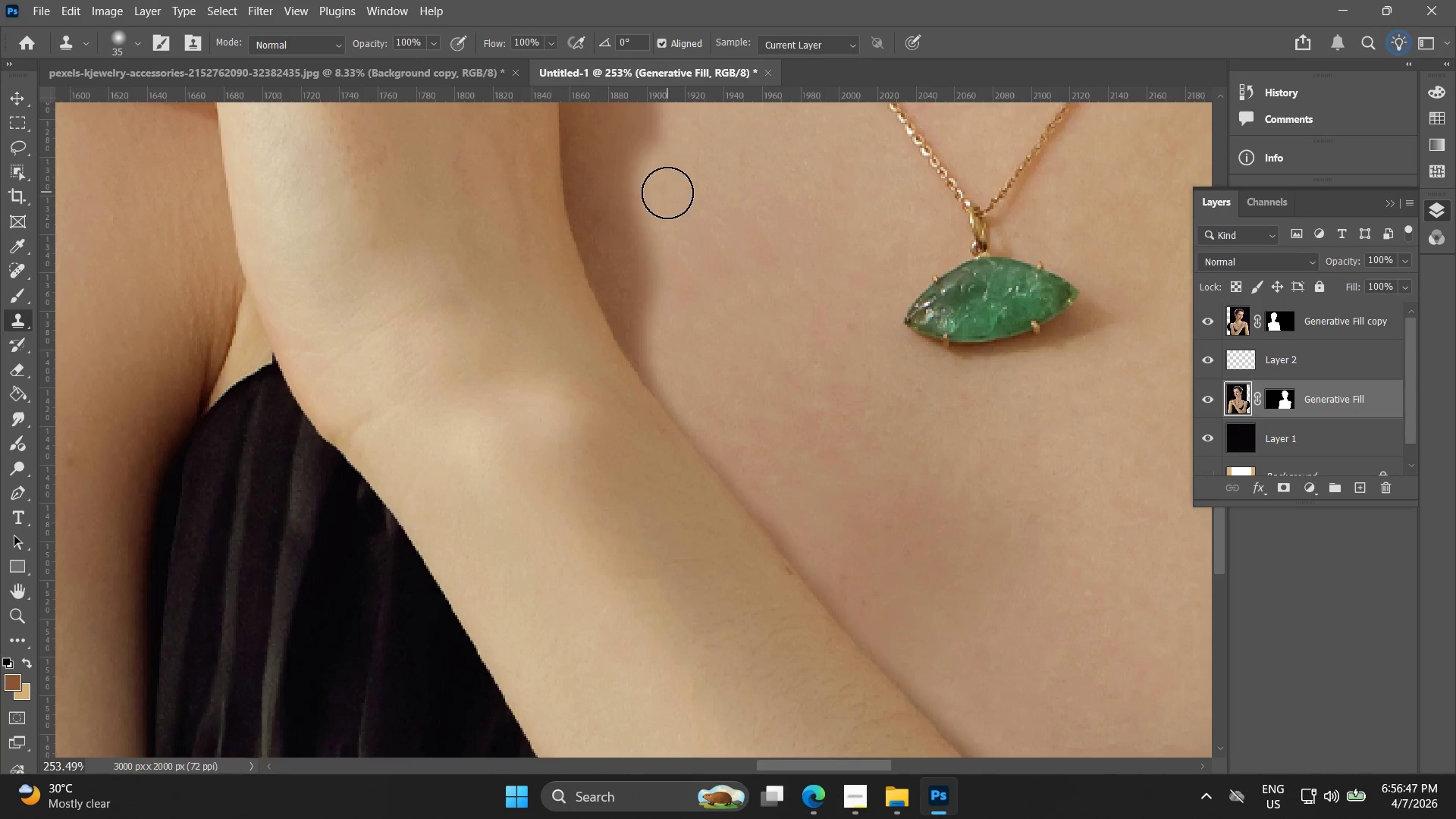 
hold_key(key=Space, duration=0.56)
 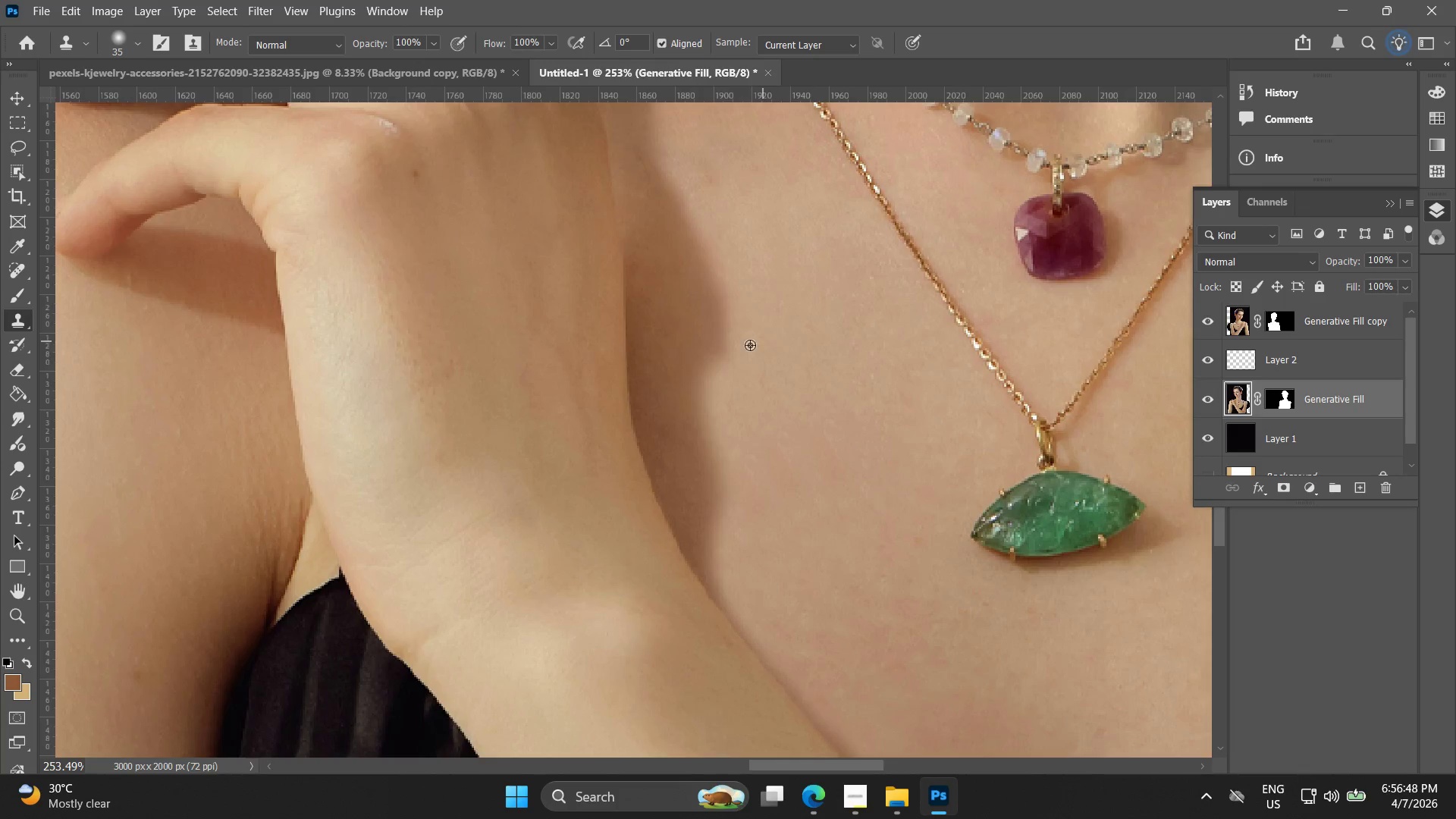 
left_click_drag(start_coordinate=[664, 203], to_coordinate=[731, 417])
 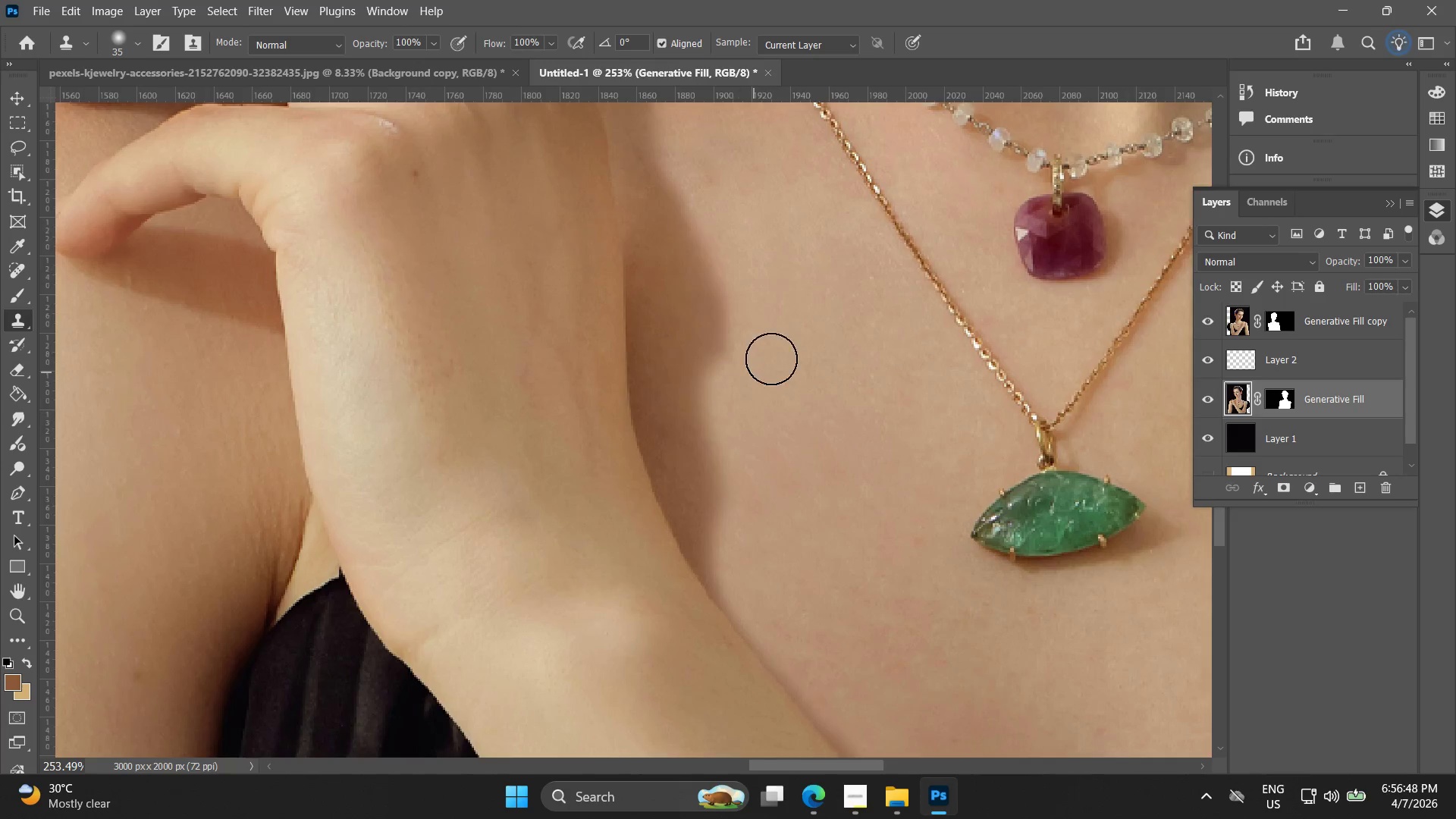 
key(Alt+AltLeft)
 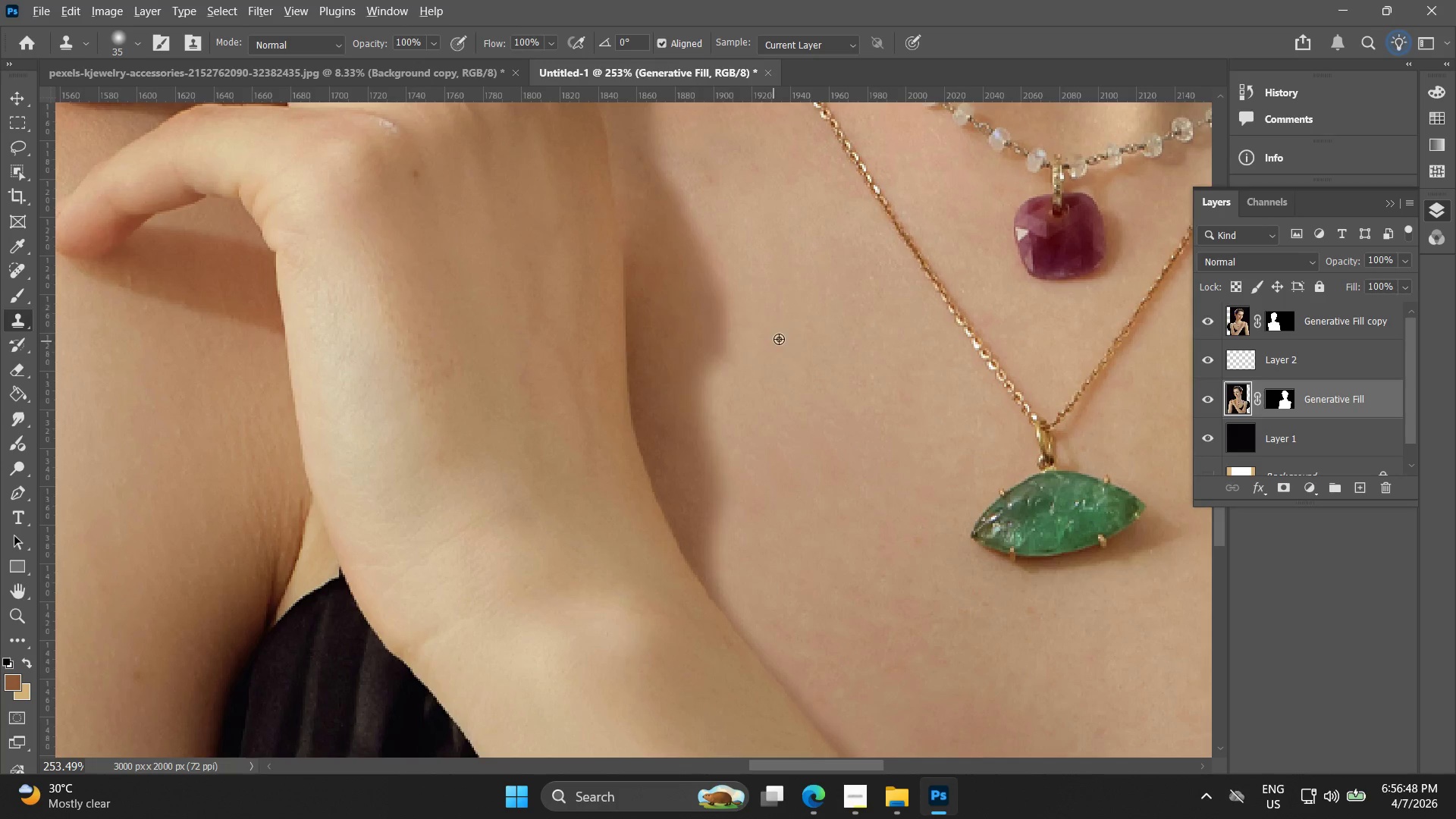 
left_click([779, 339])
 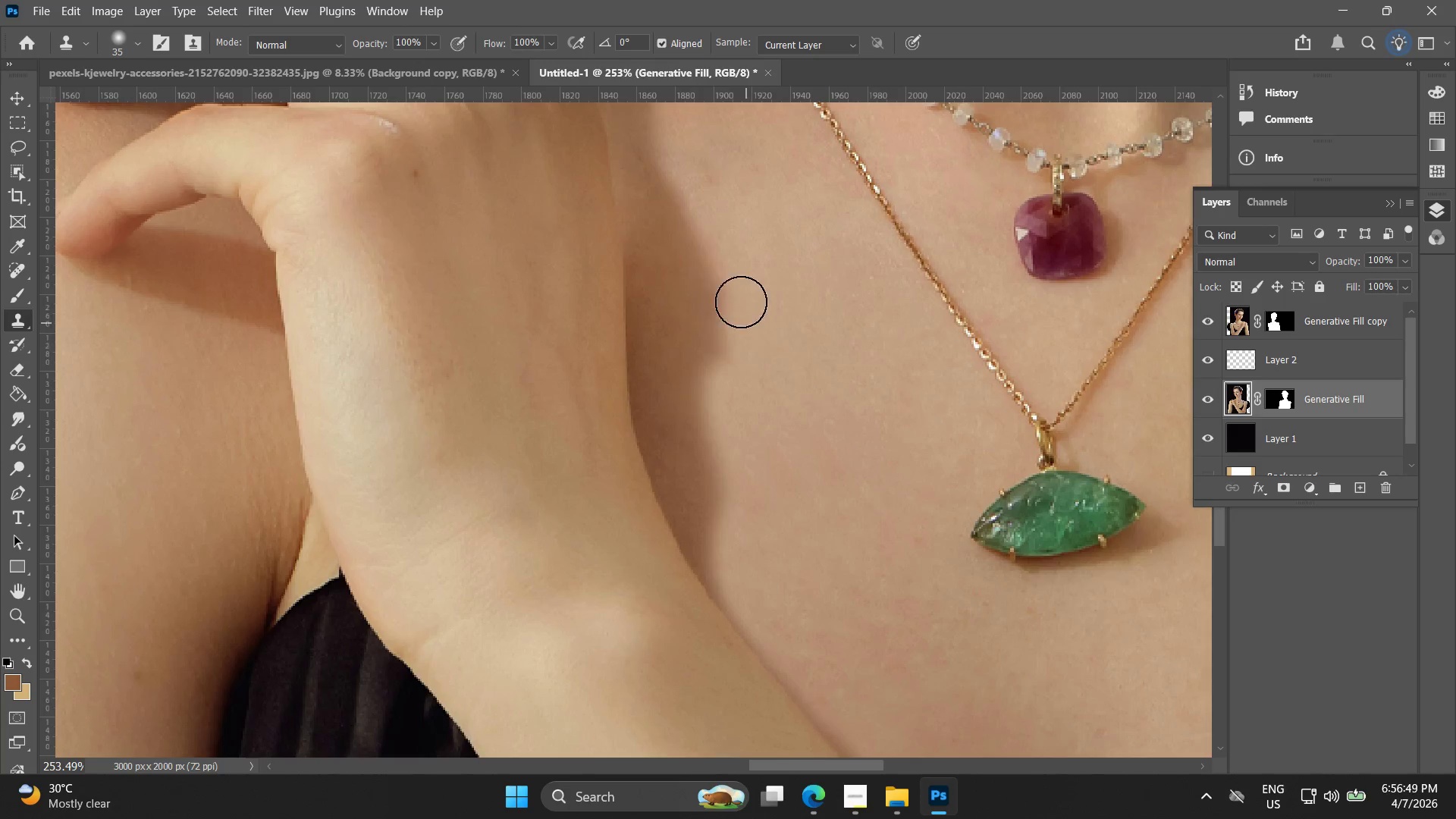 
left_click_drag(start_coordinate=[722, 258], to_coordinate=[690, 296])
 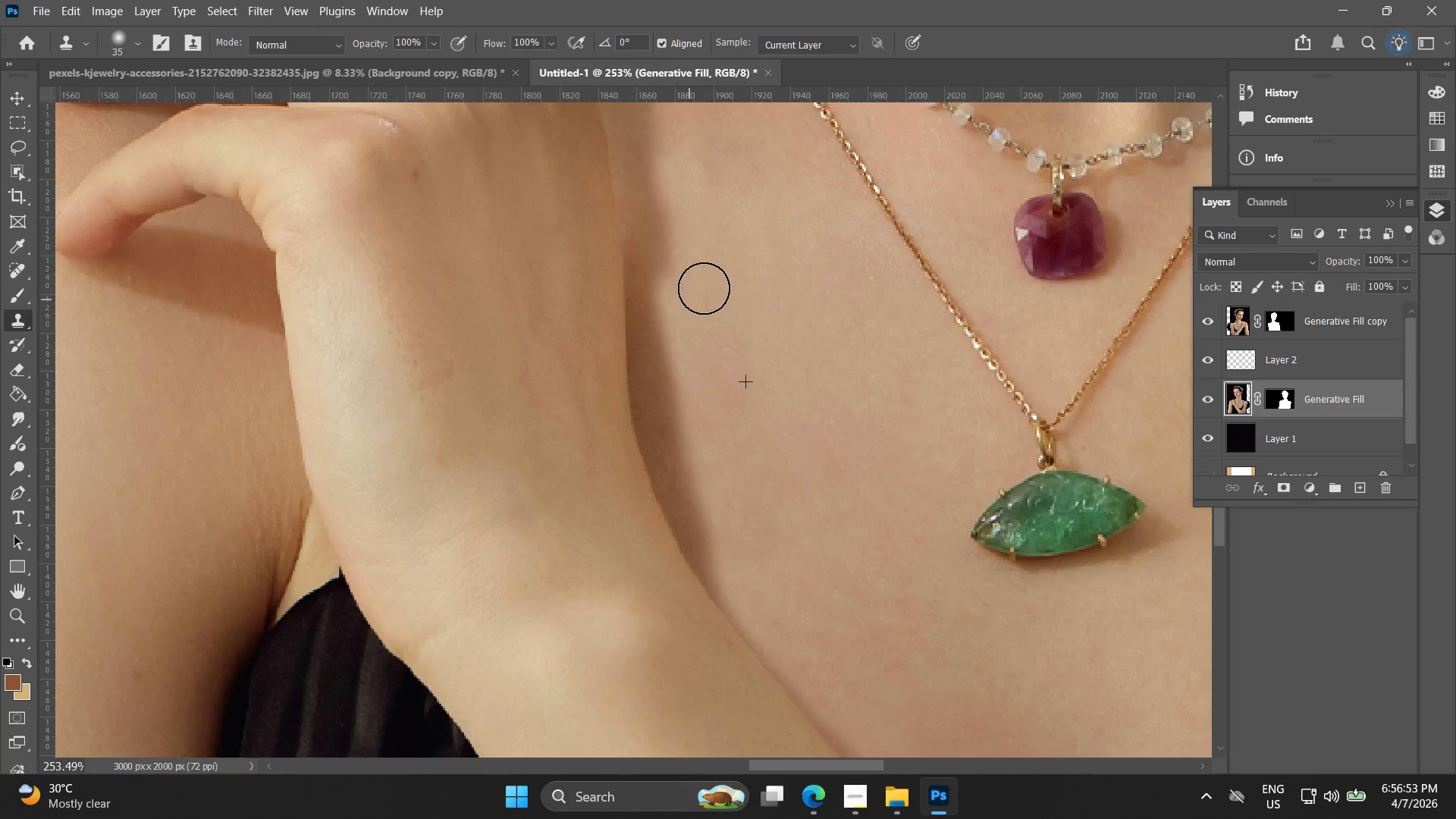 
hold_key(key=AltLeft, duration=0.38)
left_click([734, 201])
 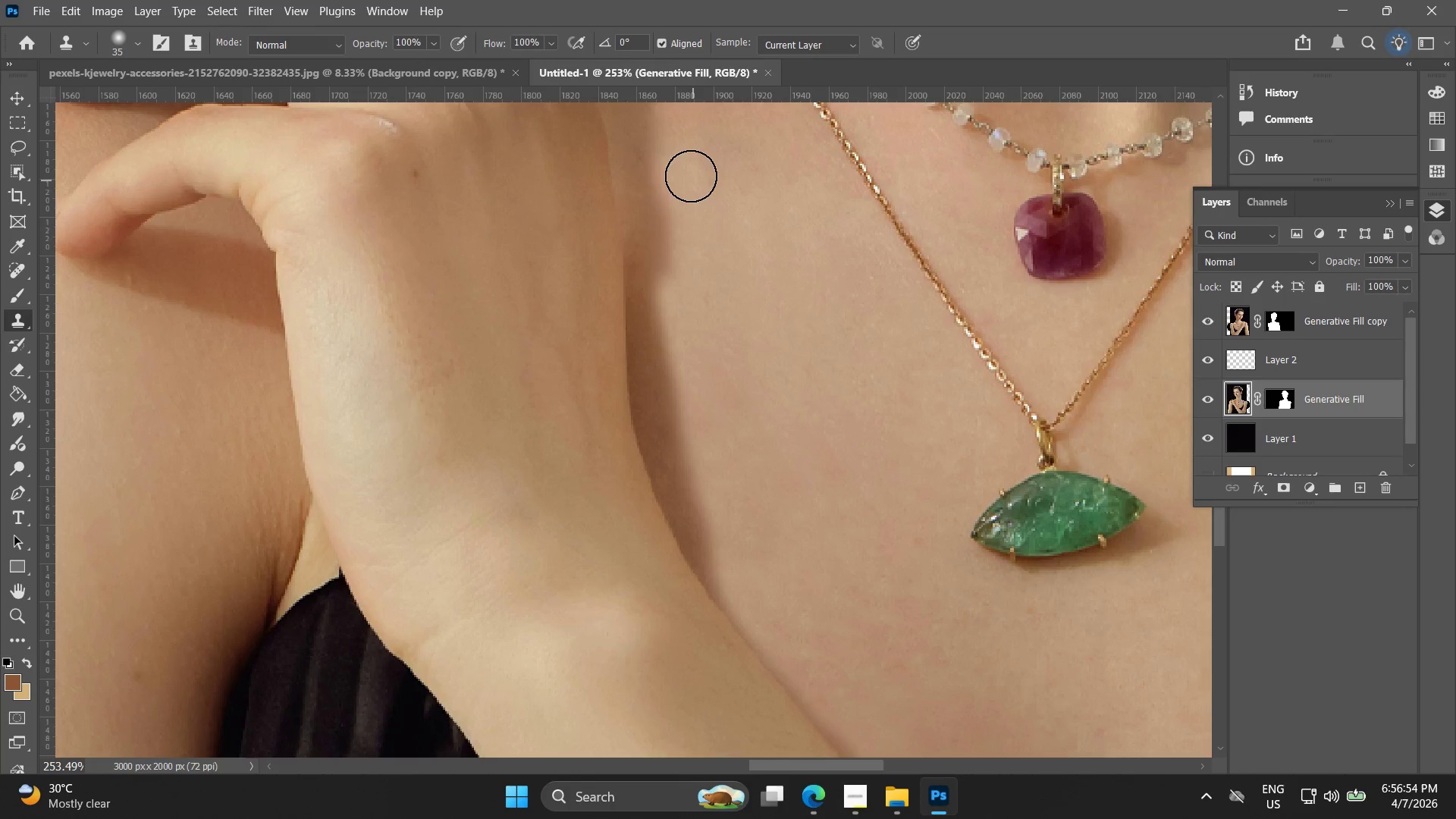 
left_click_drag(start_coordinate=[679, 168], to_coordinate=[673, 289])
 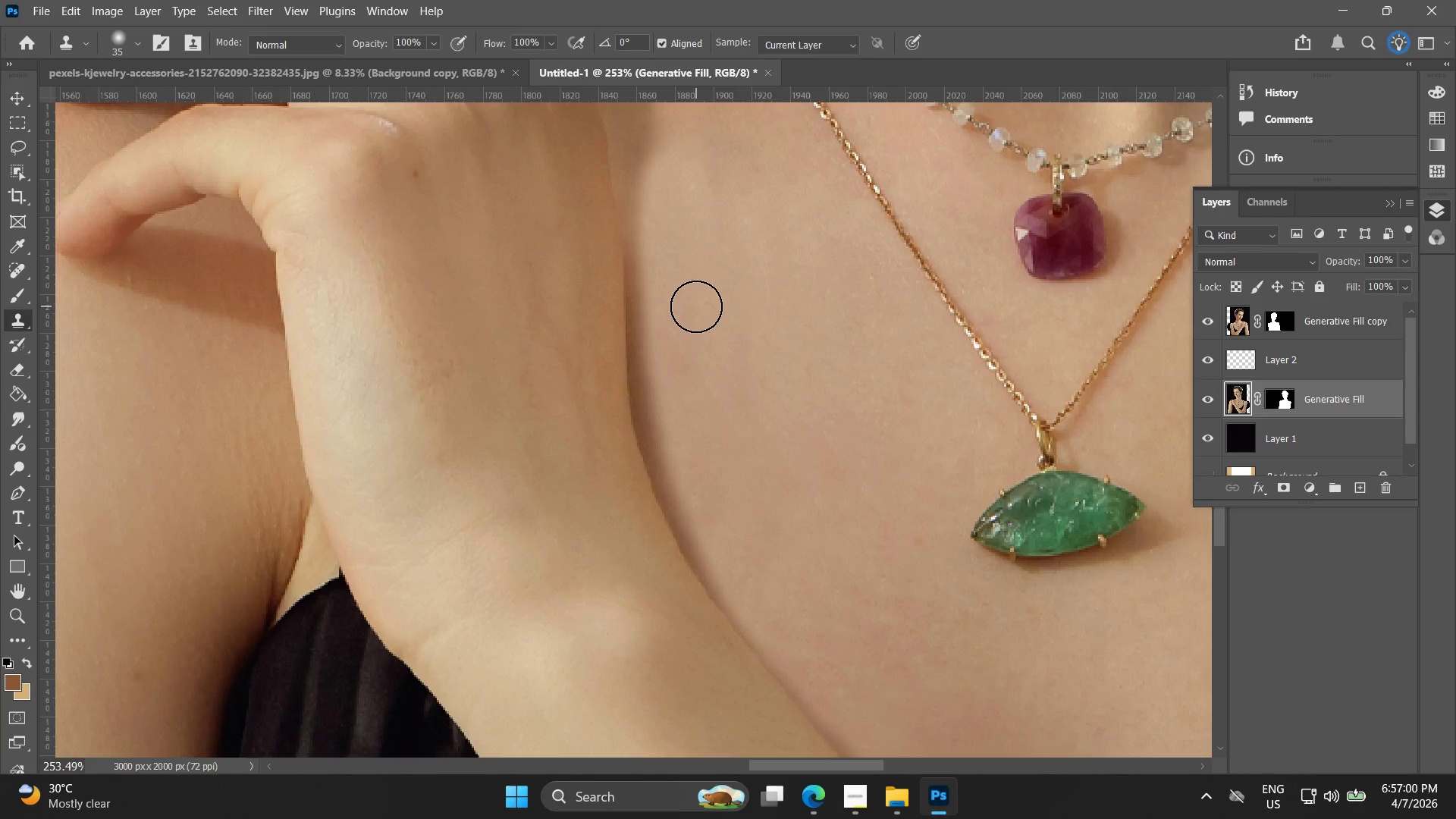 
hold_key(key=AltLeft, duration=0.61)
 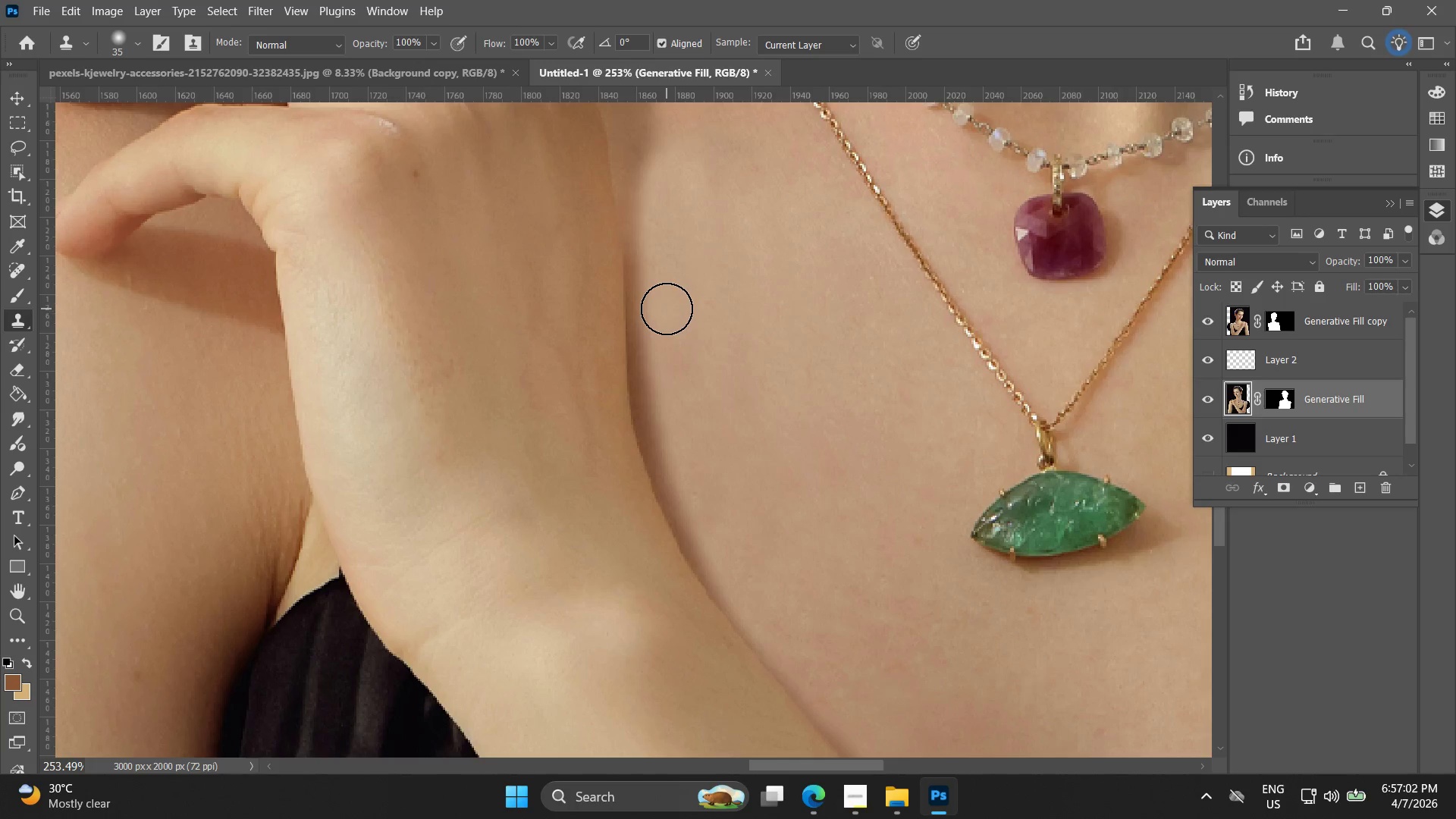 
left_click_drag(start_coordinate=[665, 311], to_coordinate=[753, 538])
 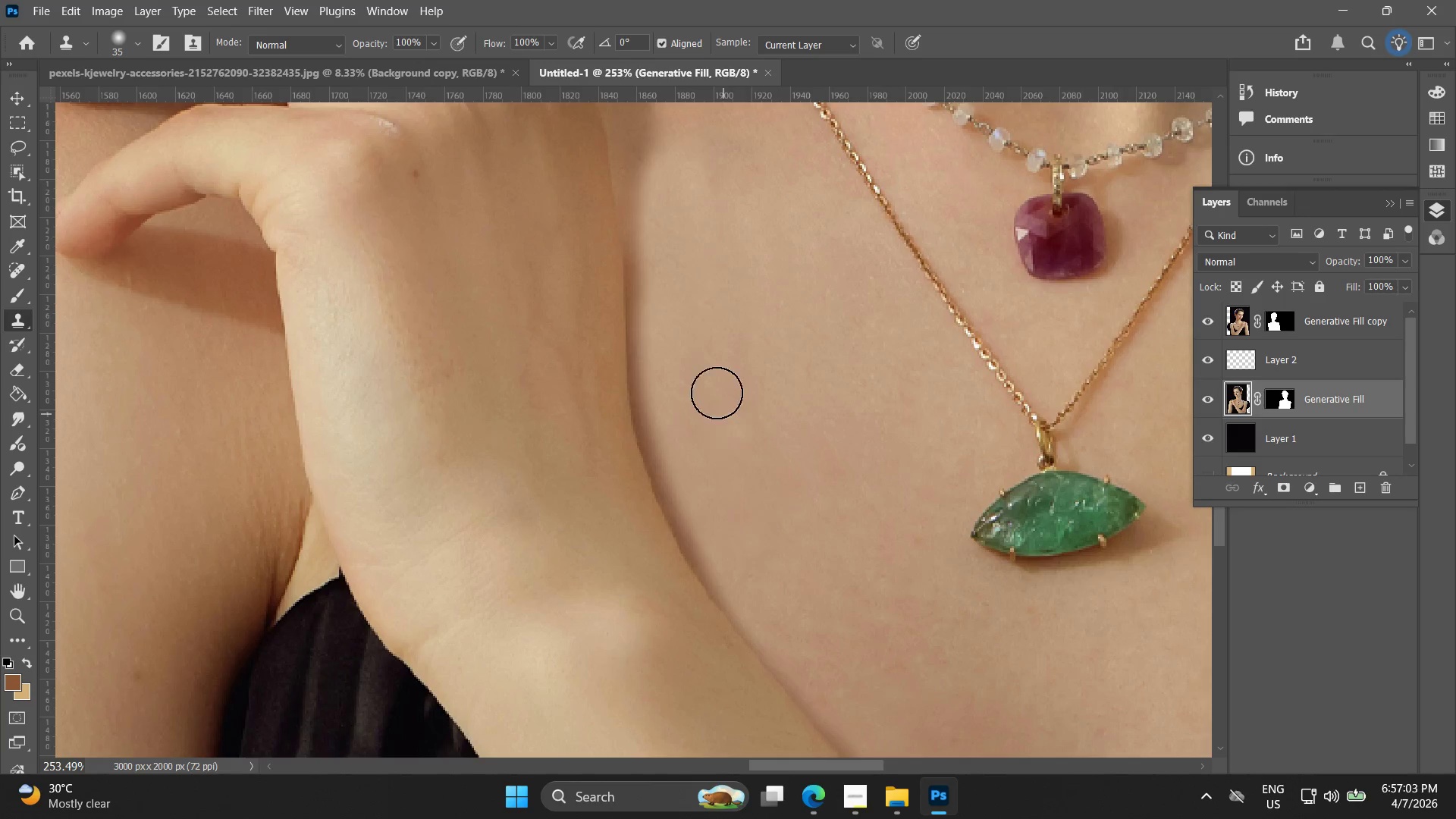 
hold_key(key=Space, duration=0.5)
 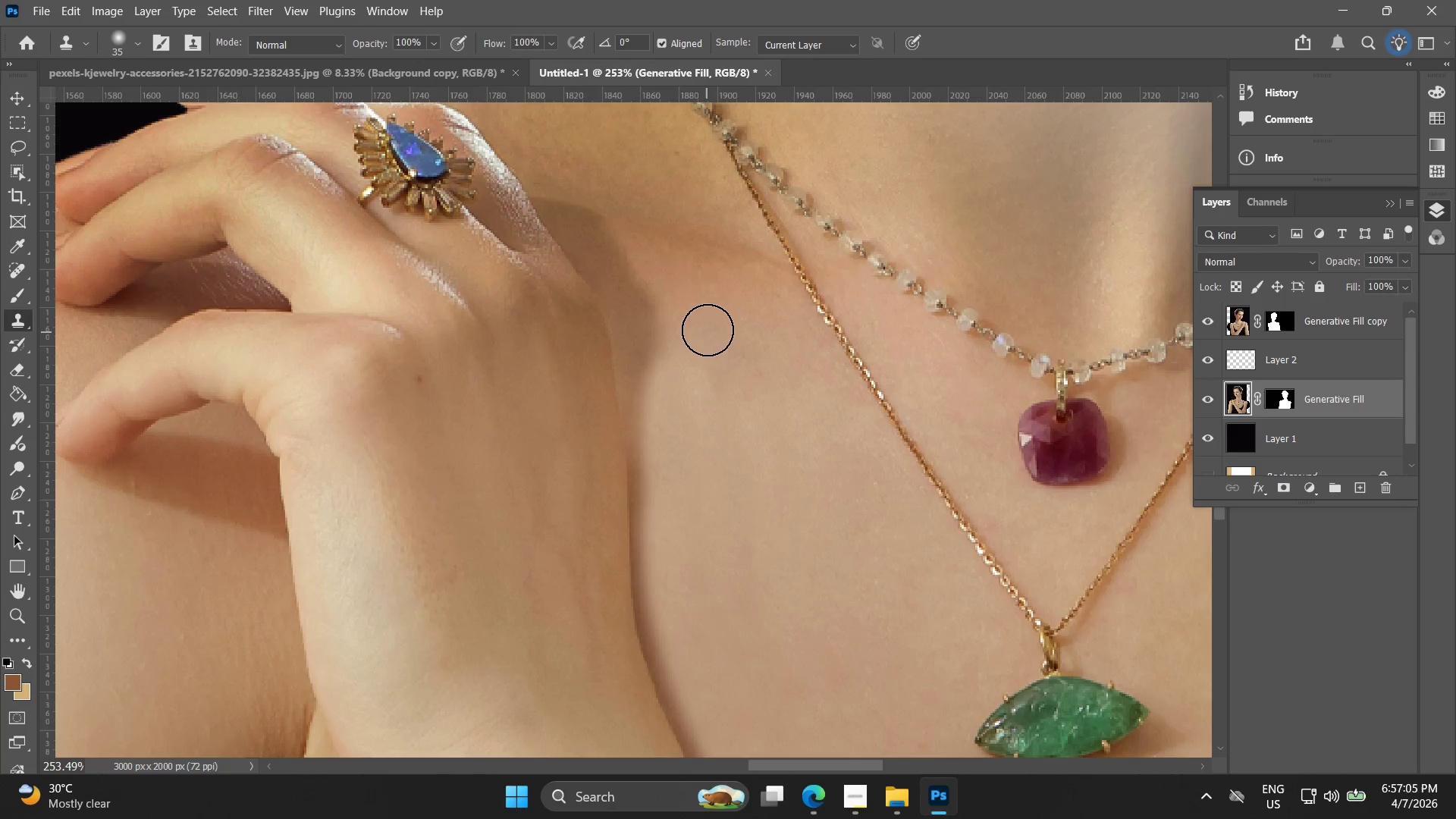 
left_click_drag(start_coordinate=[712, 295], to_coordinate=[716, 500])
 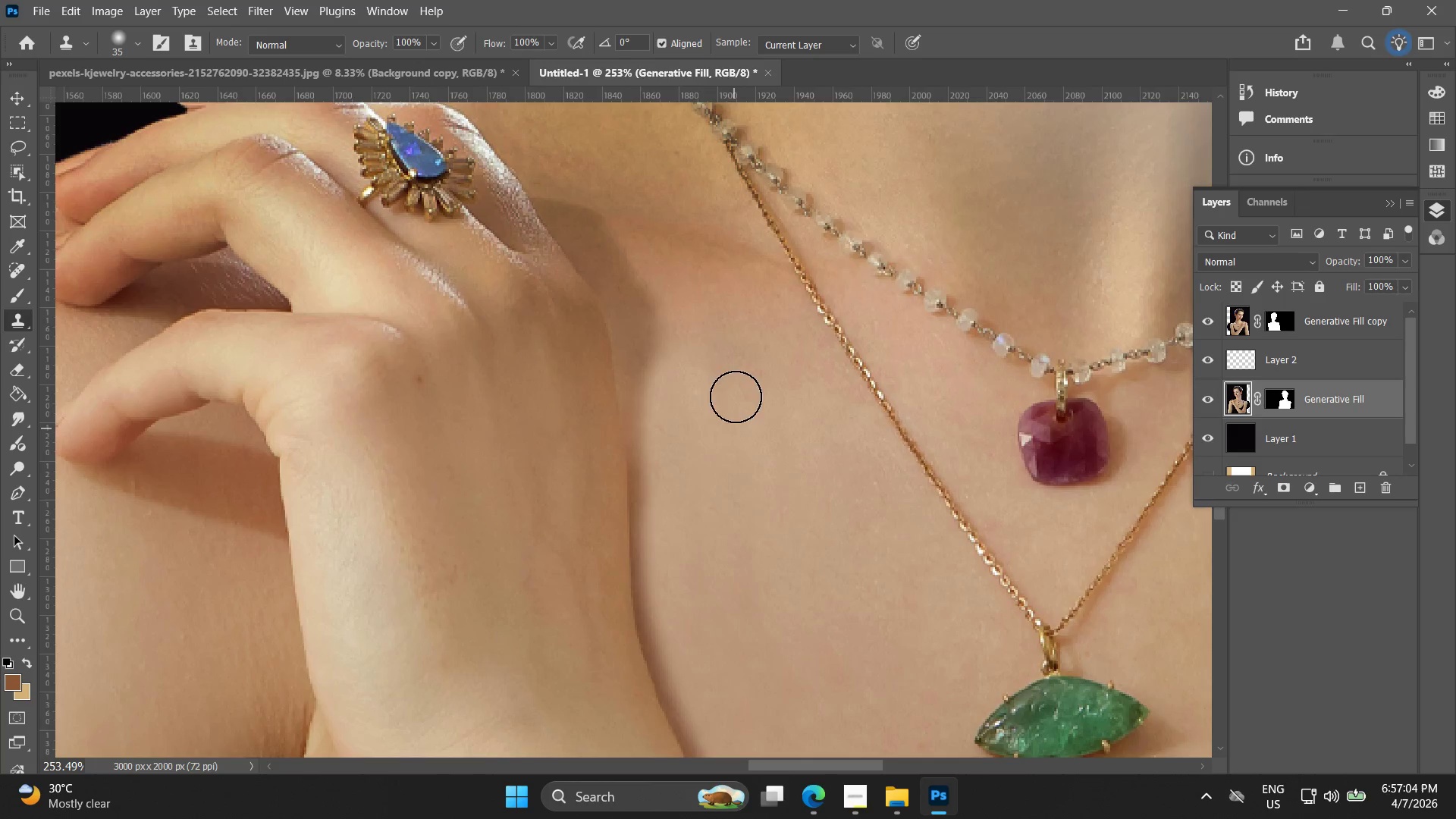 
key(Alt+AltLeft)
 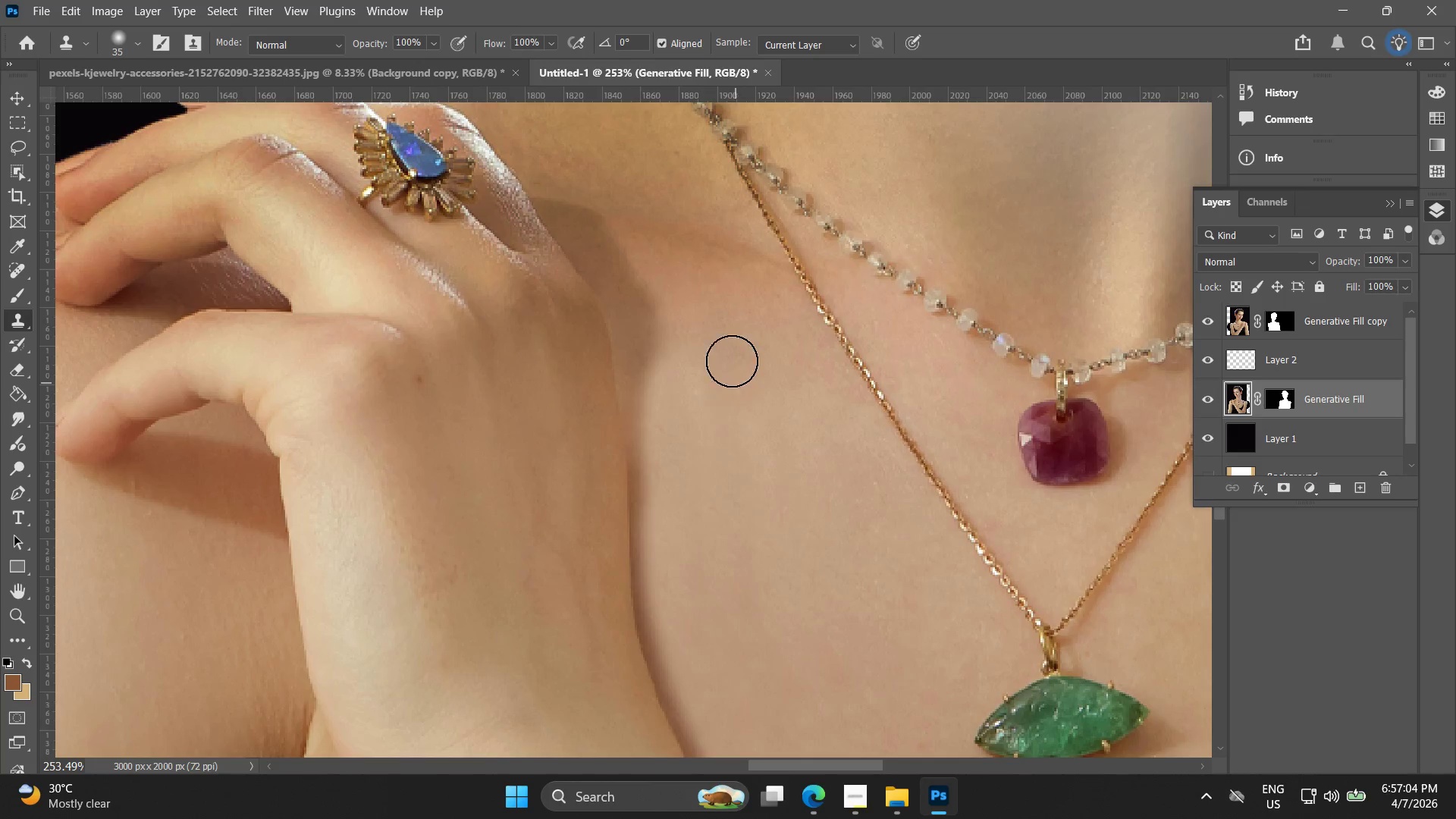 
left_click_drag(start_coordinate=[732, 359], to_coordinate=[728, 360])
 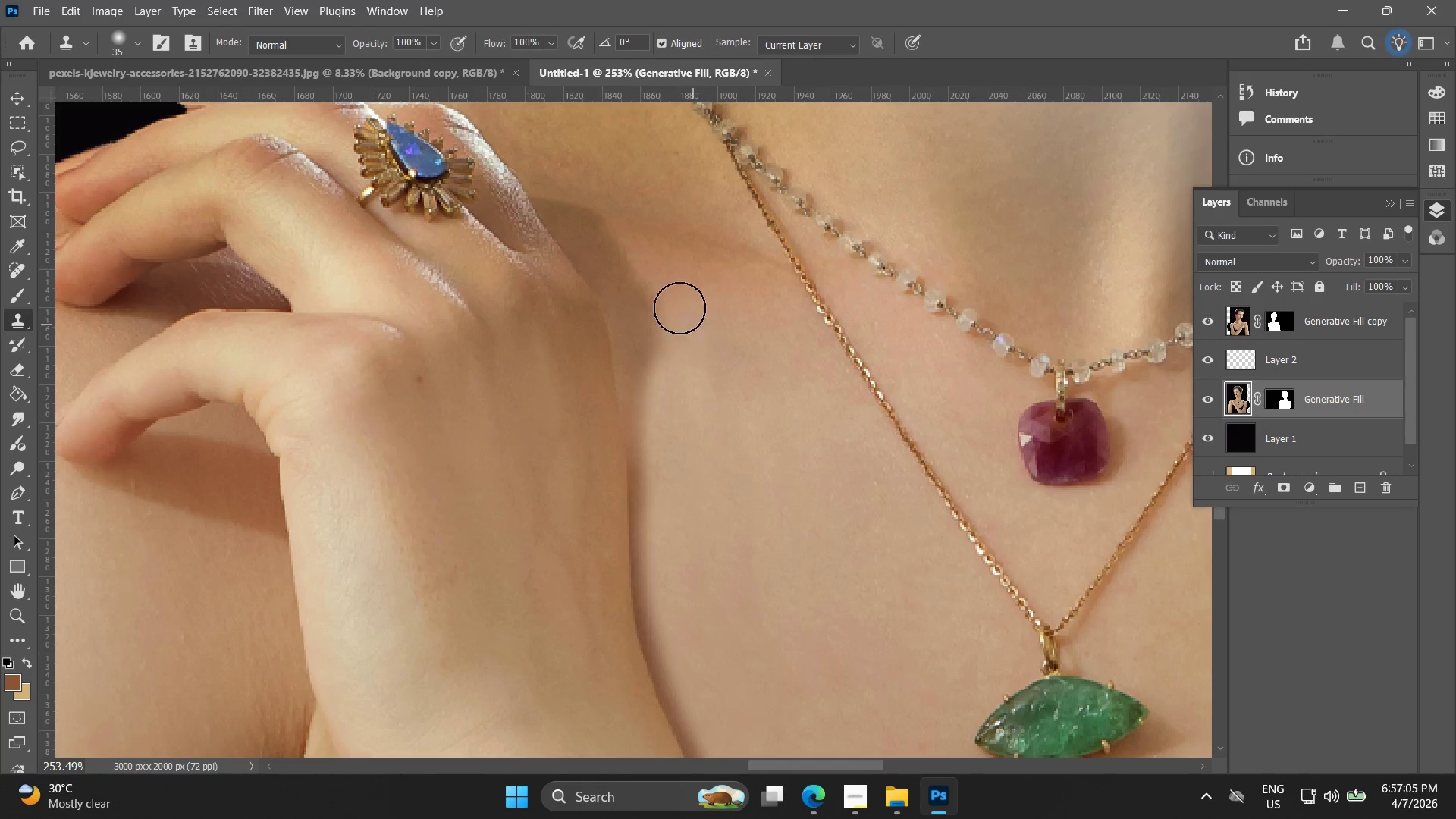 
hold_key(key=AltLeft, duration=0.88)
 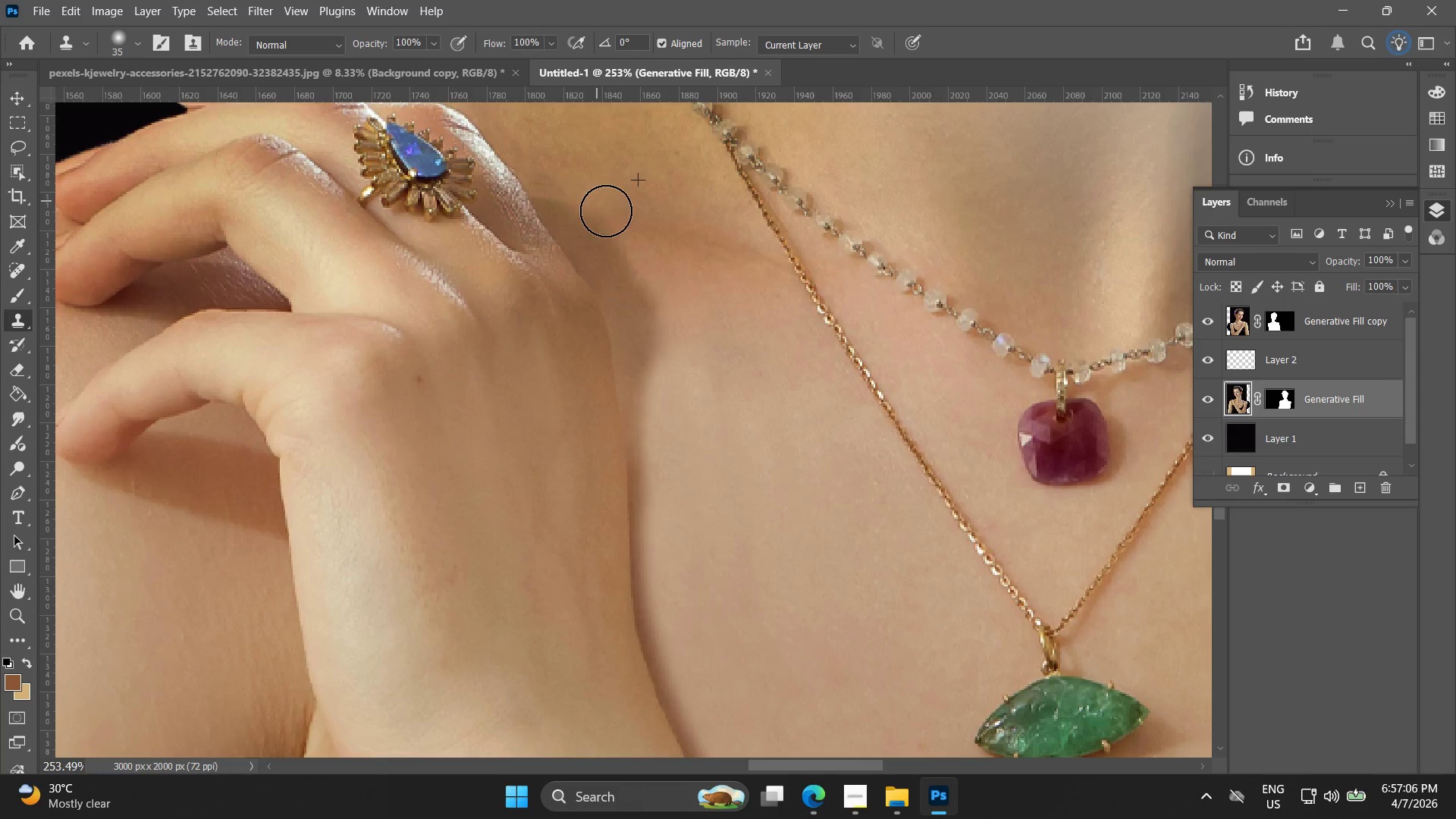 
hold_key(key=AltLeft, duration=1.81)
left_click_drag(start_coordinate=[582, 188], to_coordinate=[572, 183])
 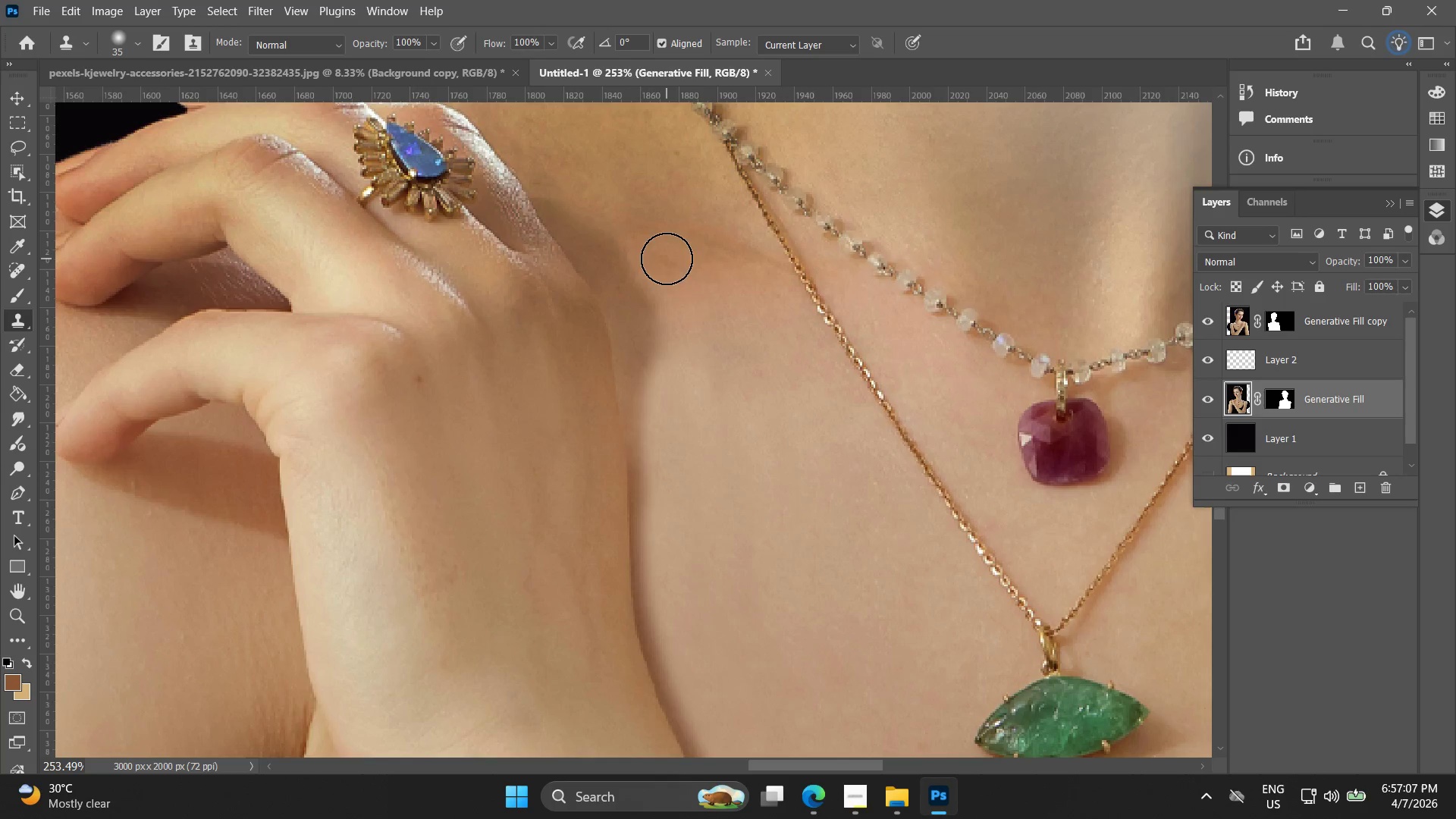 
key(Control+Z)
 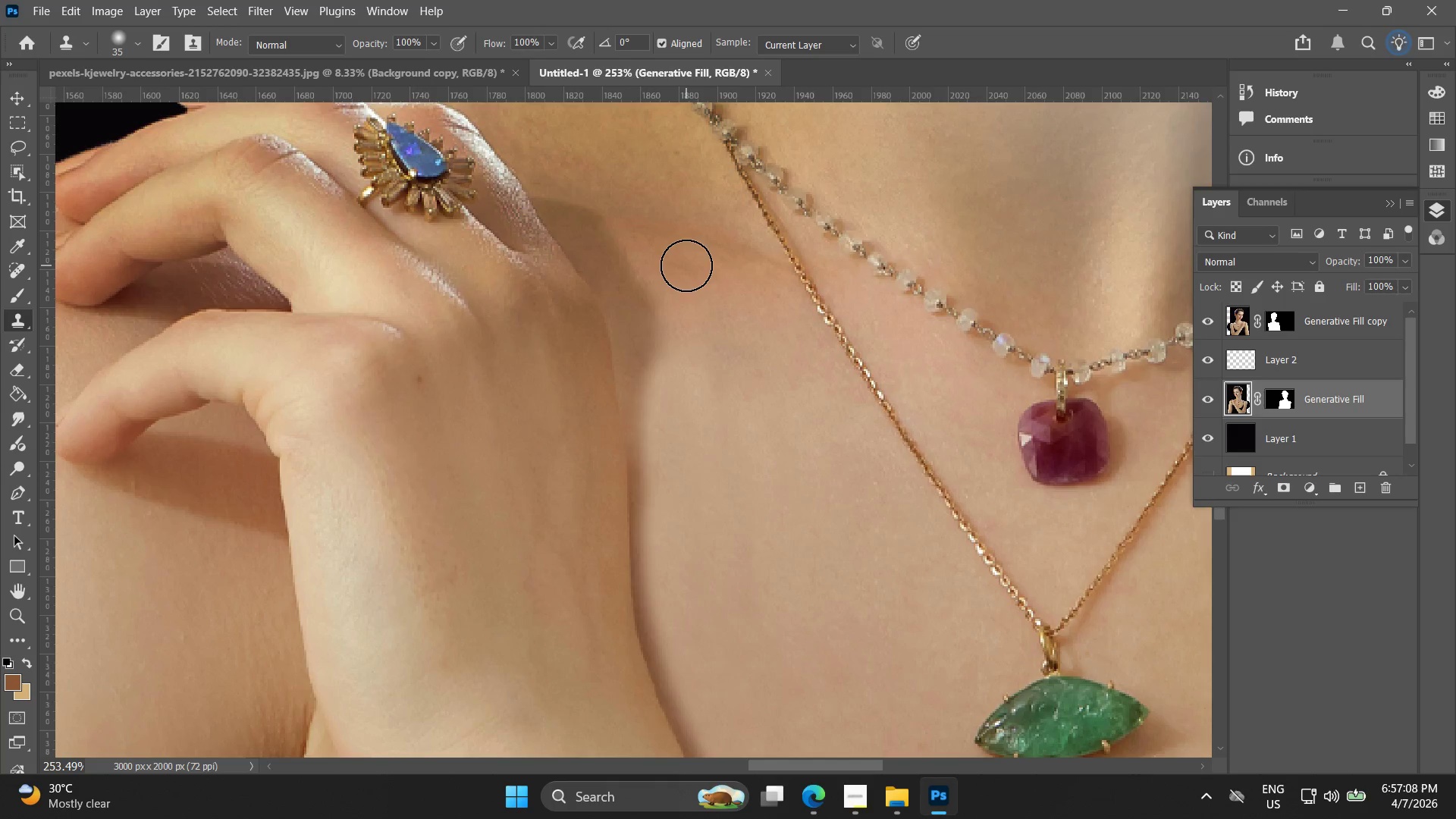 
hold_key(key=AltLeft, duration=0.5)
left_click([683, 264])
 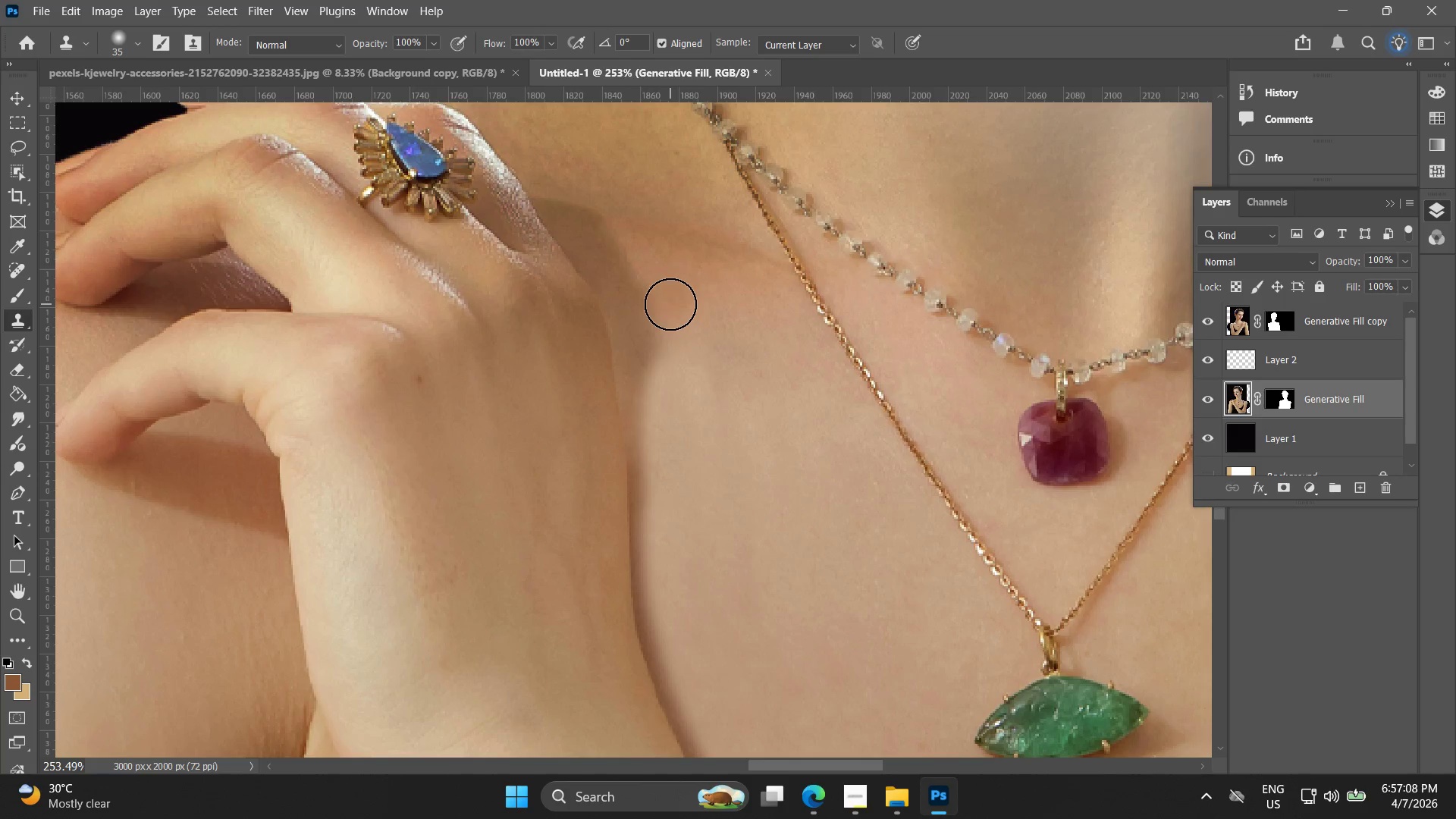 
left_click_drag(start_coordinate=[669, 304], to_coordinate=[684, 350])
 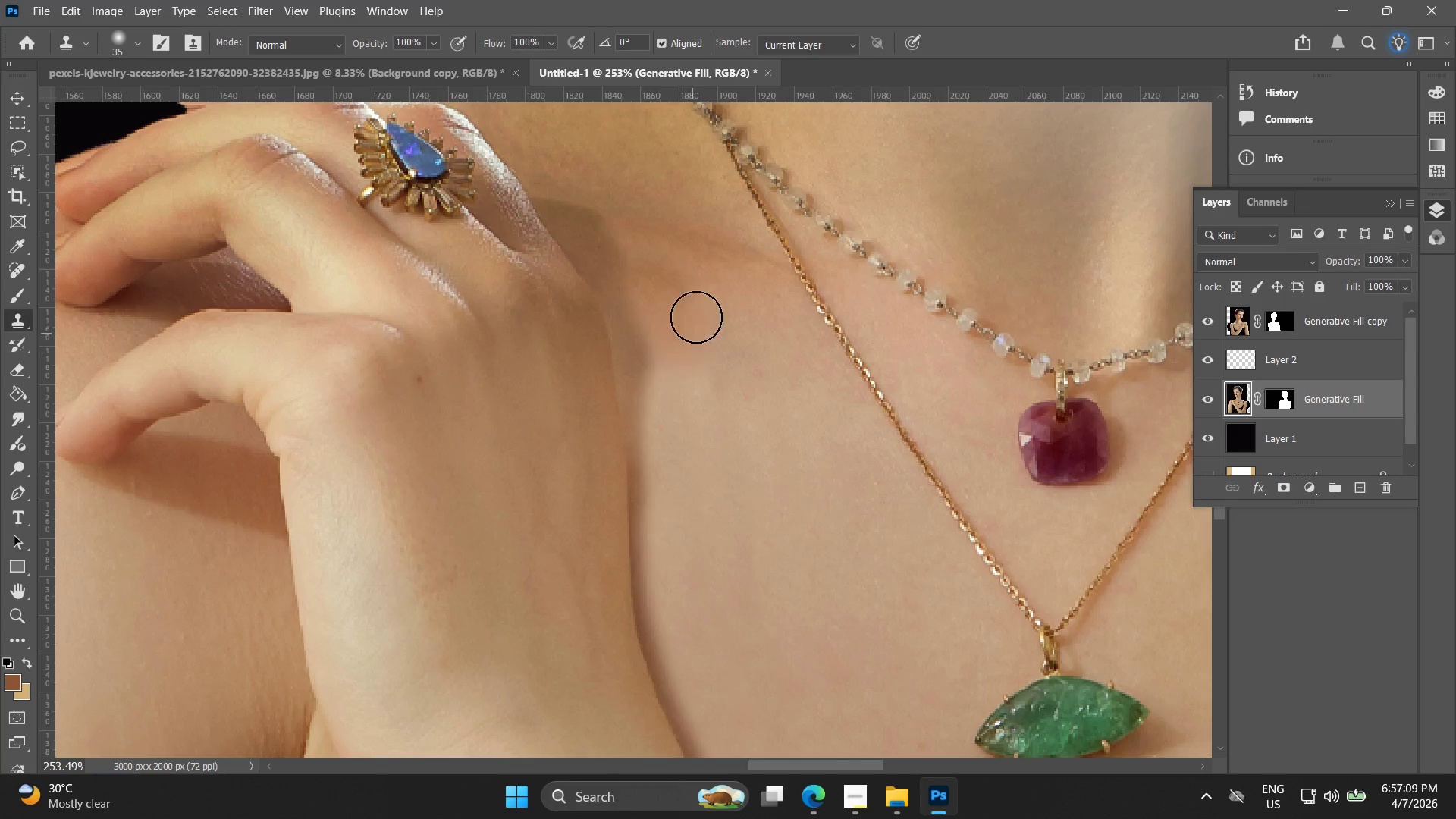 
key(Control+ControlLeft)
 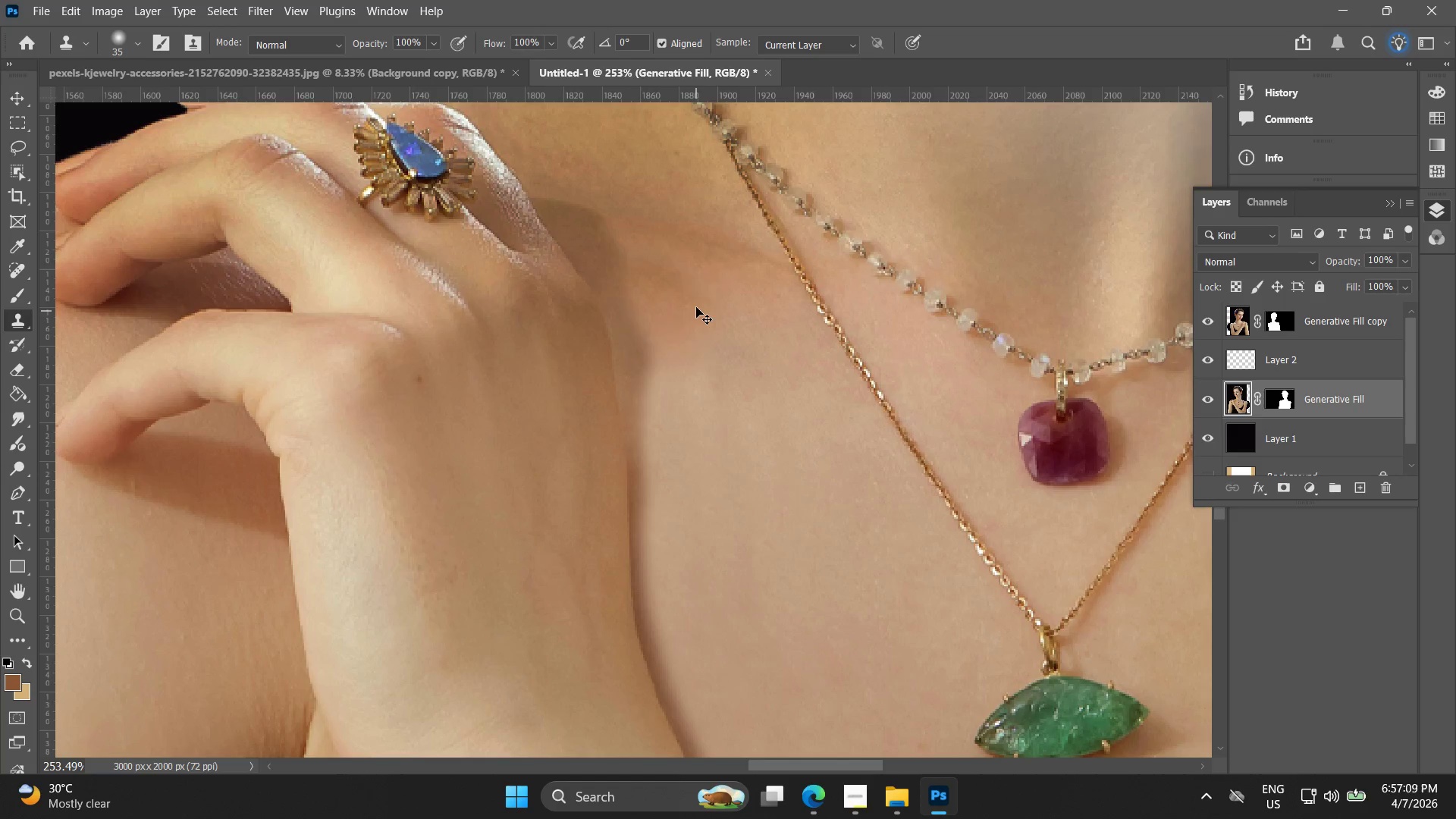 
key(Control+Z)
 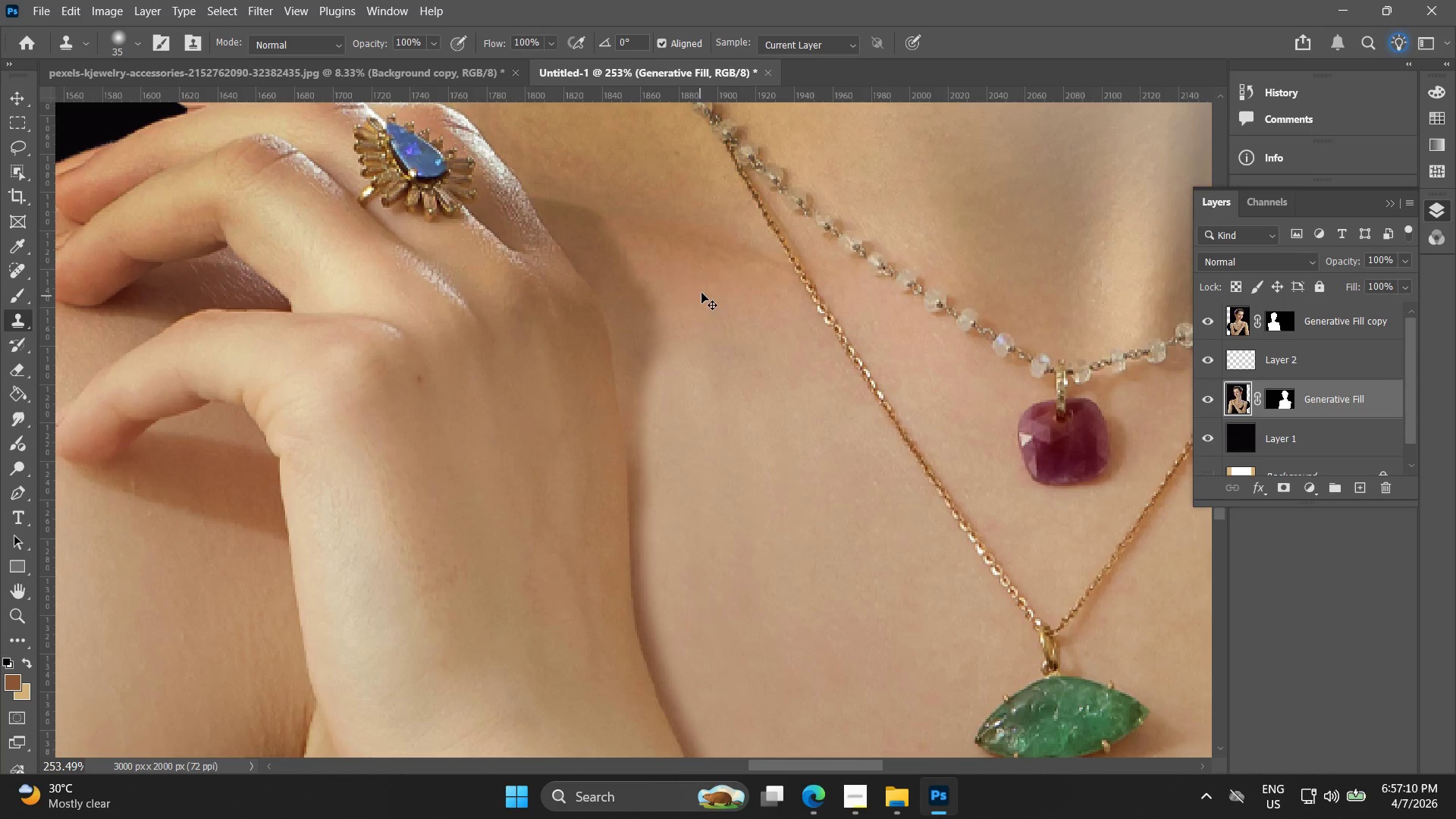 
hold_key(key=AltLeft, duration=0.39)
 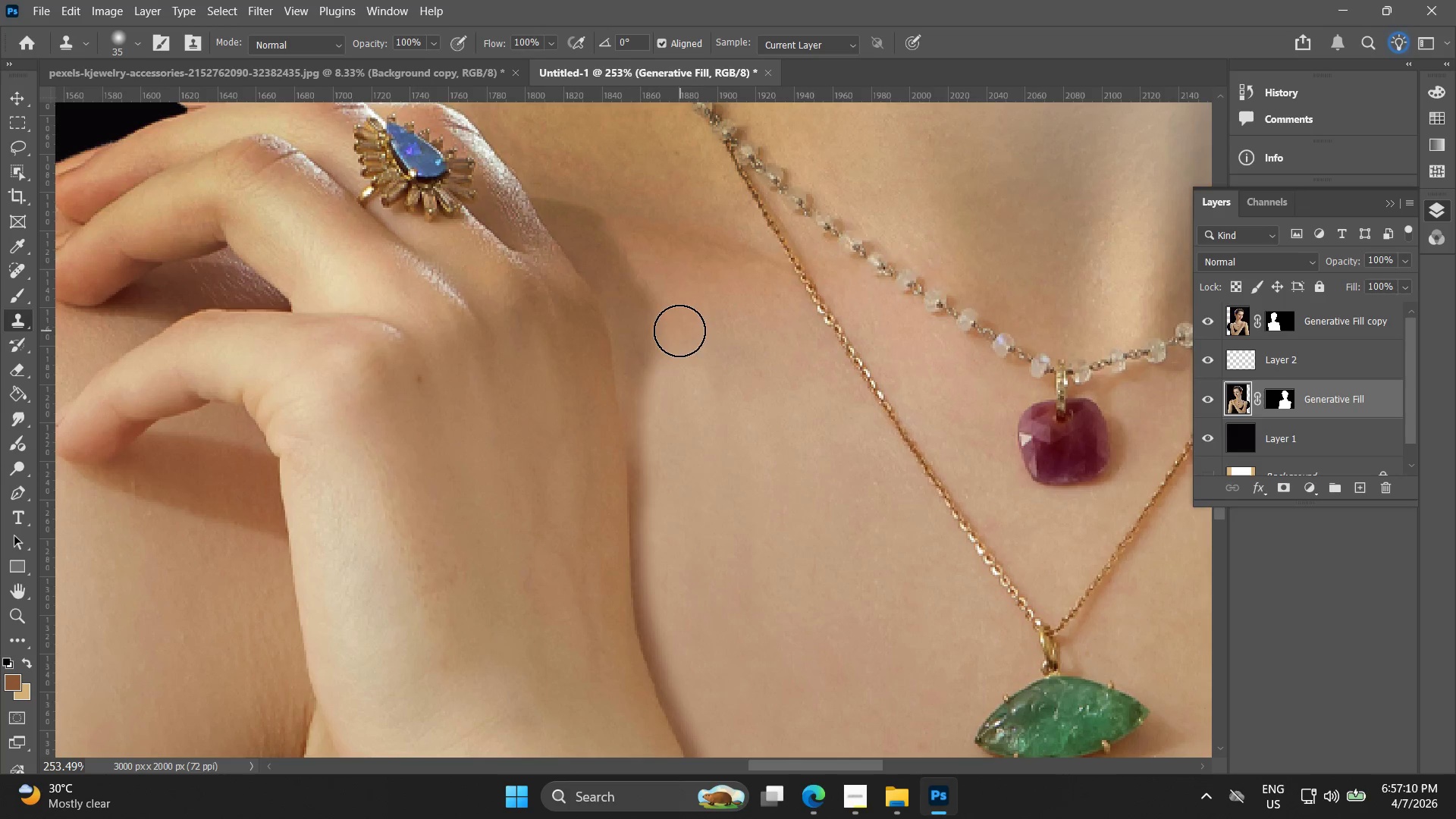 
left_click_drag(start_coordinate=[676, 330], to_coordinate=[675, 392])
 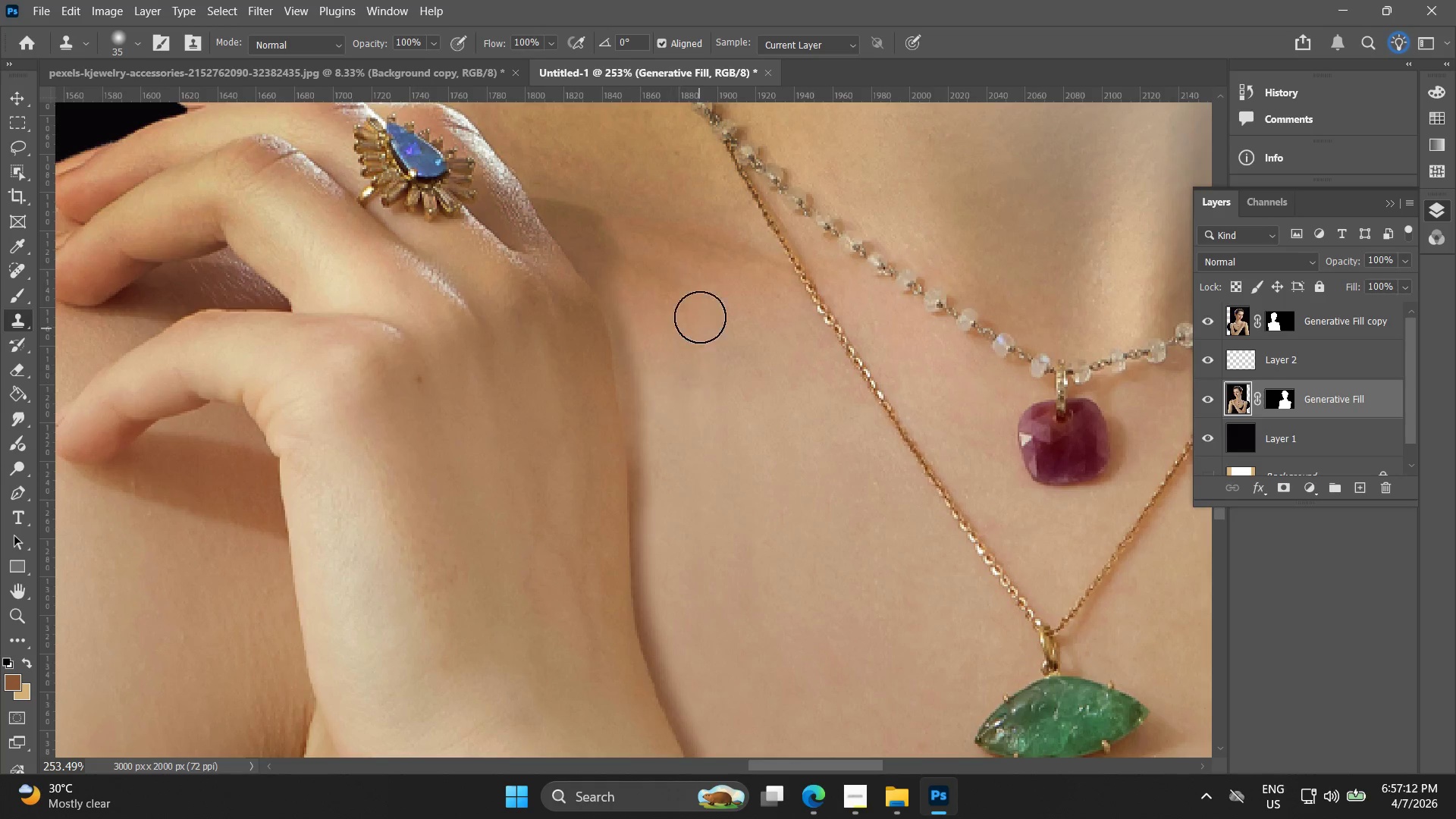 
hold_key(key=AltLeft, duration=0.33)
 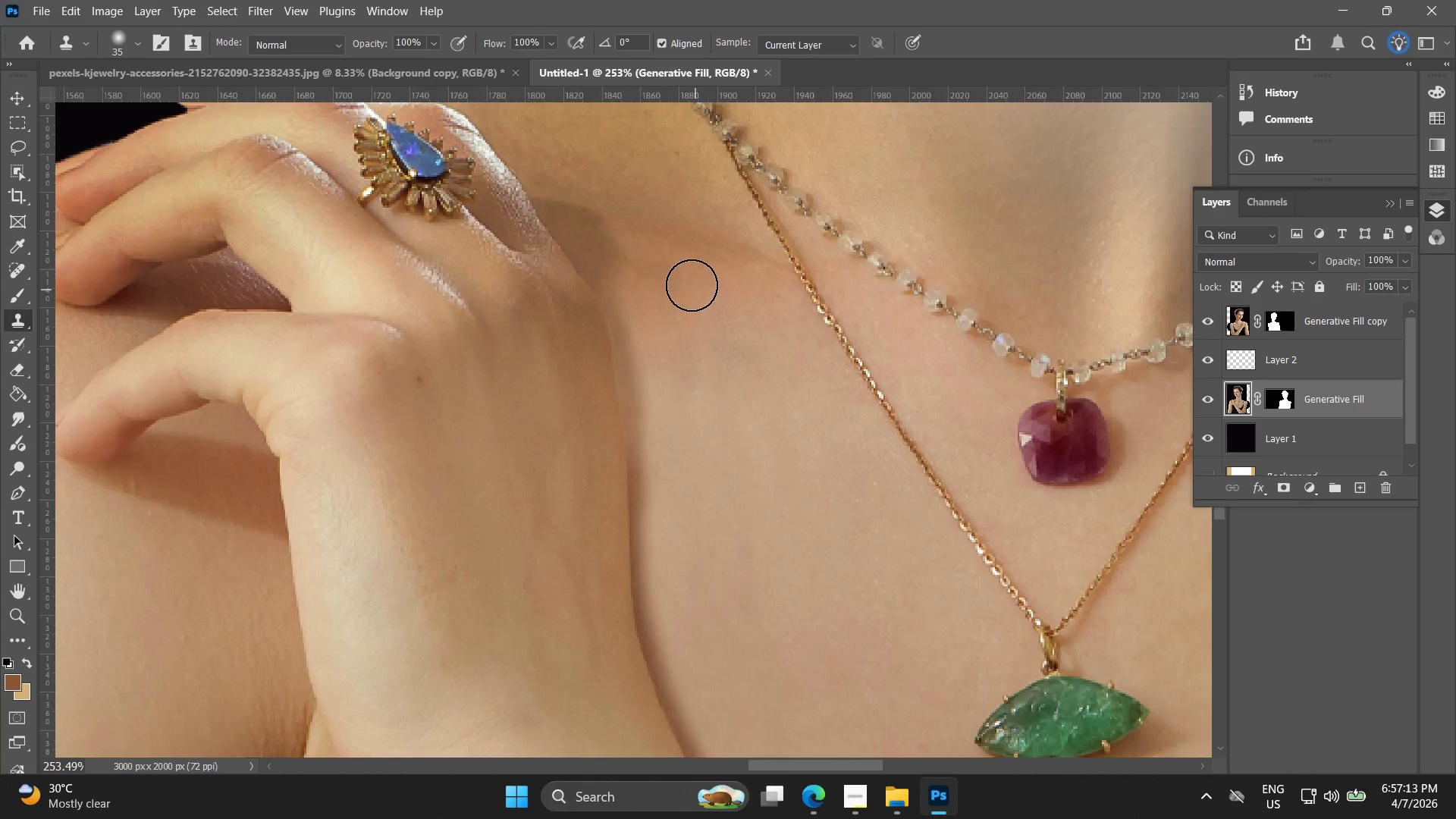 
left_click_drag(start_coordinate=[679, 279], to_coordinate=[613, 234])
 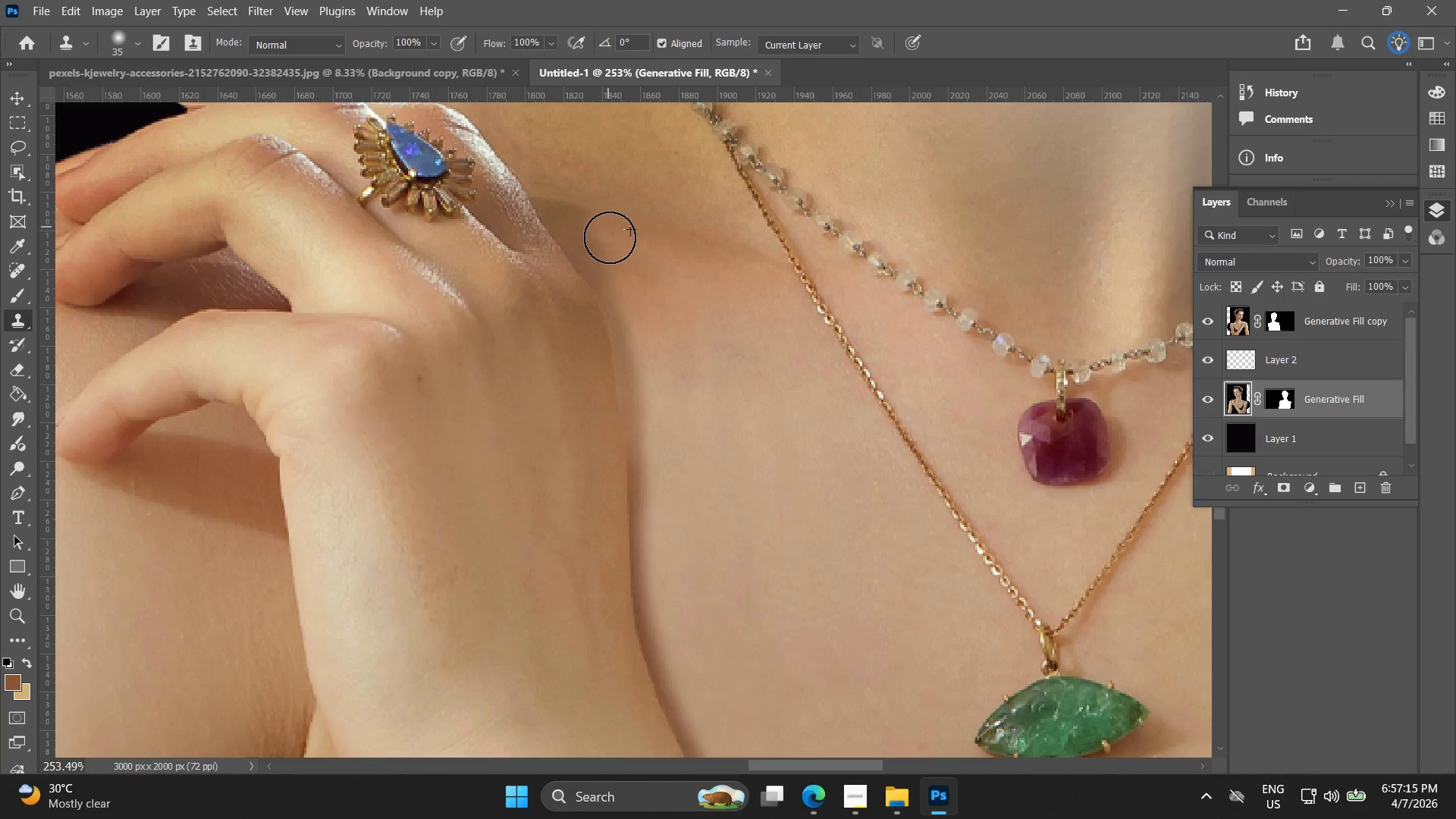 
hold_key(key=Space, duration=0.48)
 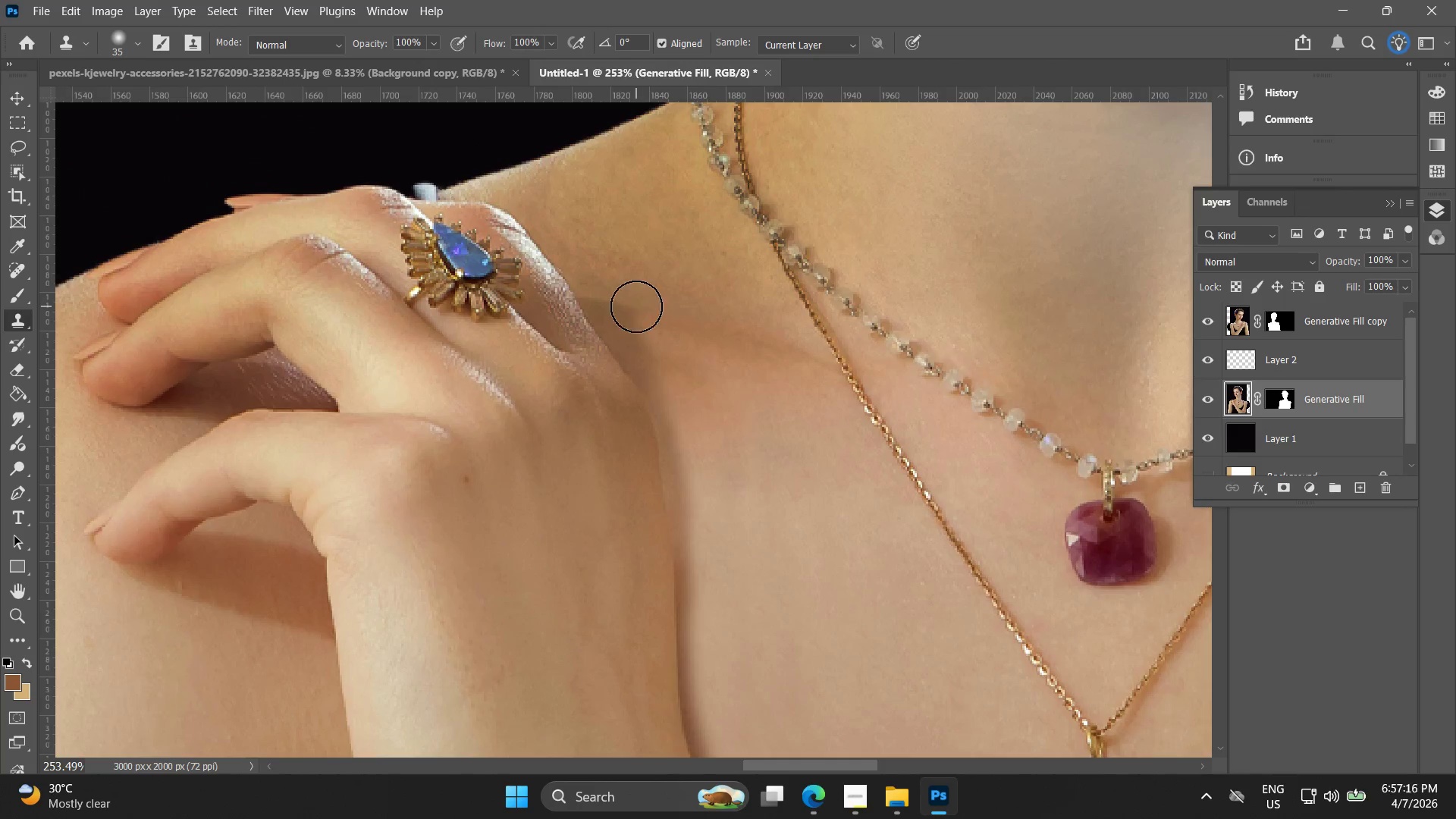 
left_click_drag(start_coordinate=[607, 243], to_coordinate=[654, 343])
 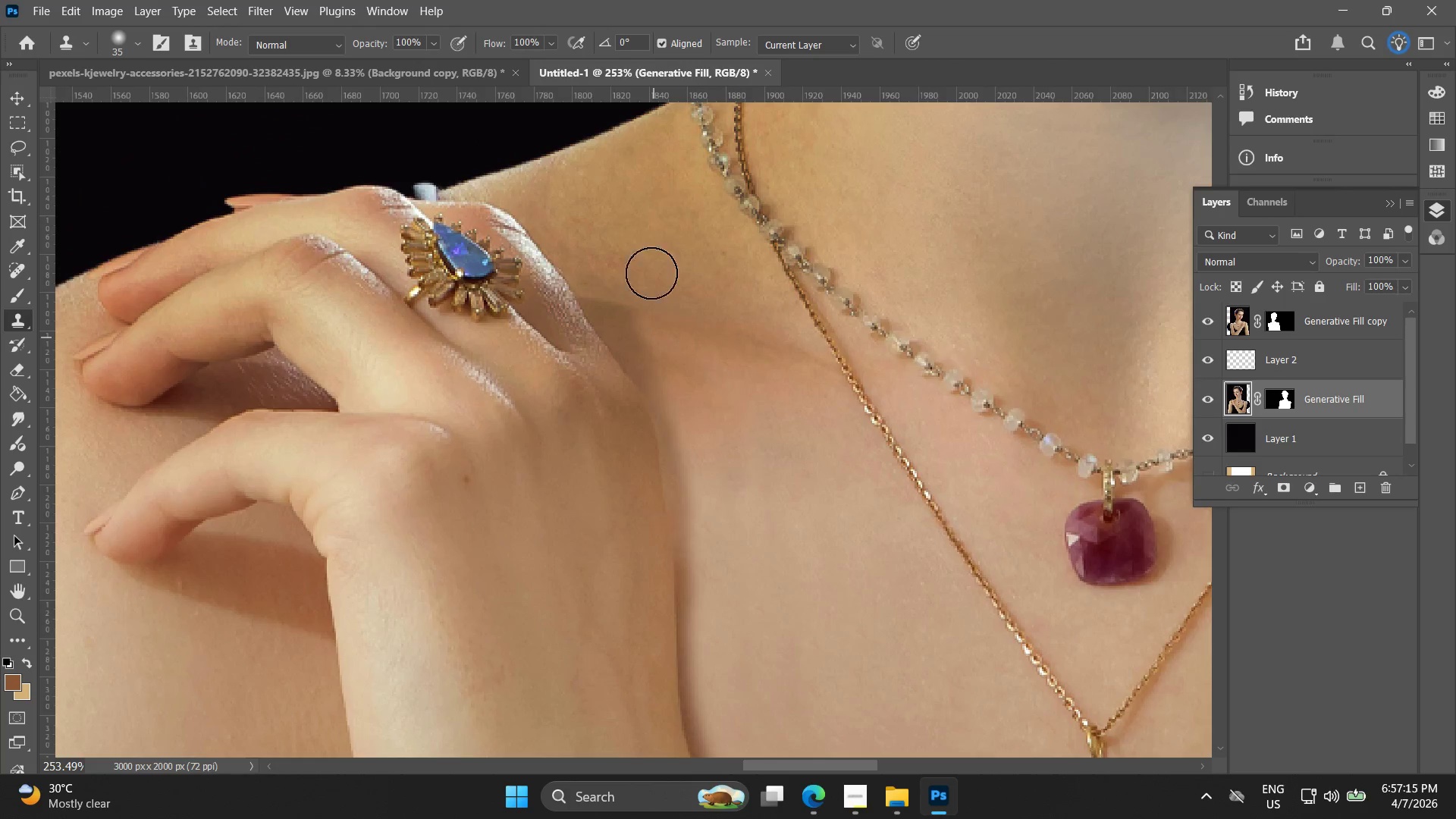 
key(Alt+AltLeft)
 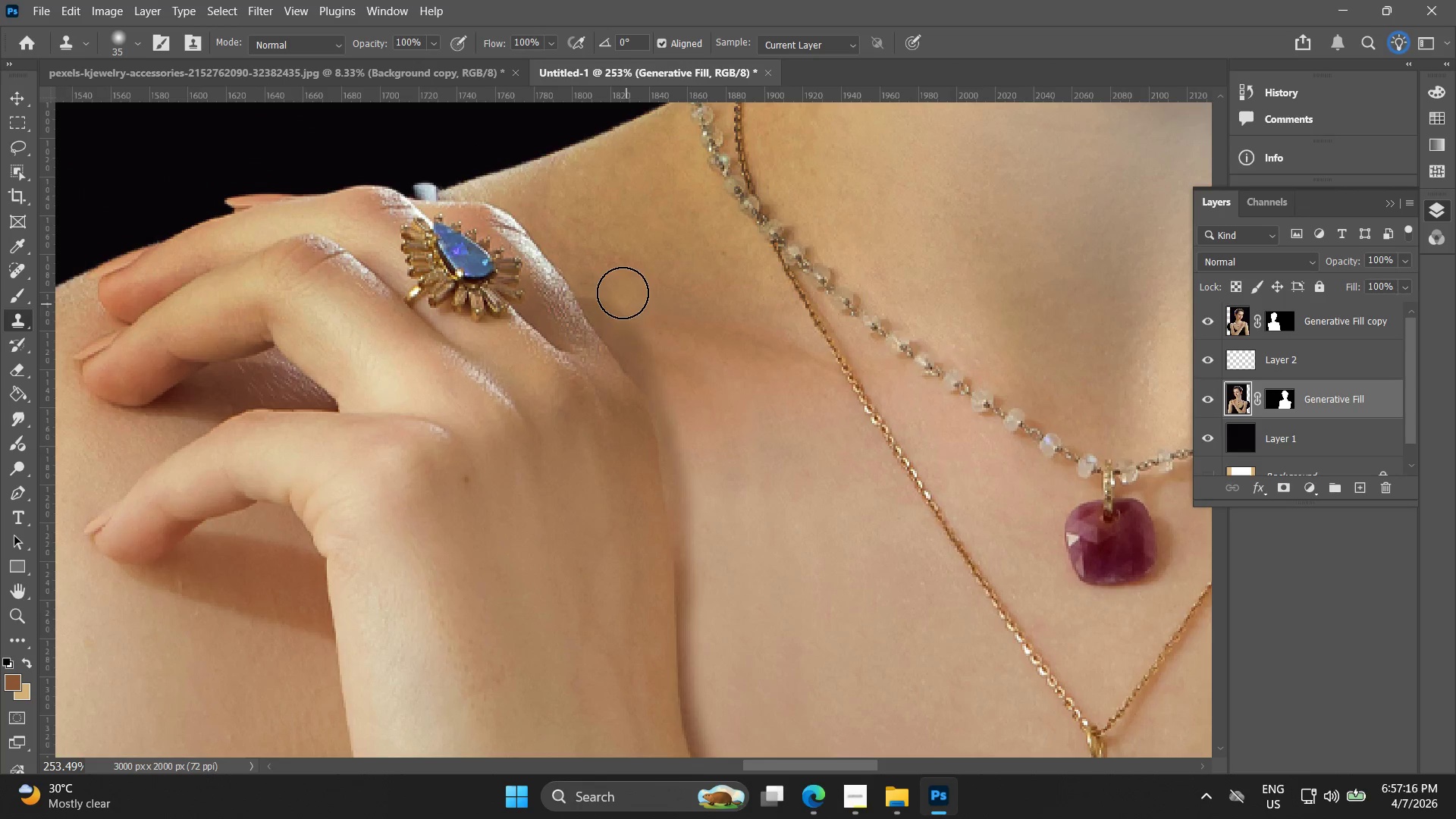 
left_click_drag(start_coordinate=[622, 289], to_coordinate=[637, 301])
 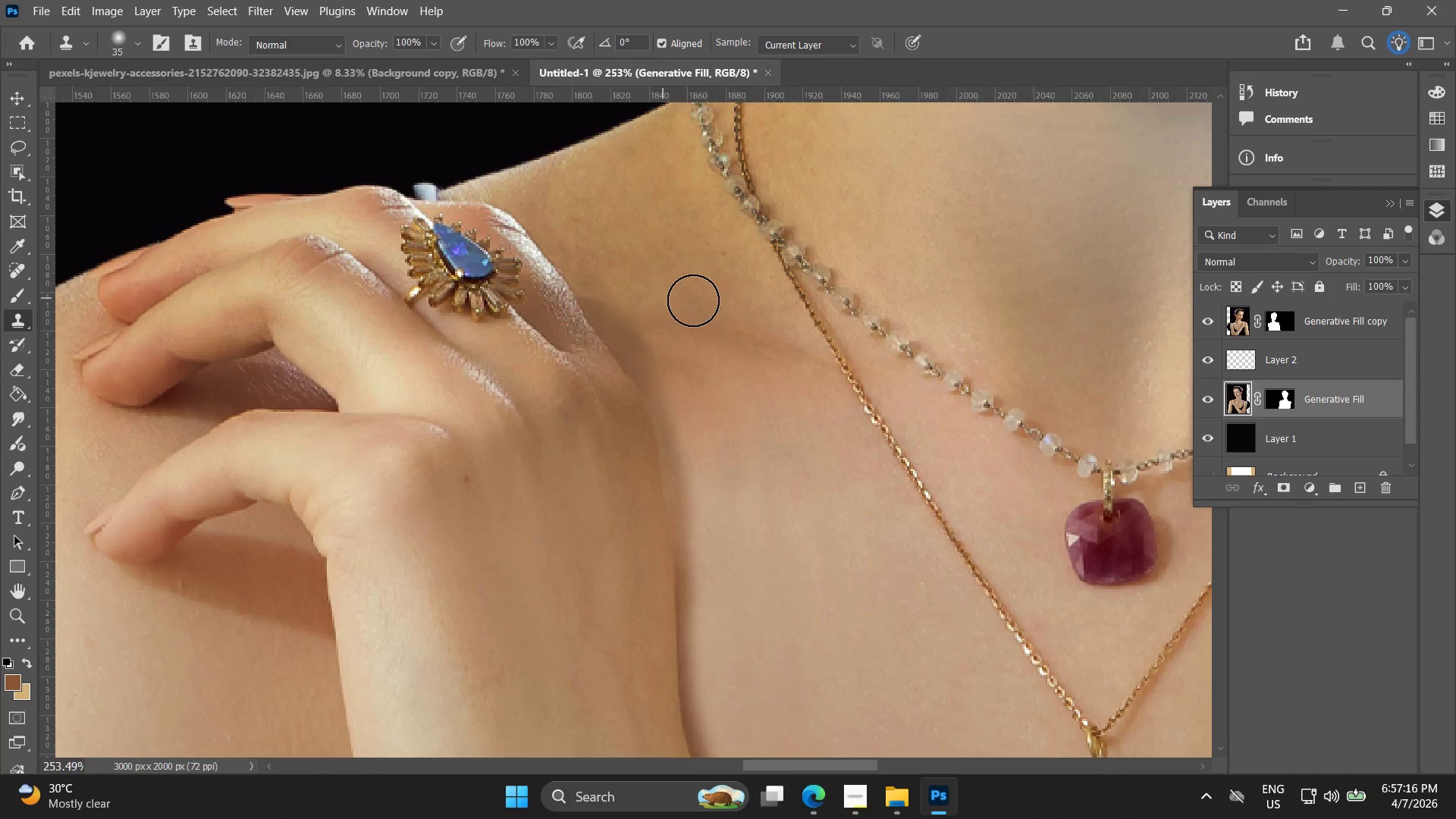 
key(Control+ControlLeft)
 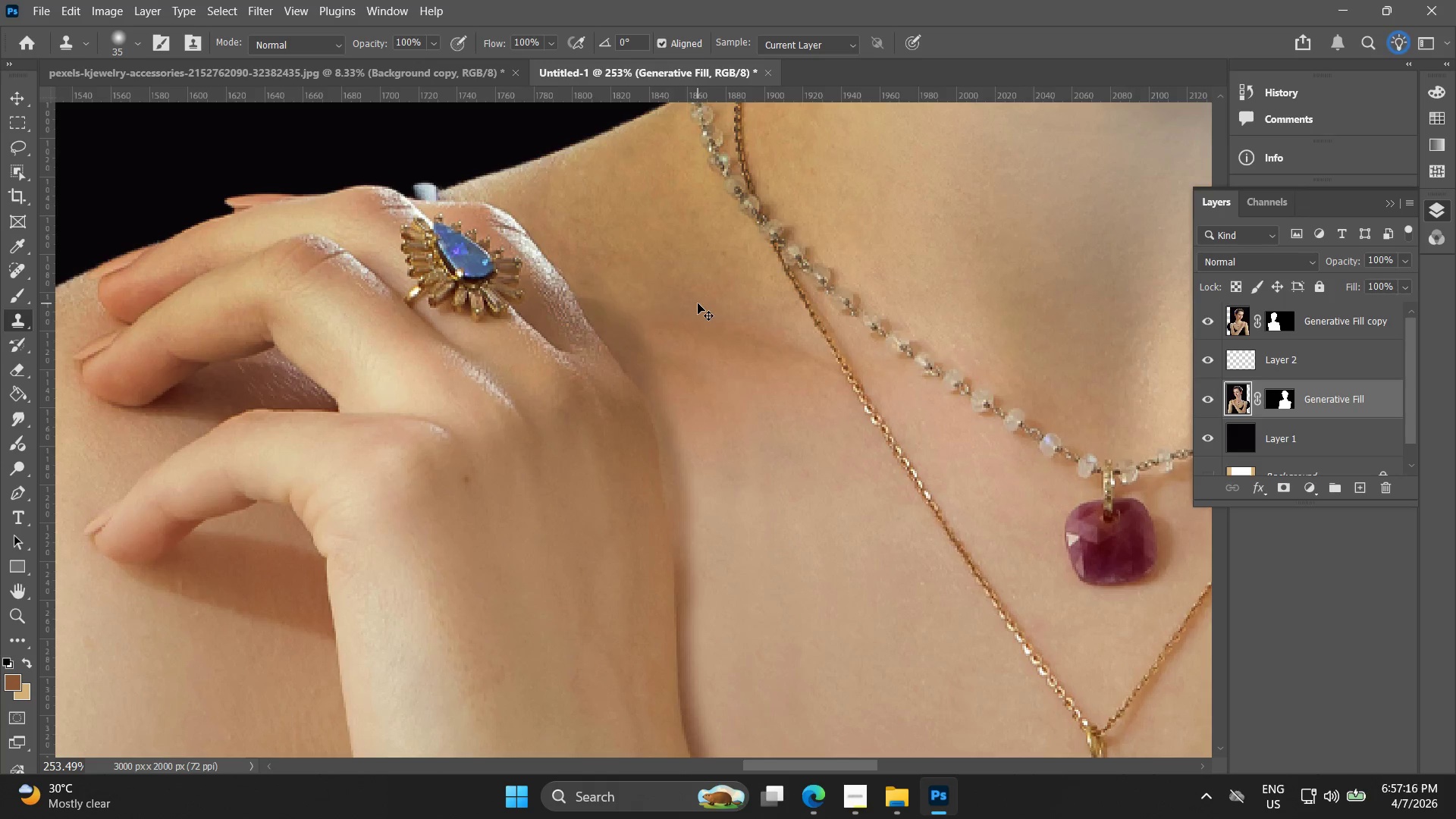 
key(Control+Z)
 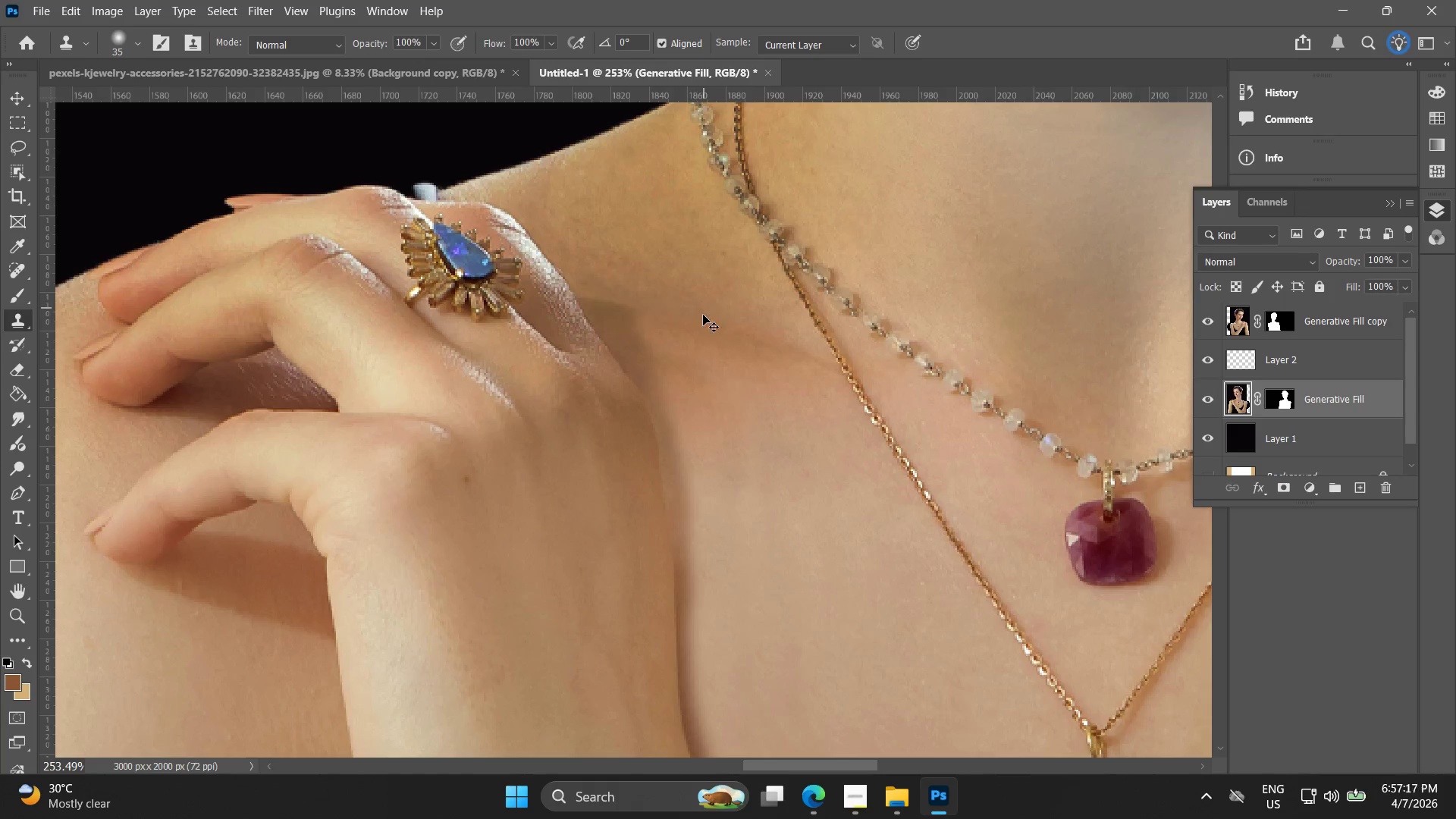 
hold_key(key=AltLeft, duration=0.38)
left_click([697, 327])
 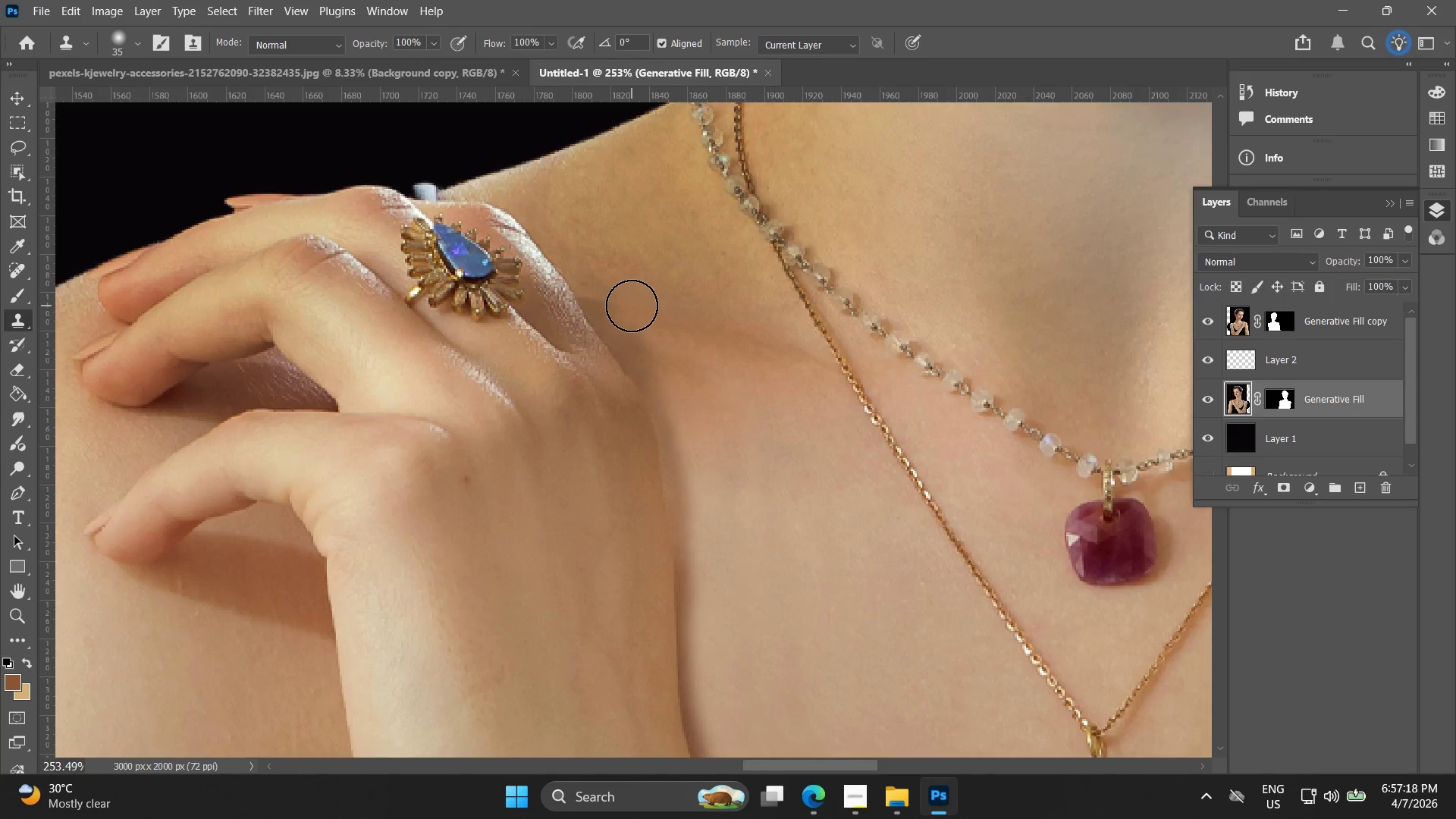 
left_click_drag(start_coordinate=[636, 308], to_coordinate=[694, 359])
 